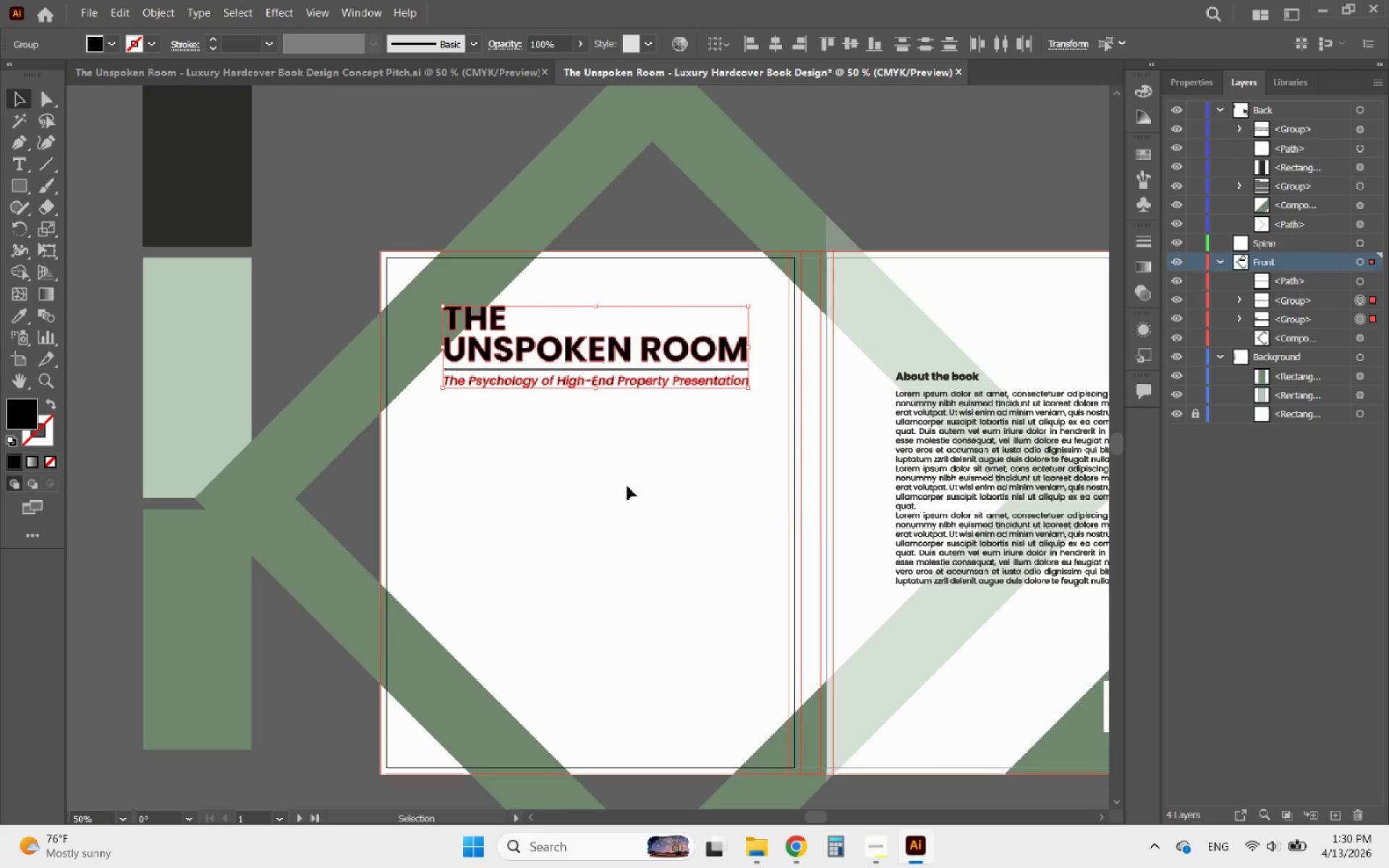 
left_click([627, 486])
 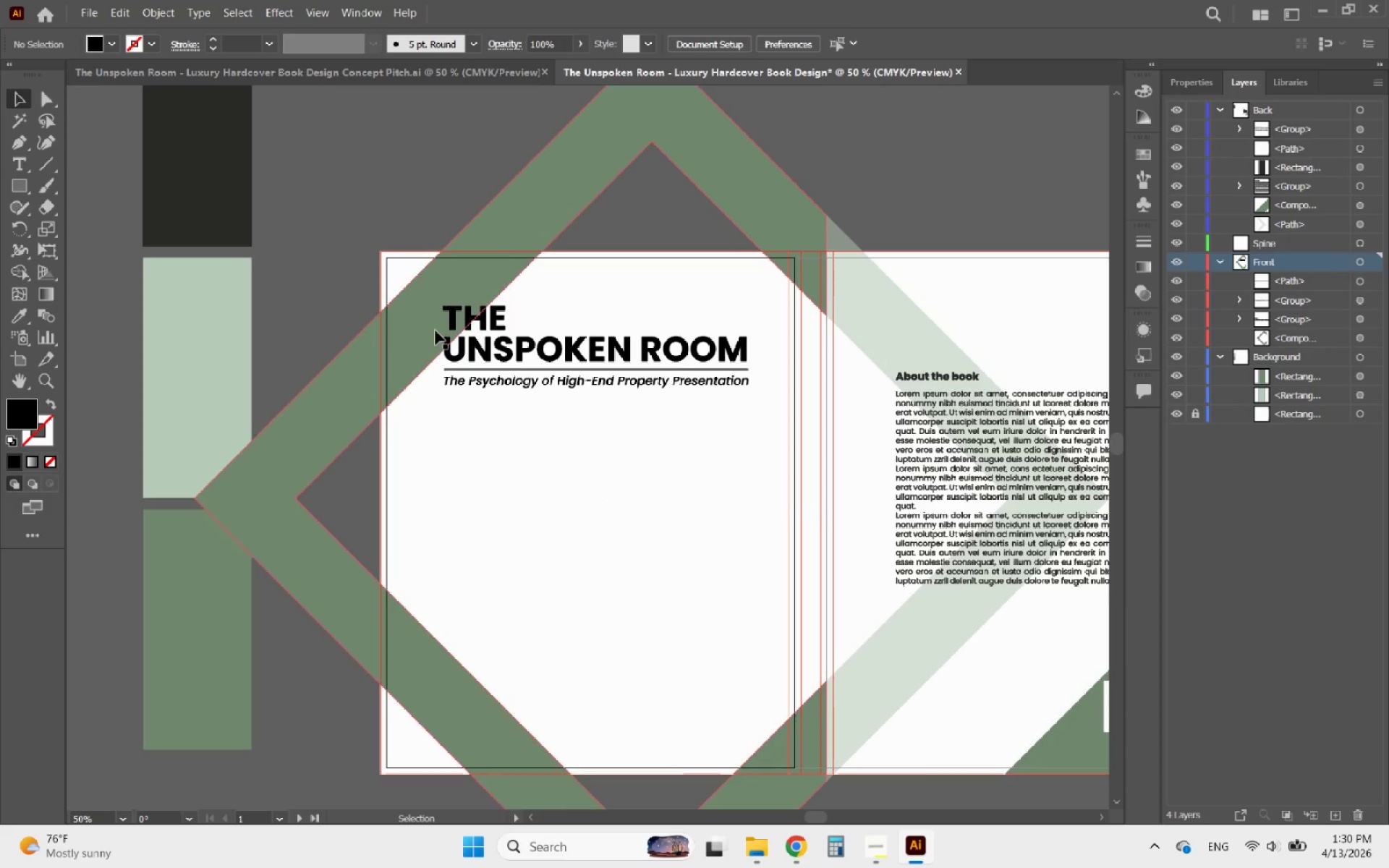 
hold_key(key=AltLeft, duration=1.36)
scroll: coordinate [452, 293], scroll_direction: up, amount: 4.0
 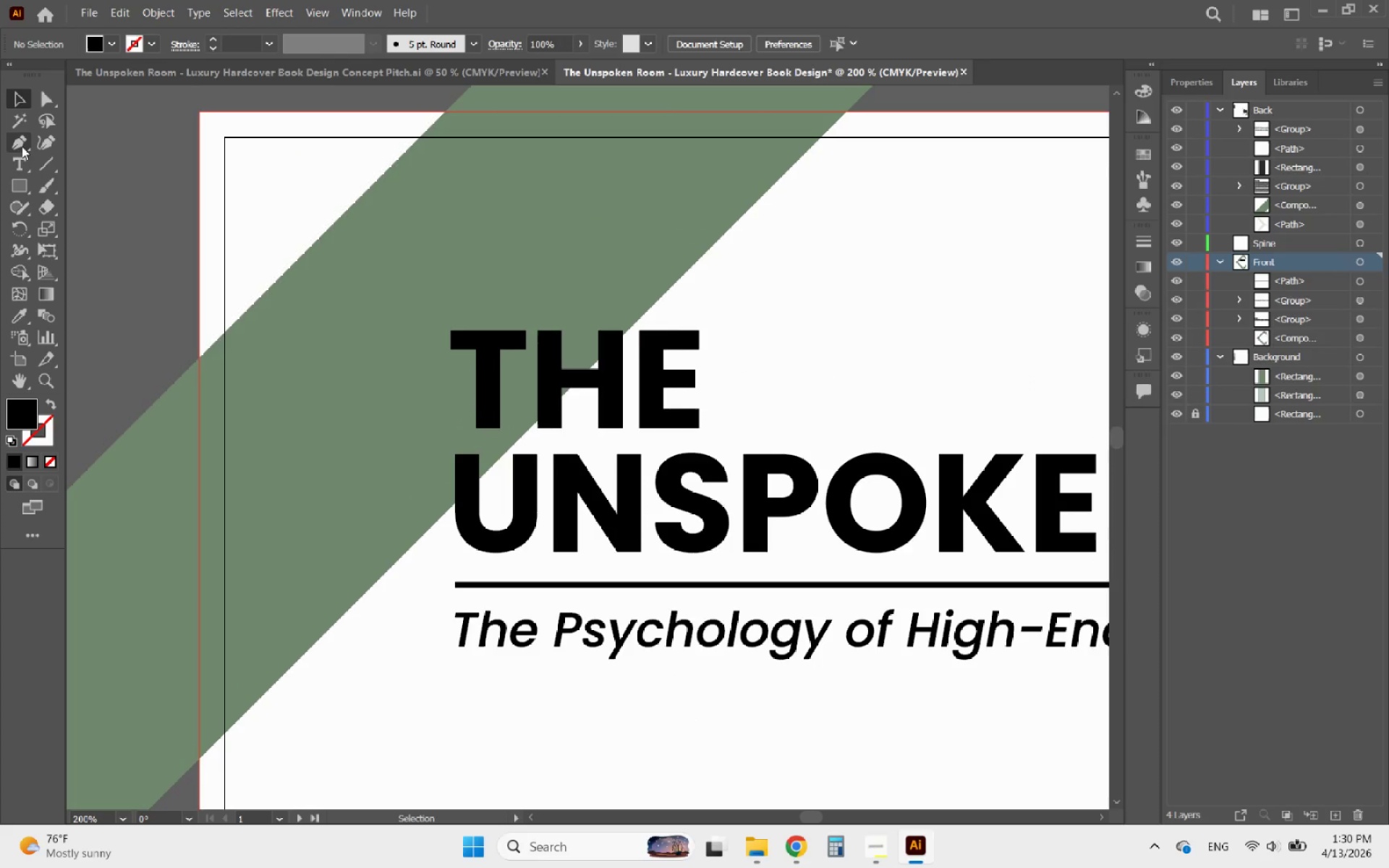 
left_click([21, 145])
 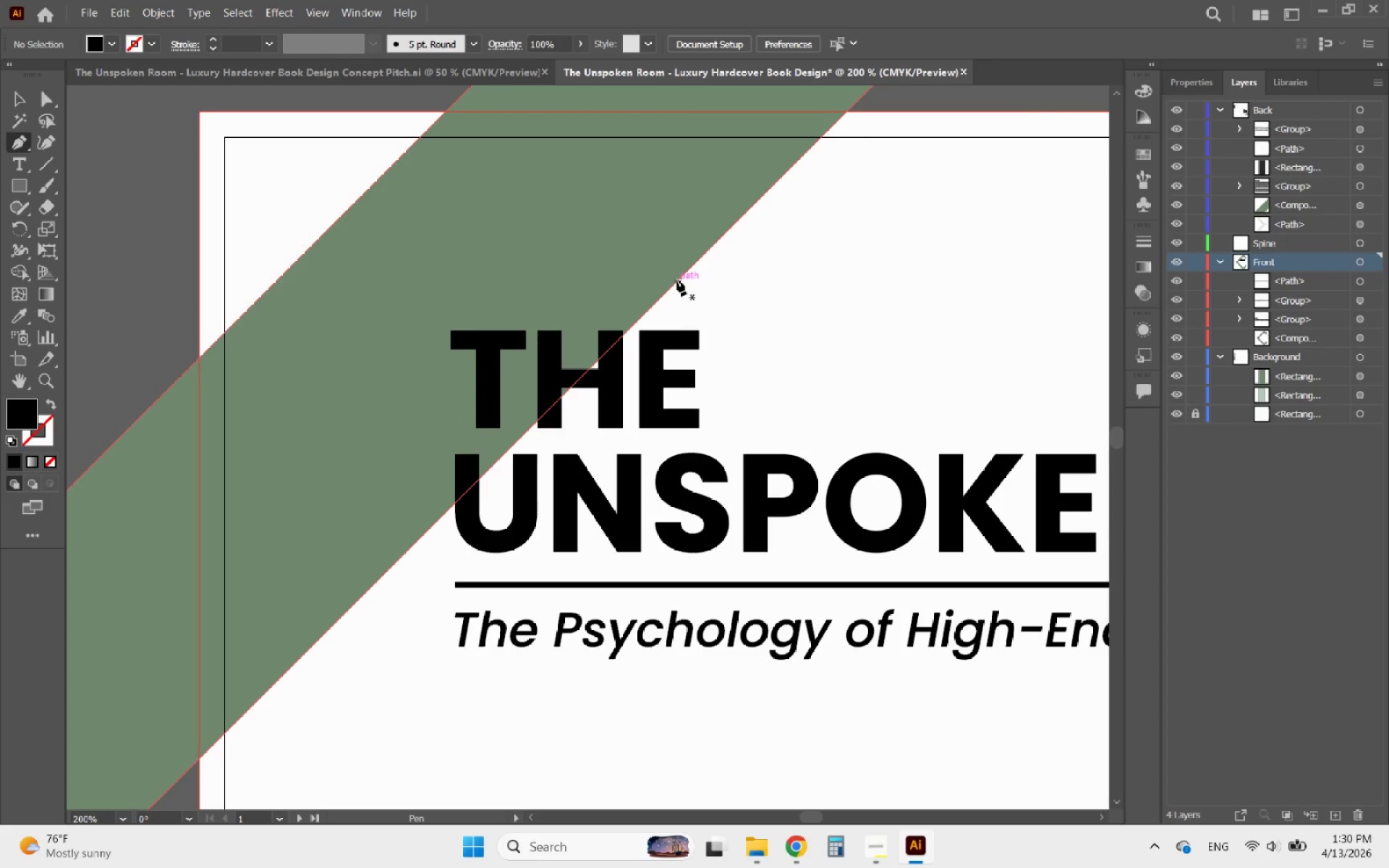 
hold_key(key=AltLeft, duration=1.7)
scroll: coordinate [588, 315], scroll_direction: down, amount: 3.0
 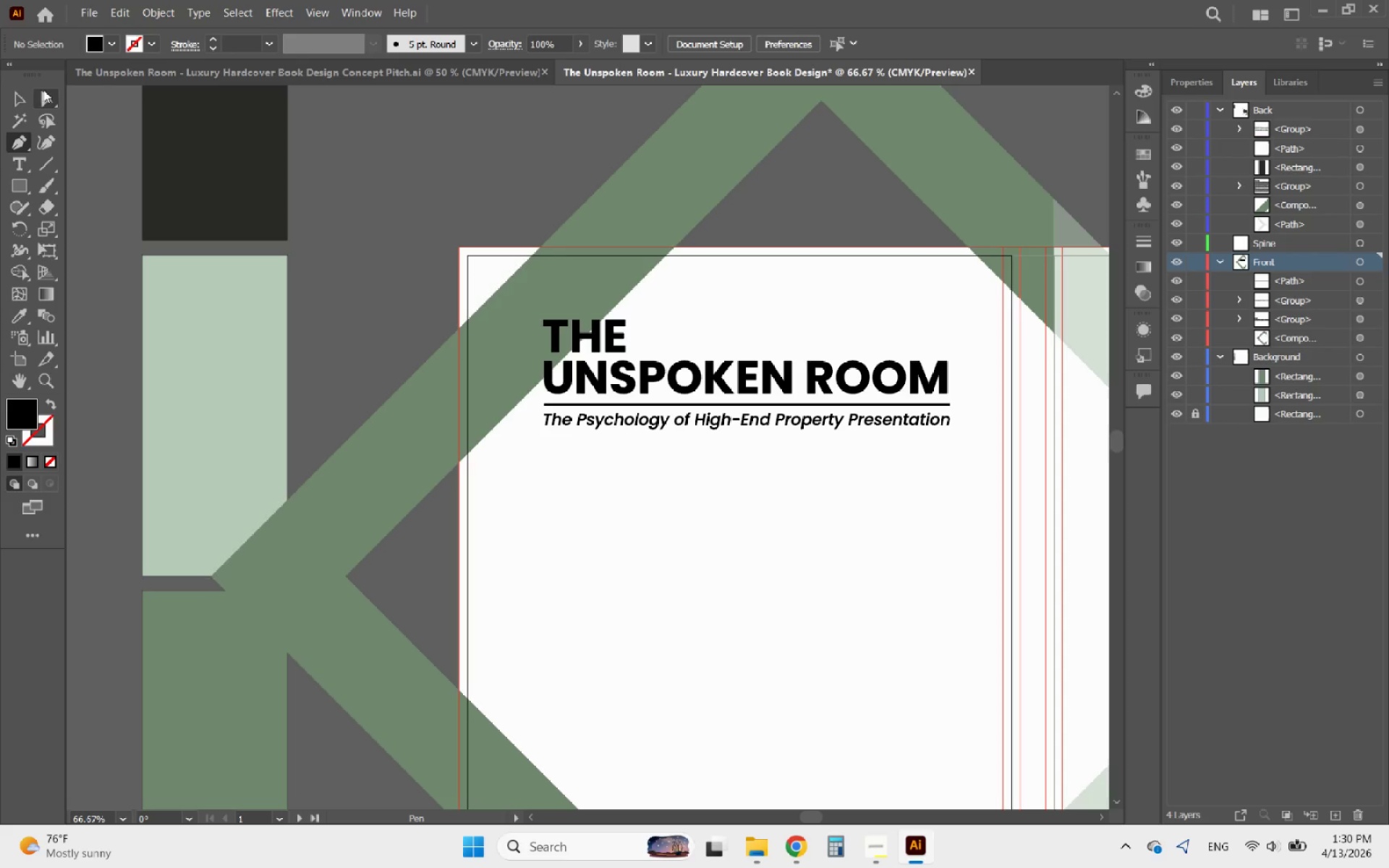 
left_click([18, 93])
 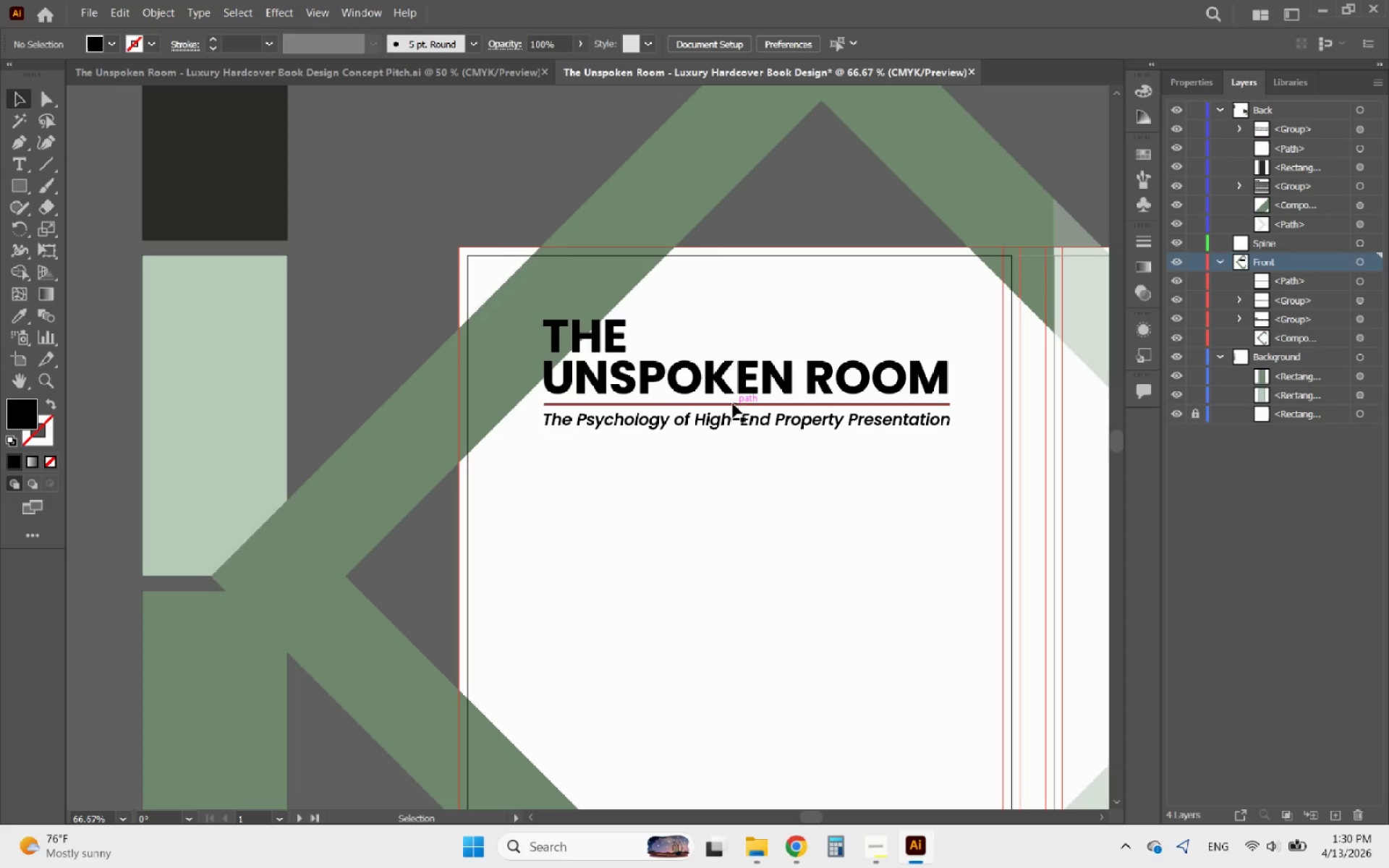 
left_click([732, 404])
 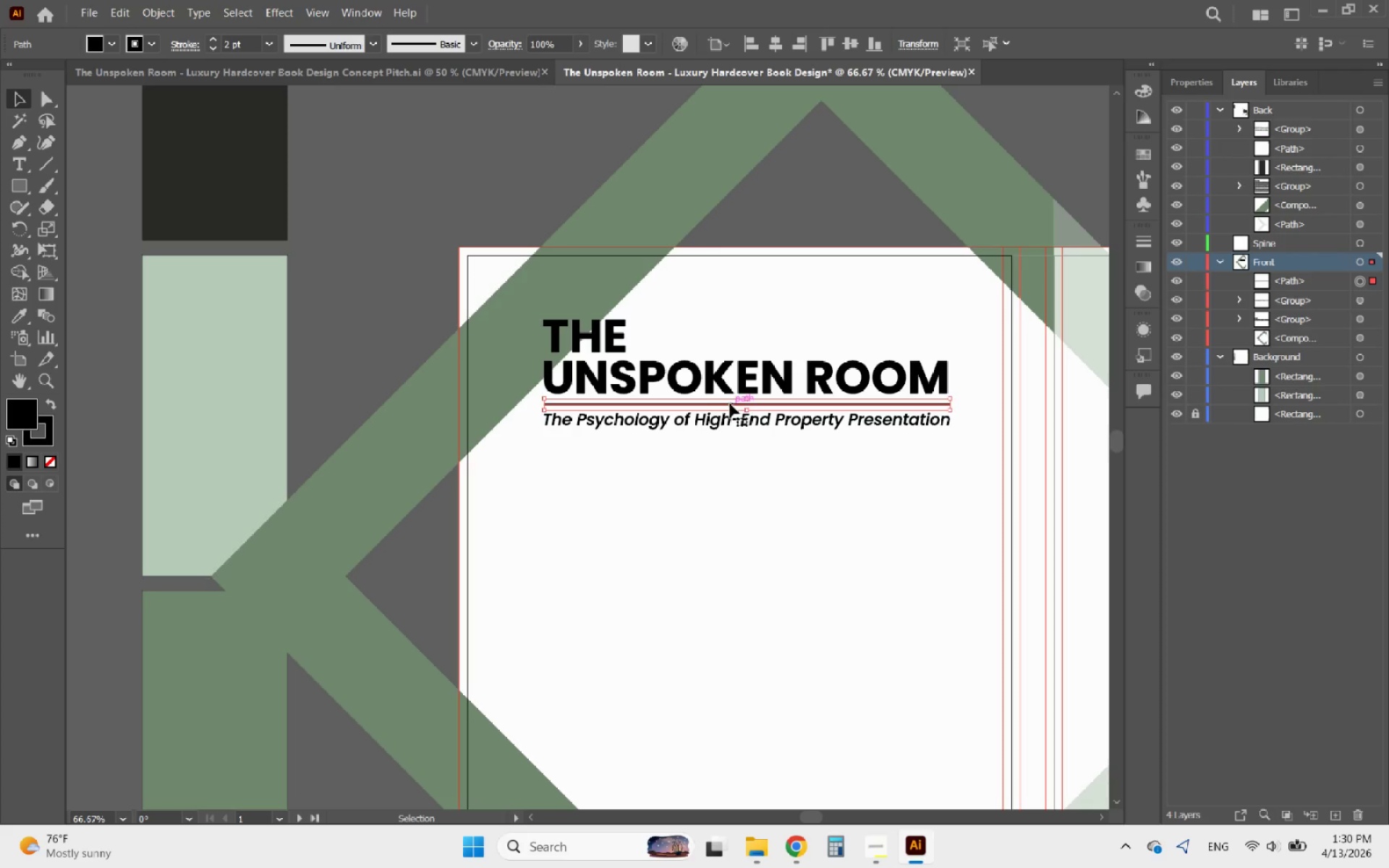 
hold_key(key=ShiftLeft, duration=1.86)
left_click([660, 371])
 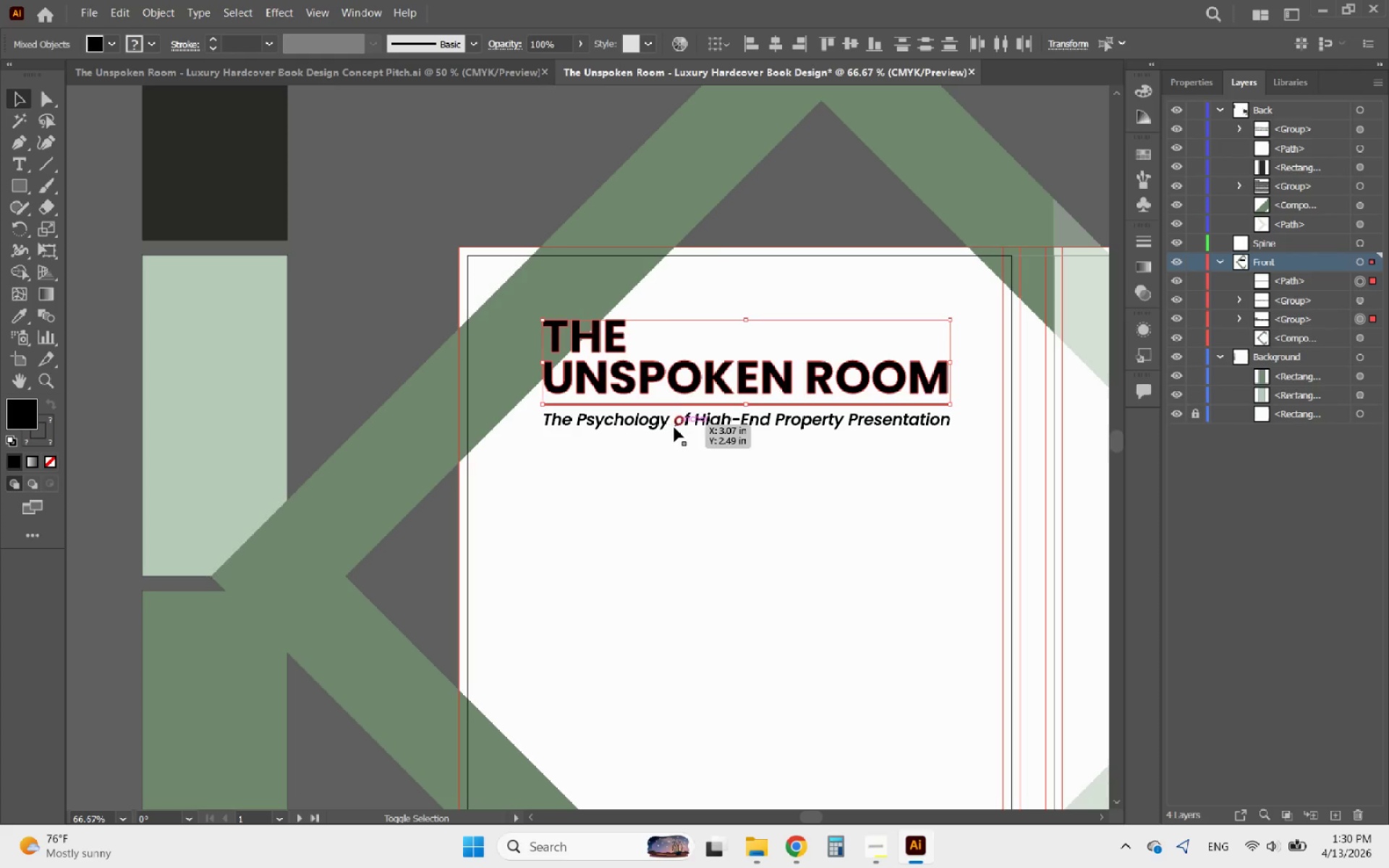 
left_click([674, 427])
 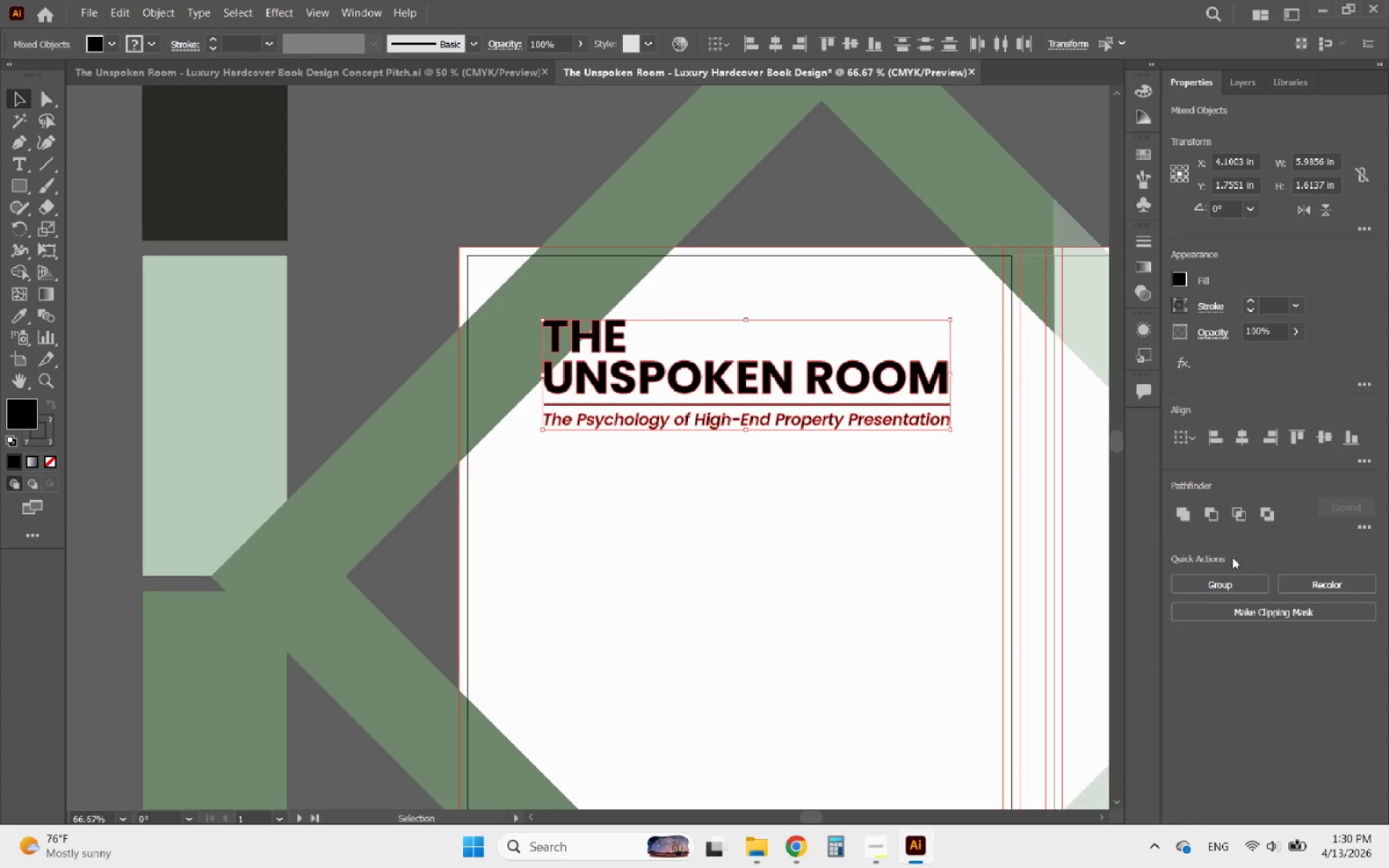 
left_click([1224, 580])
 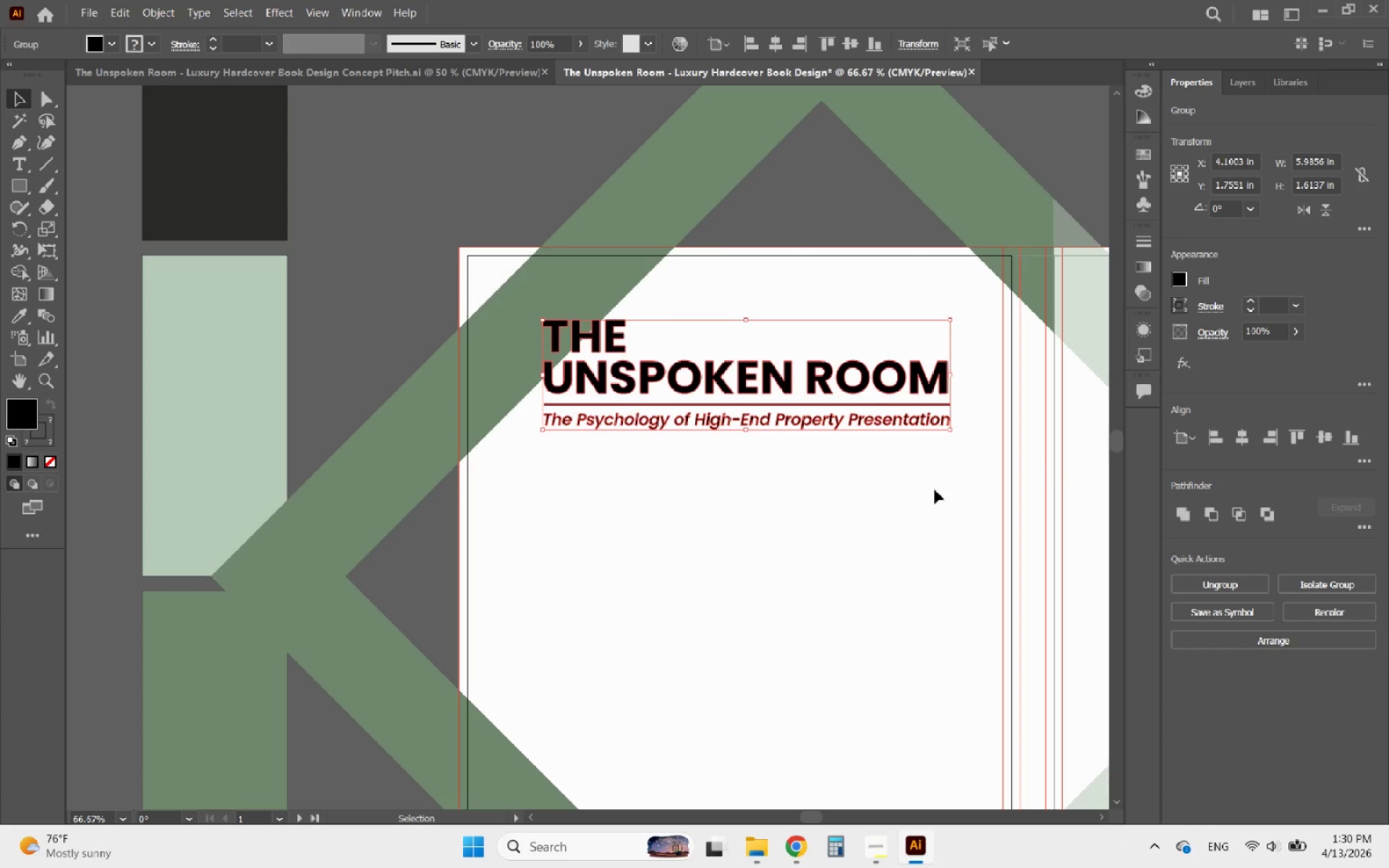 
left_click([893, 490])
 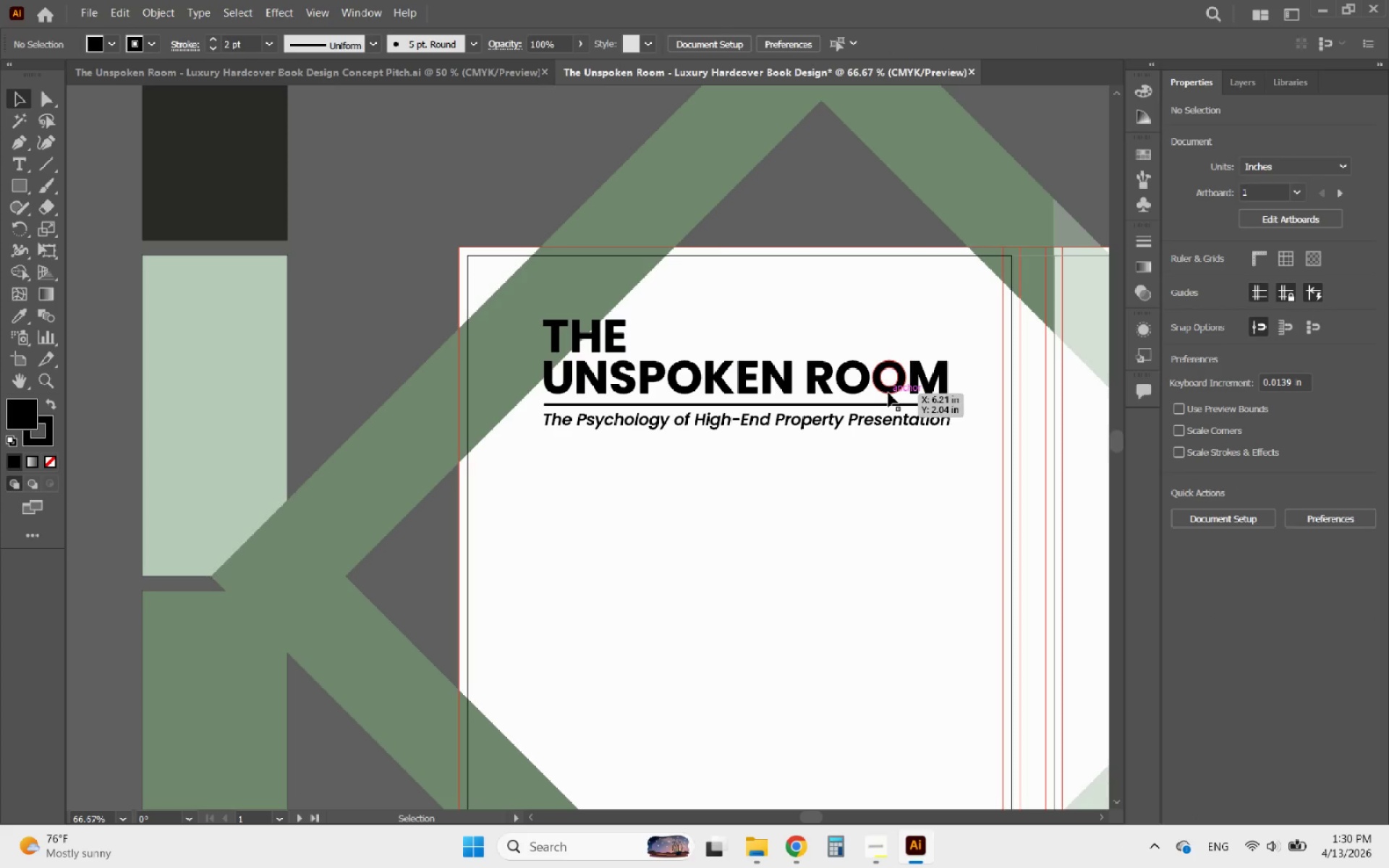 
left_click([888, 393])
 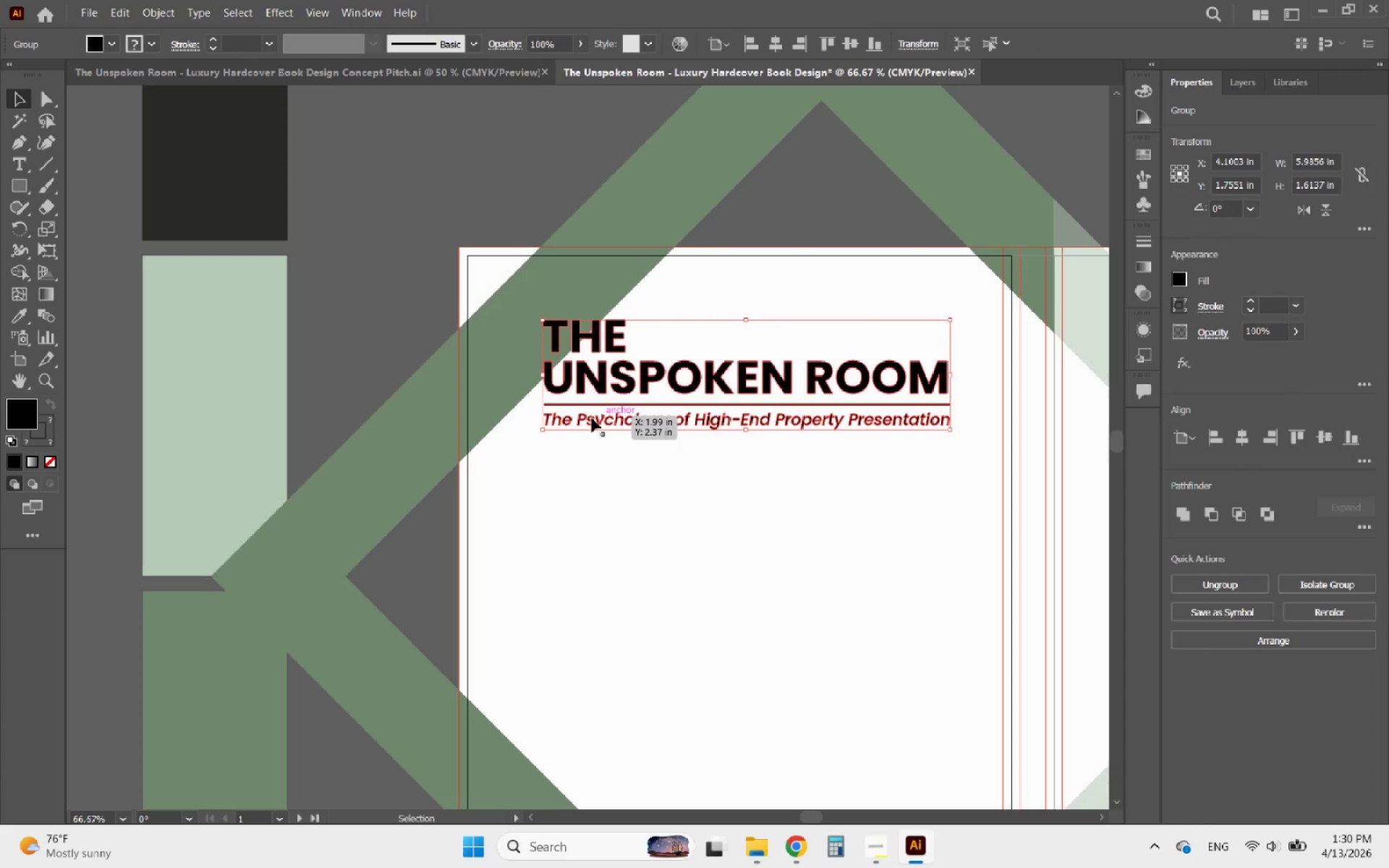 
hold_key(key=ShiftLeft, duration=3.64)
left_click_drag(start_coordinate=[542, 425], to_coordinate=[500, 435])
 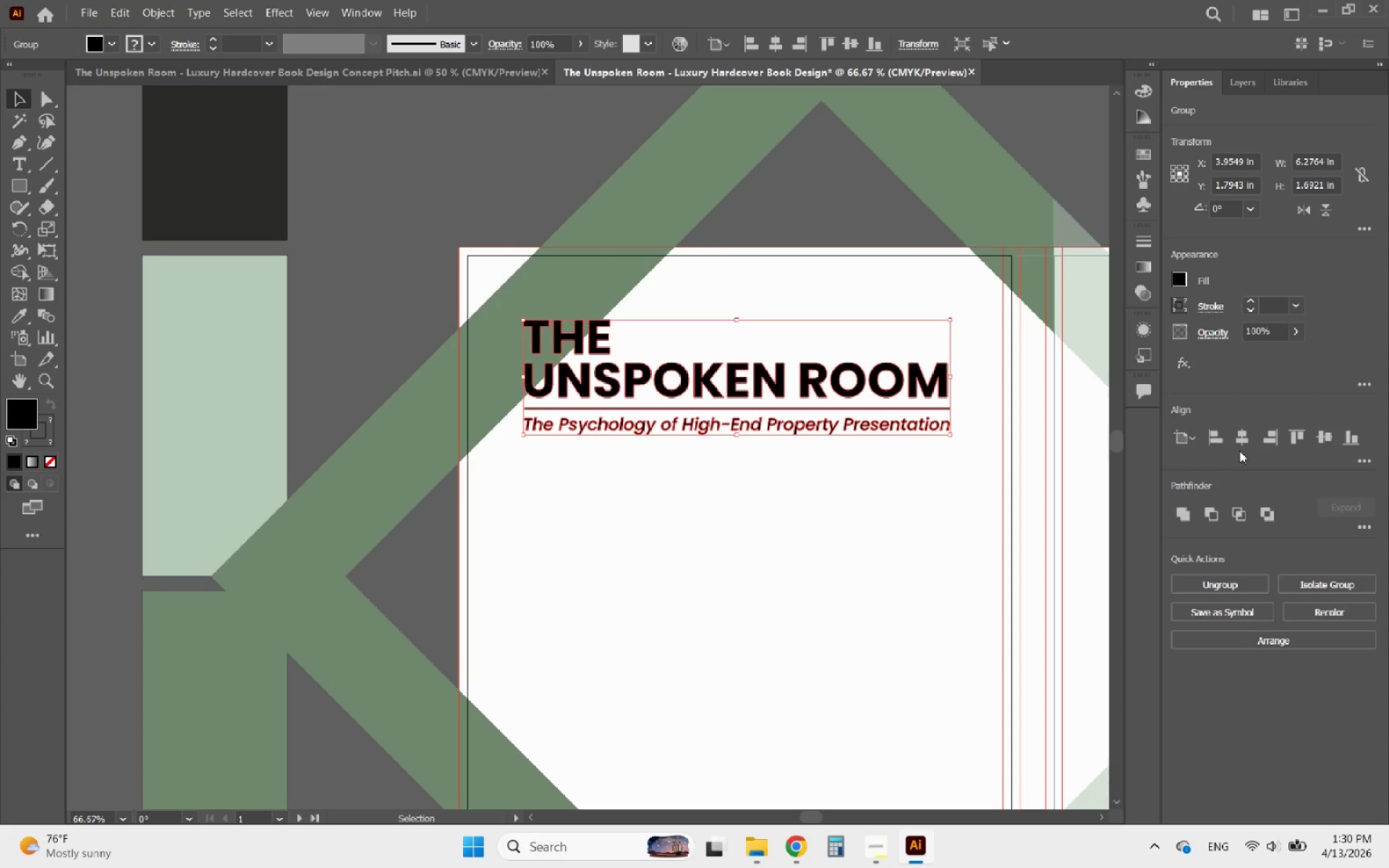 
left_click([1240, 443])
 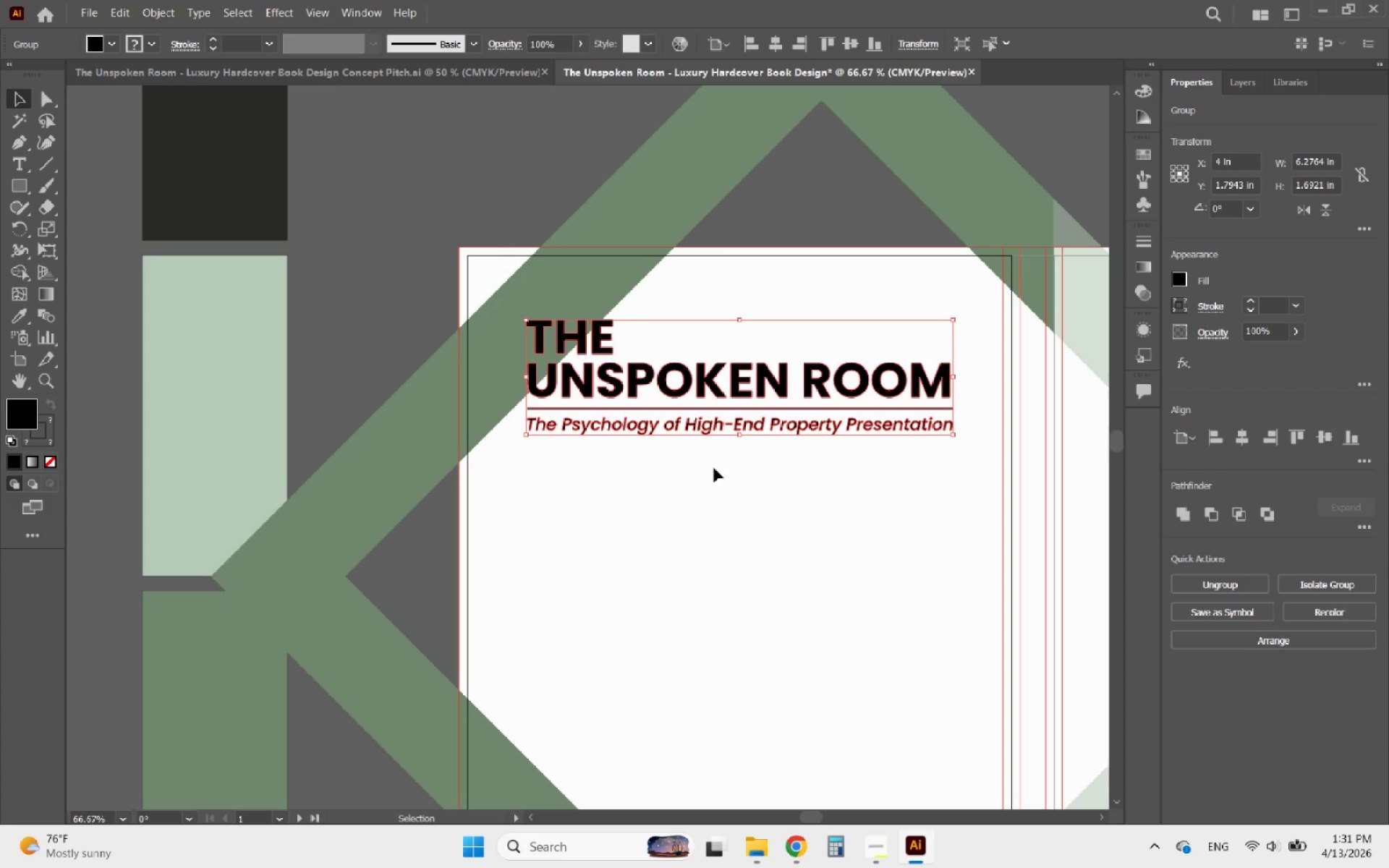 
left_click([1257, 579])
 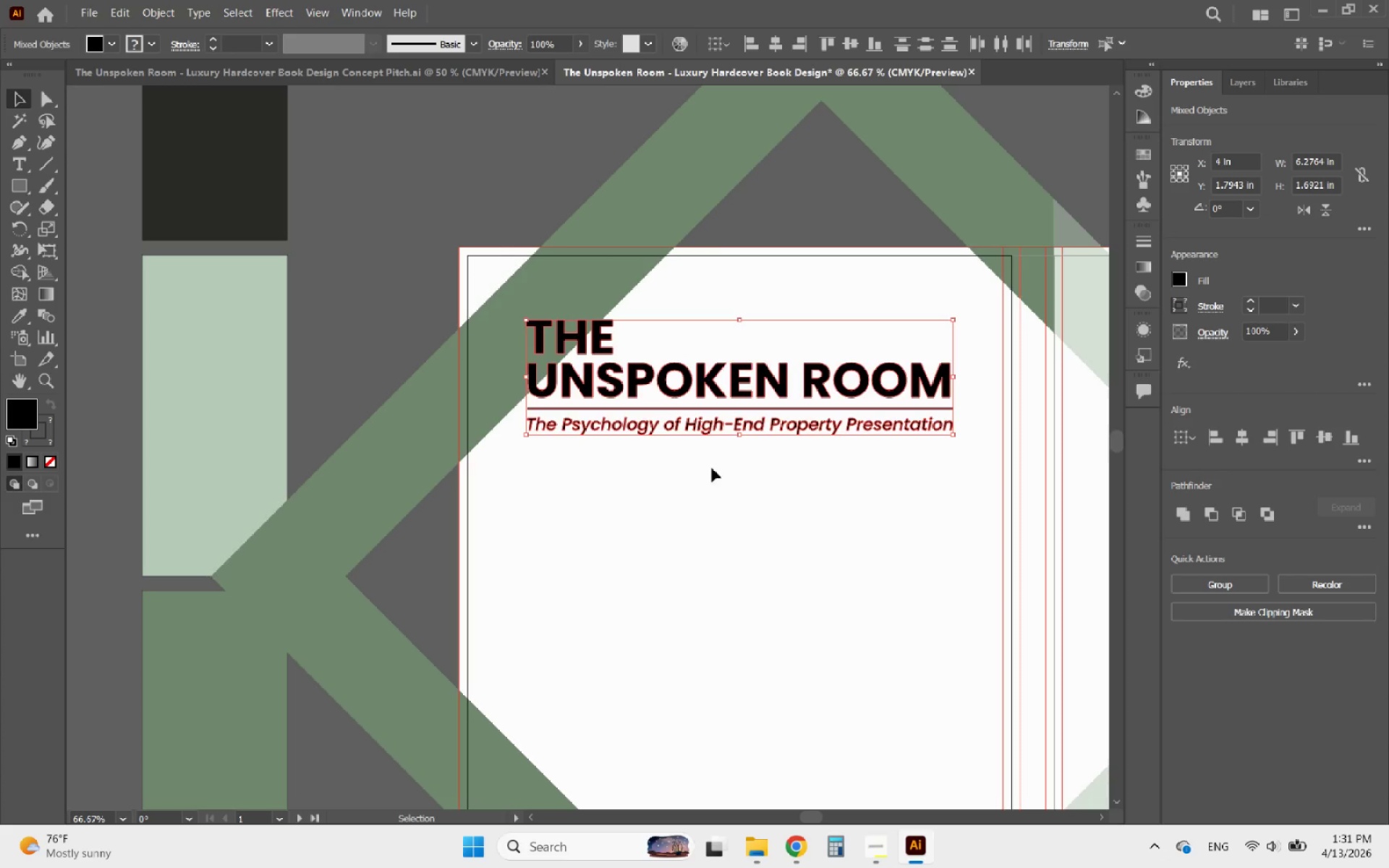 
left_click([712, 468])
 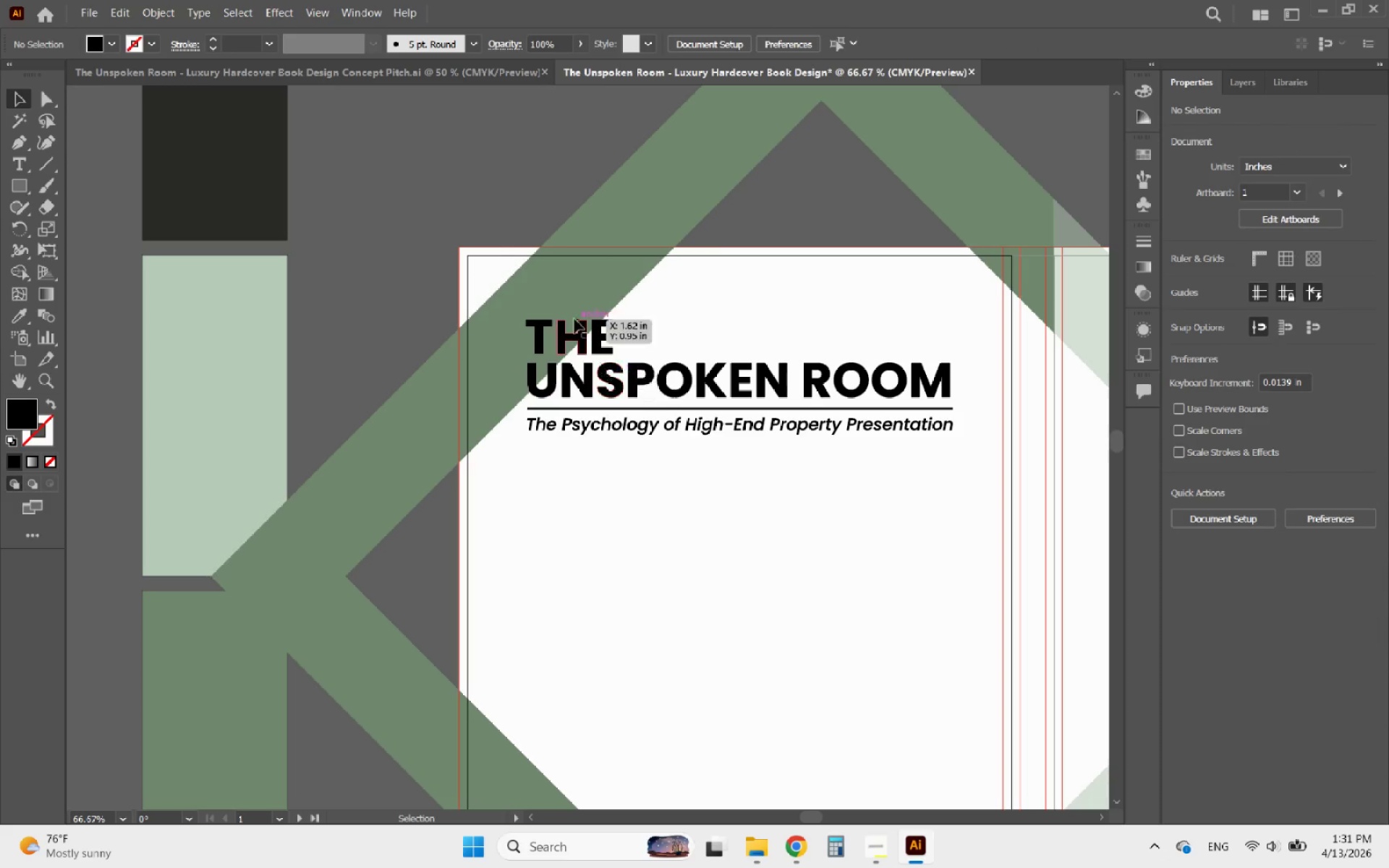 
hold_key(key=AltLeft, duration=0.67)
scroll: coordinate [572, 317], scroll_direction: up, amount: 2.0
 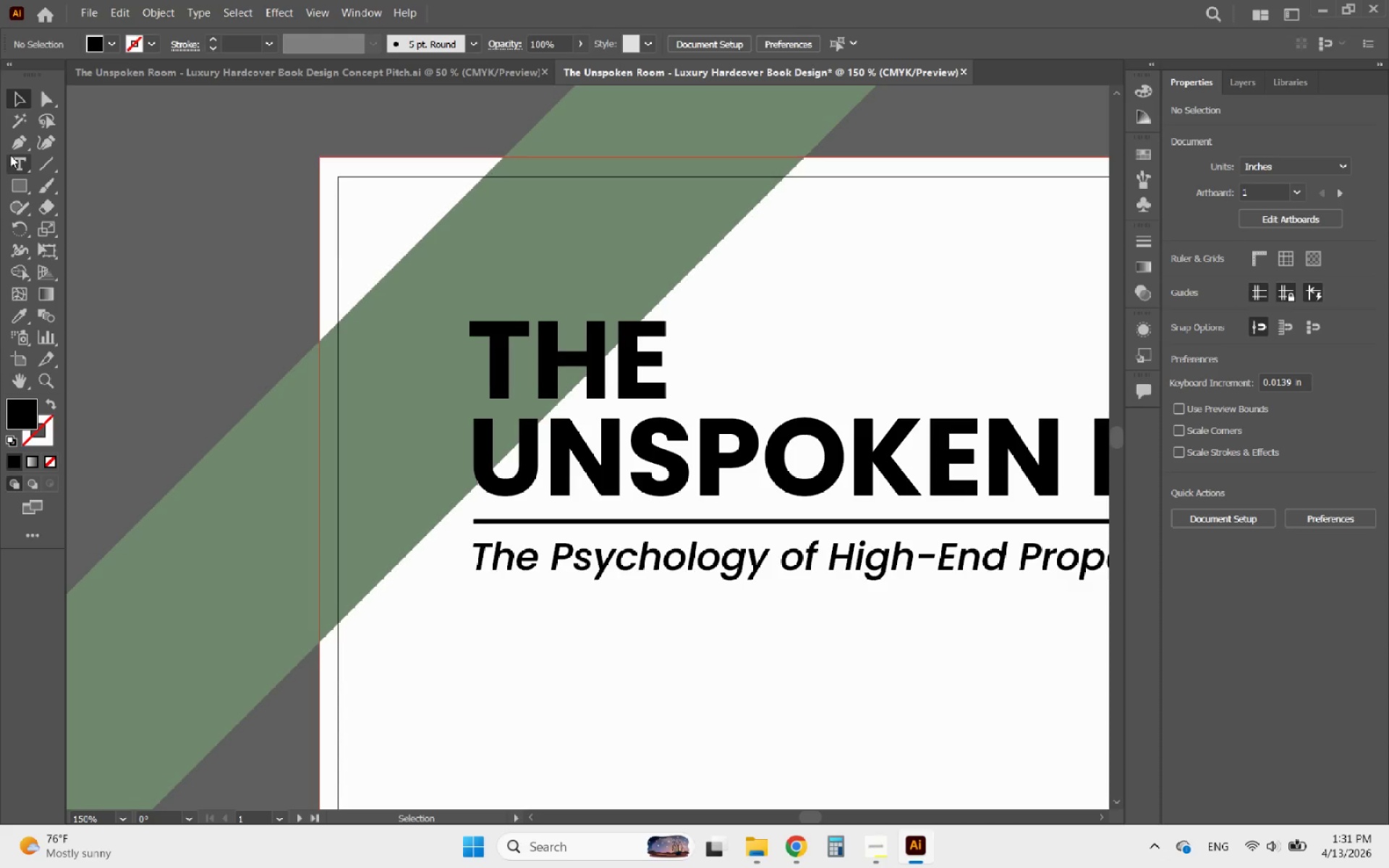 
left_click([19, 143])
 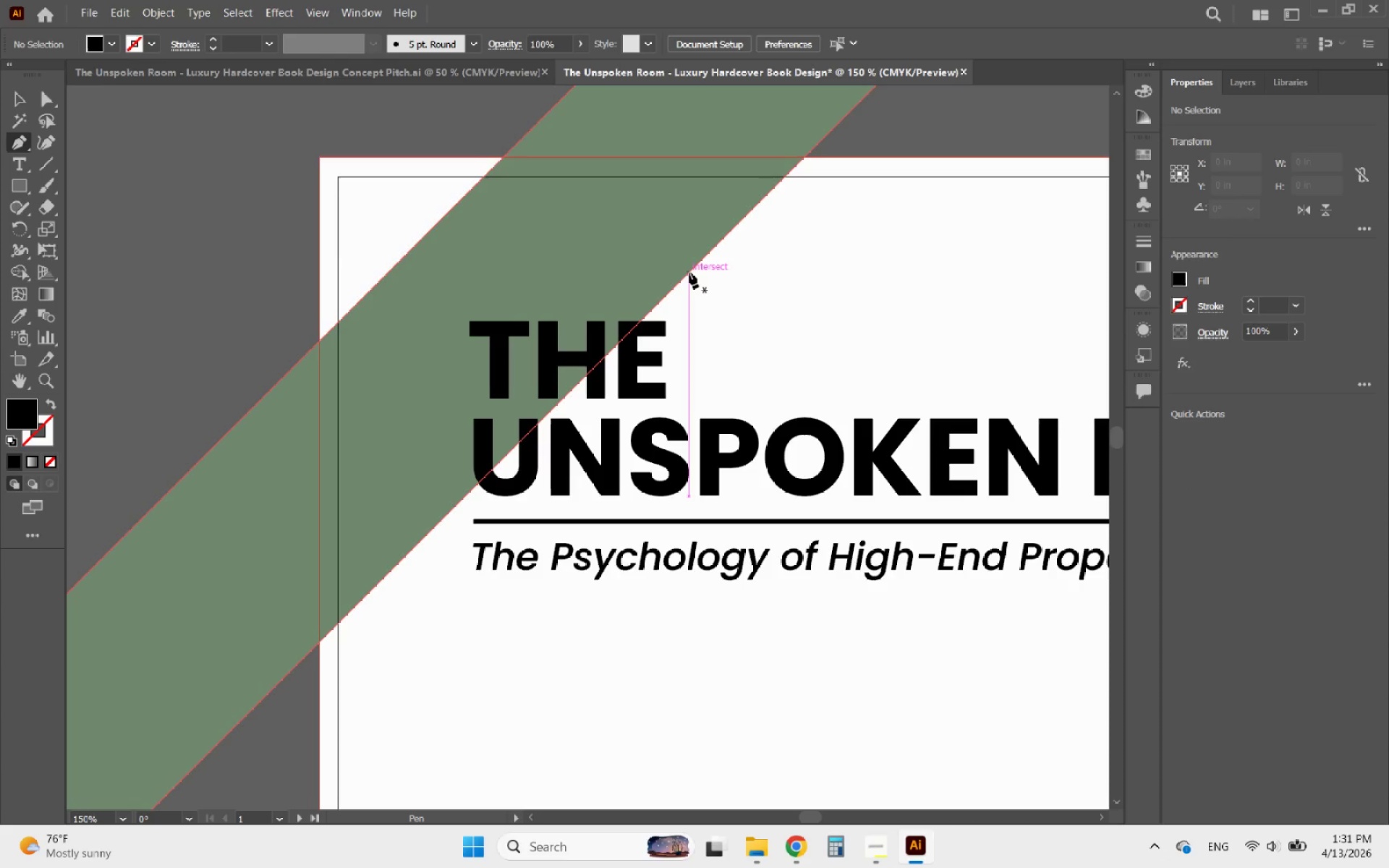 
left_click([689, 273])
 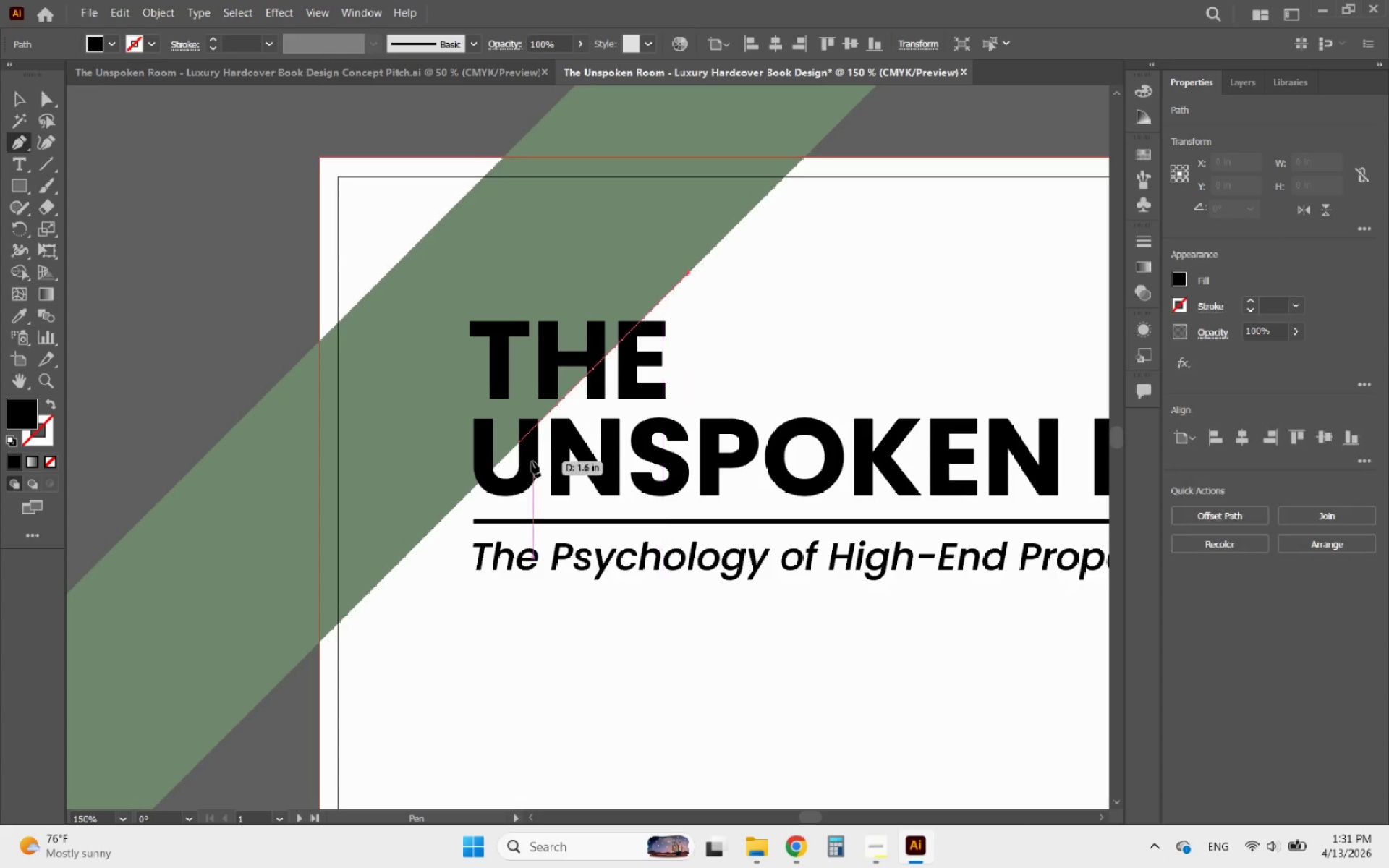 
hold_key(key=ShiftLeft, duration=1.41)
left_click([446, 516])
 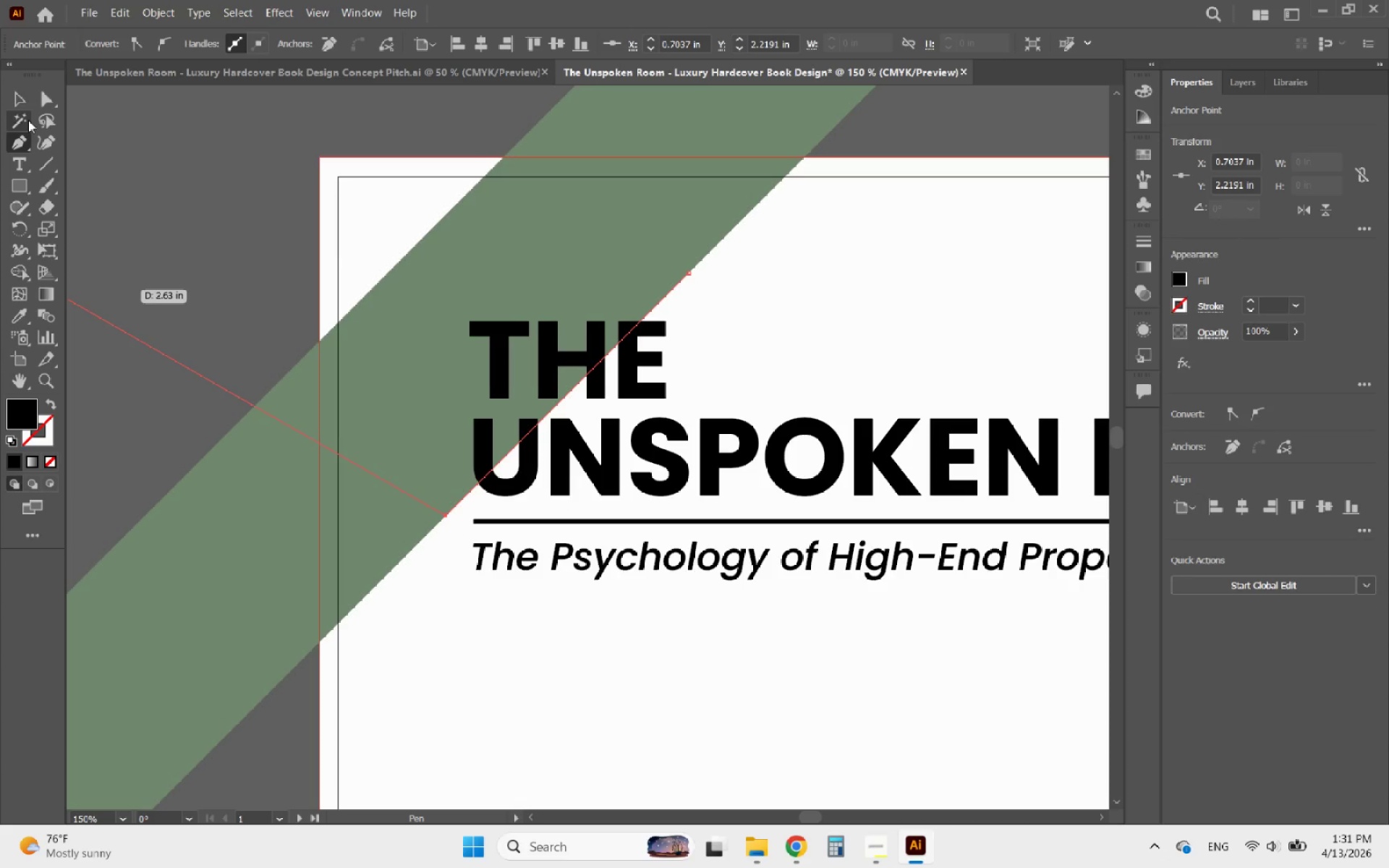 
left_click([20, 94])
 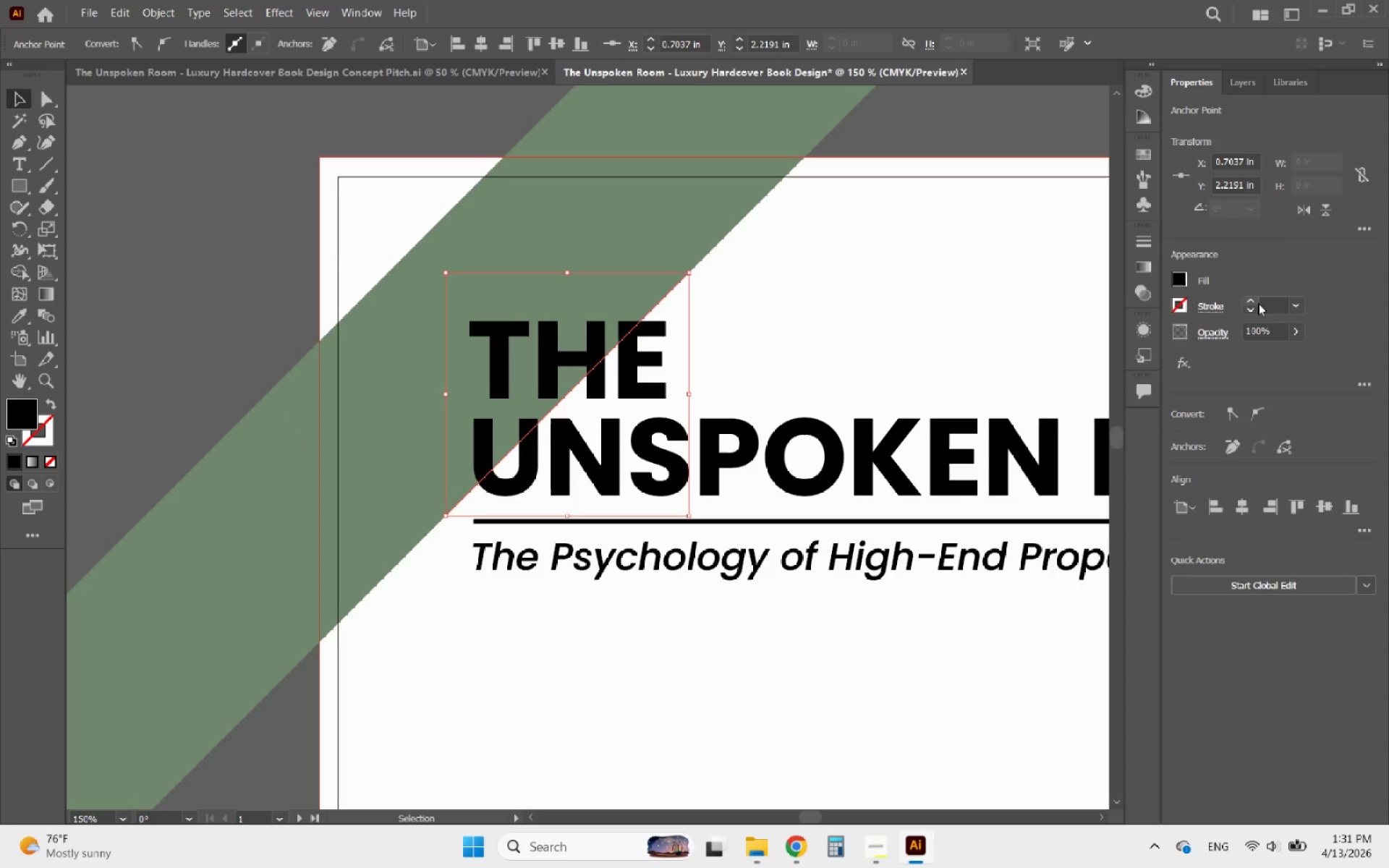 
left_click([1257, 303])
 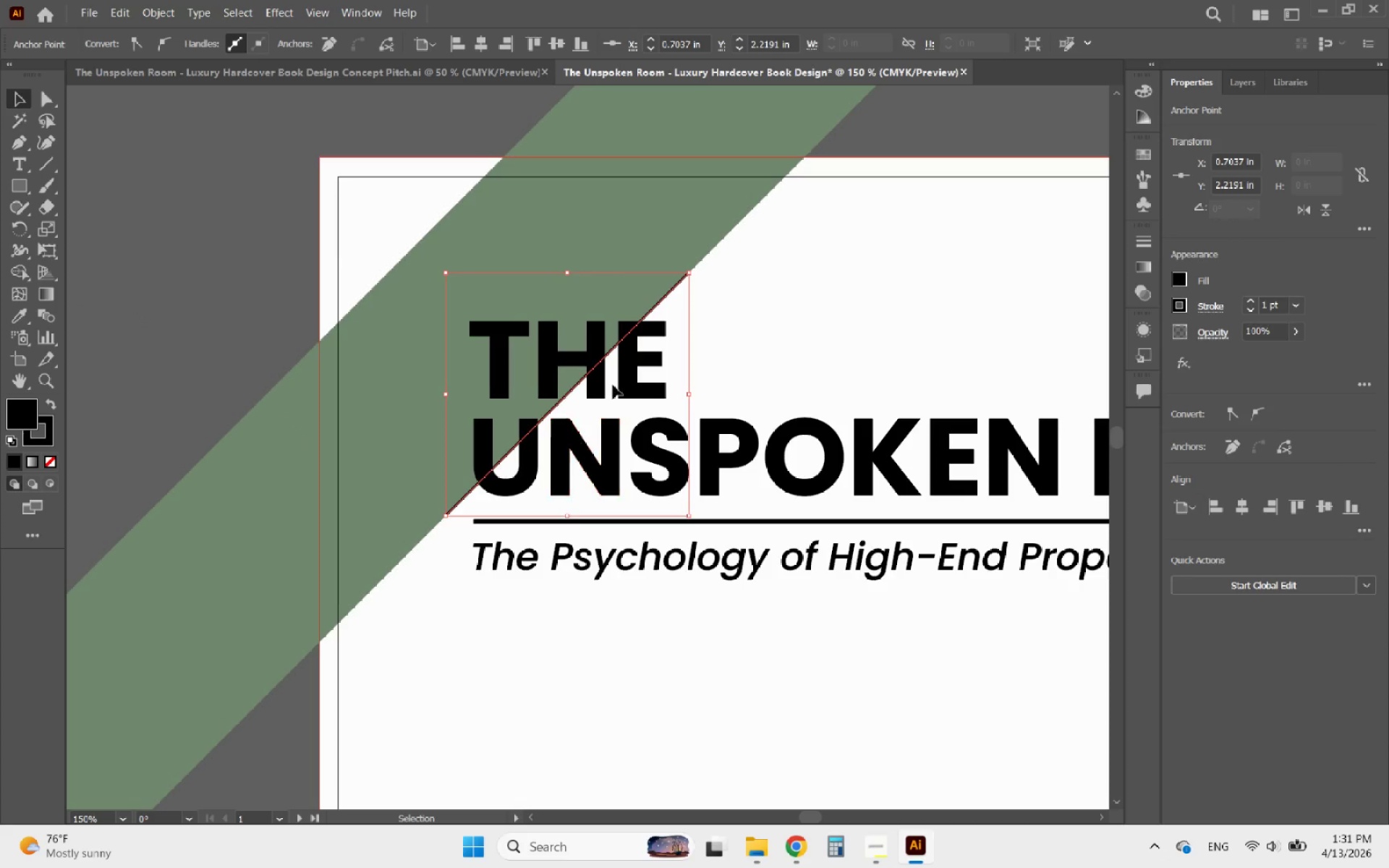 
left_click([623, 381])
 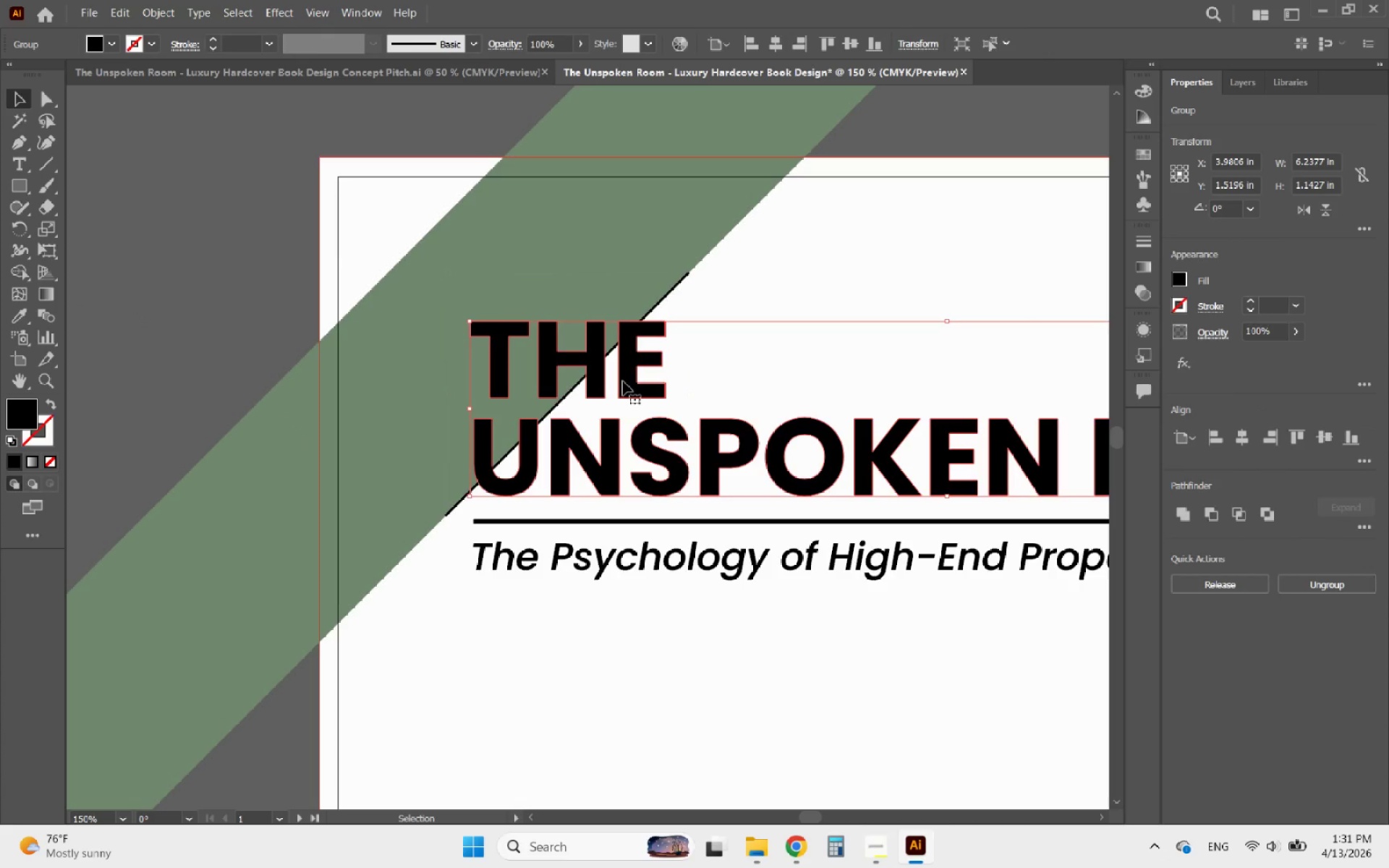 
hold_key(key=ShiftLeft, duration=1.3)
left_click([653, 305])
 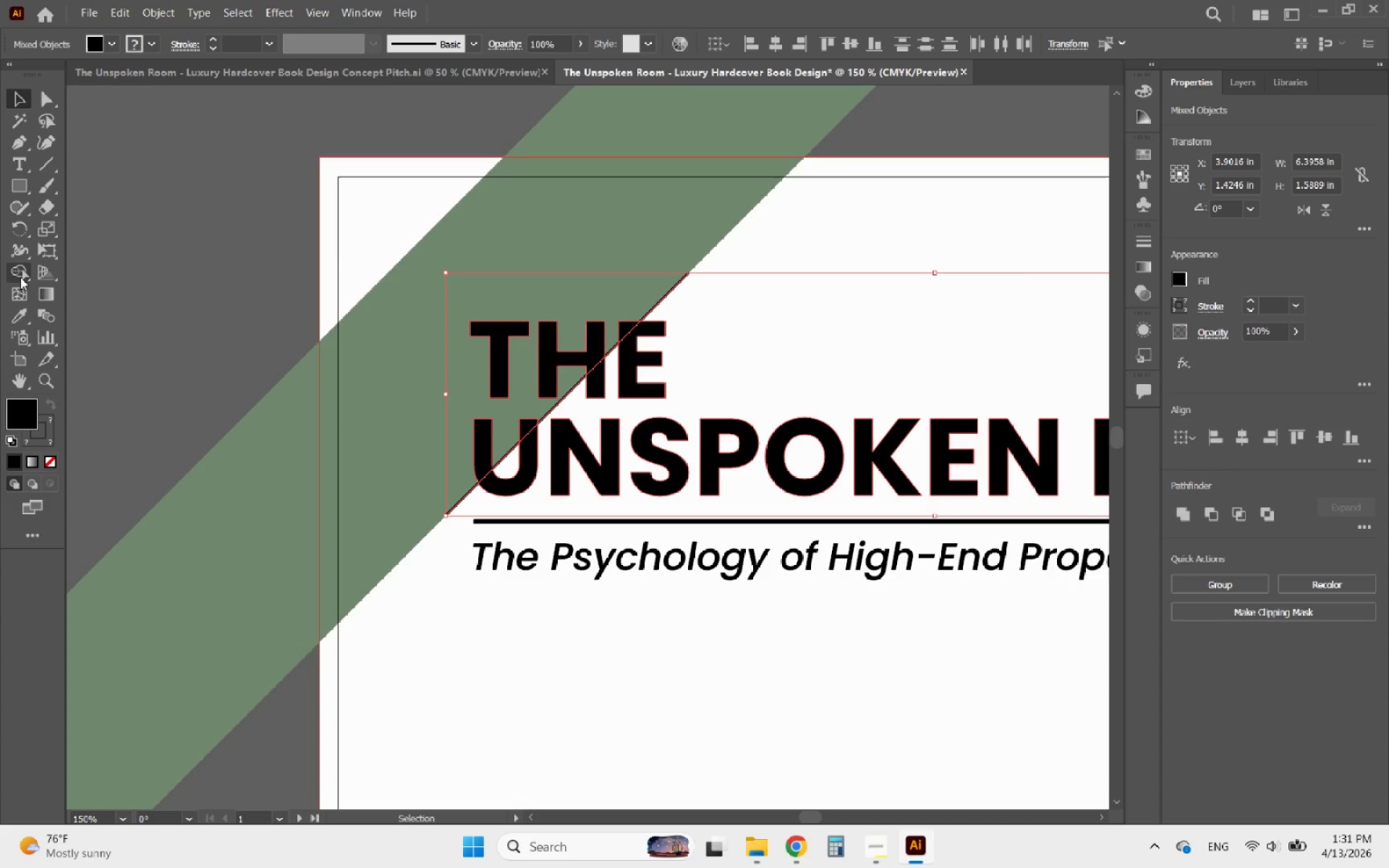 
left_click([13, 265])
 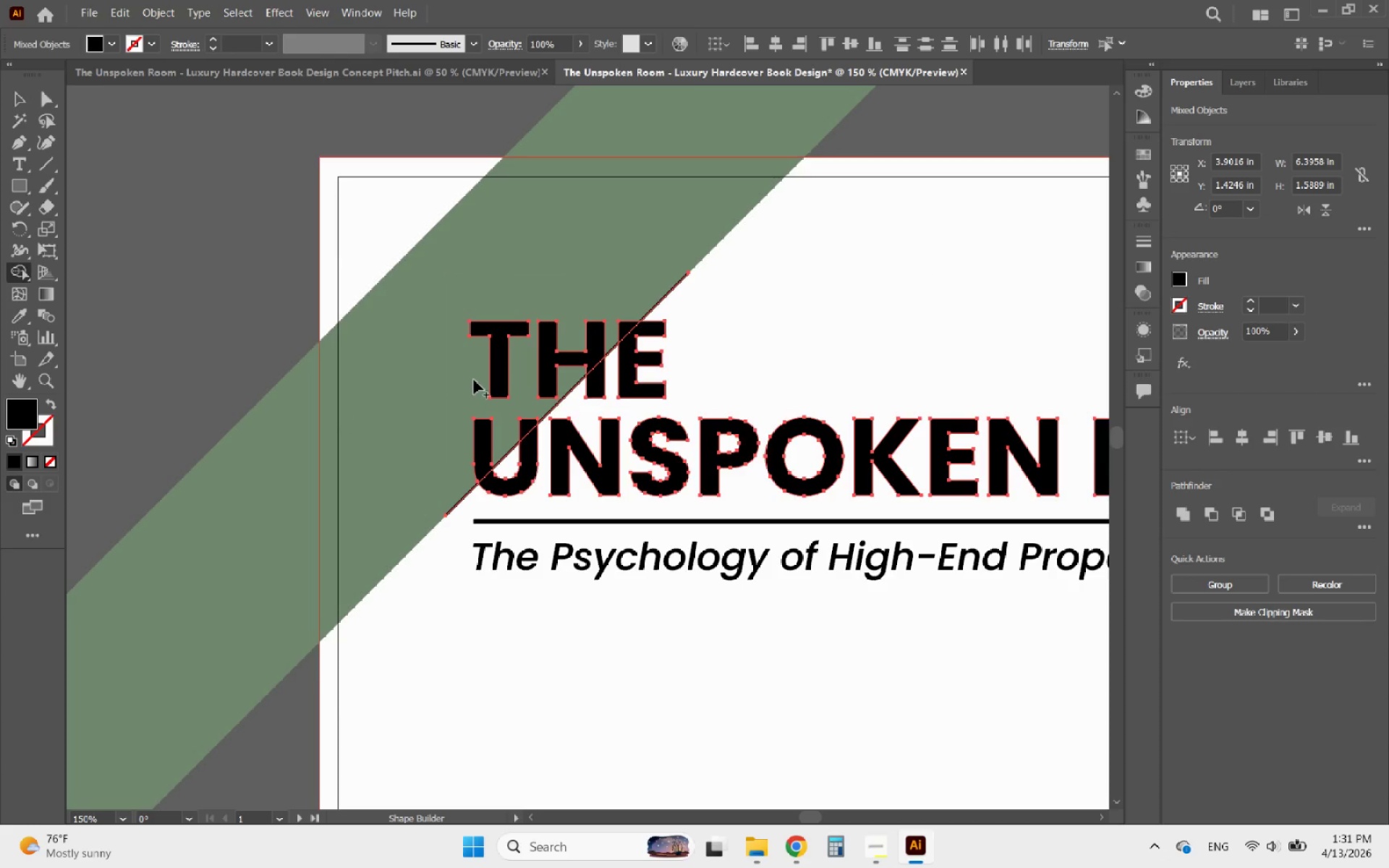 
hold_key(key=AltLeft, duration=0.38)
scroll: coordinate [522, 360], scroll_direction: up, amount: 3.0
 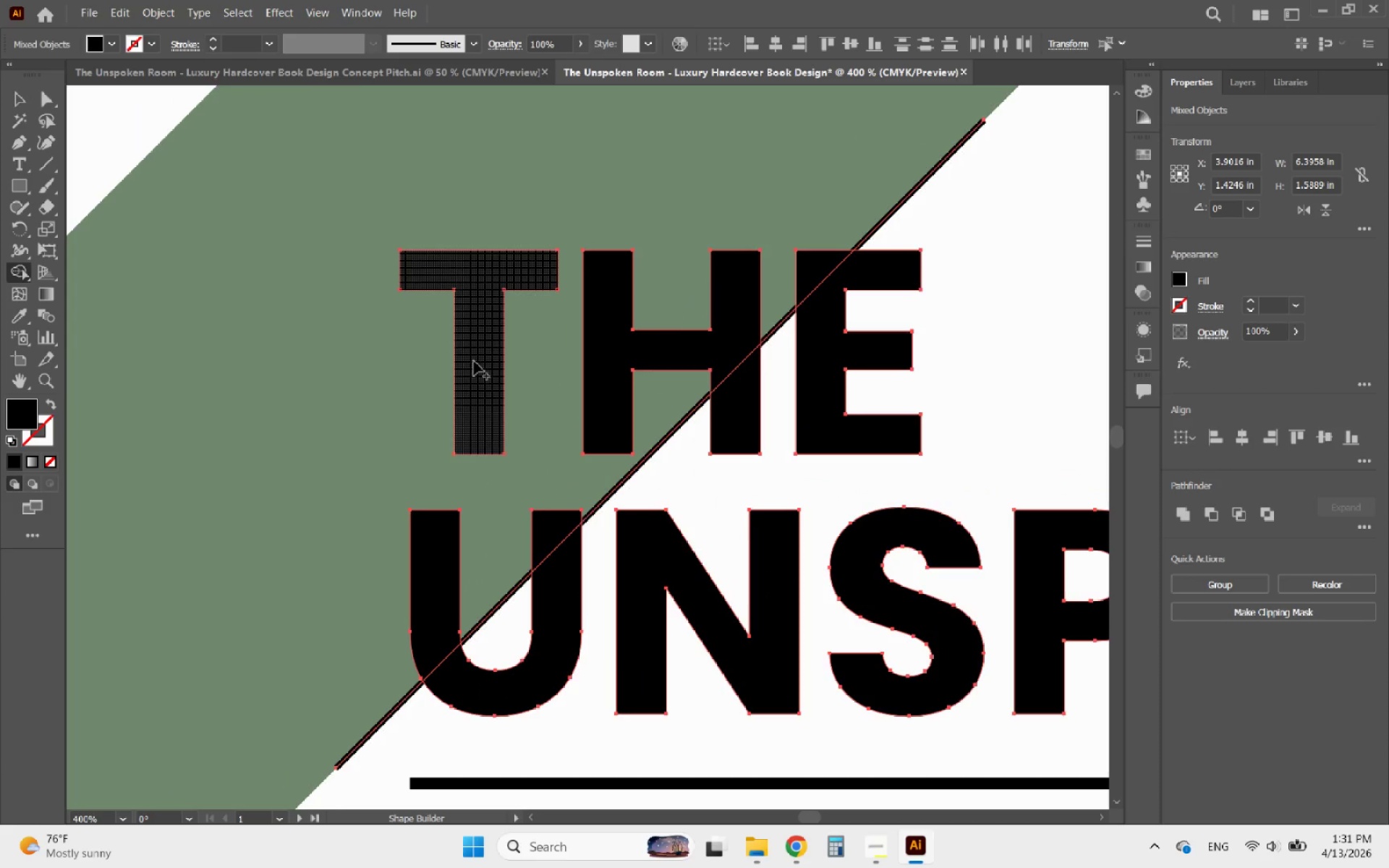 
left_click_drag(start_coordinate=[474, 361], to_coordinate=[477, 310])
 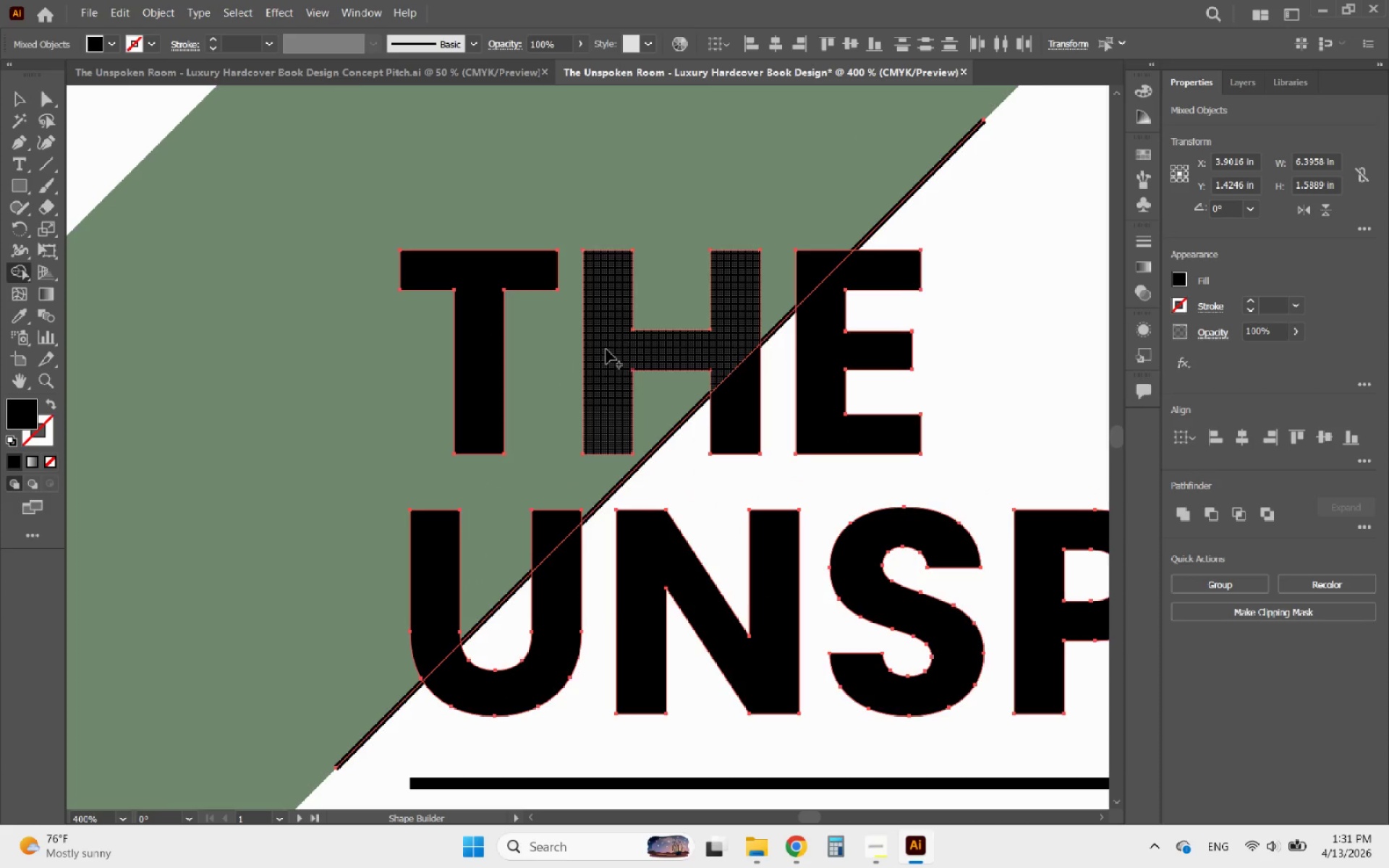 
left_click_drag(start_coordinate=[606, 349], to_coordinate=[608, 310])
 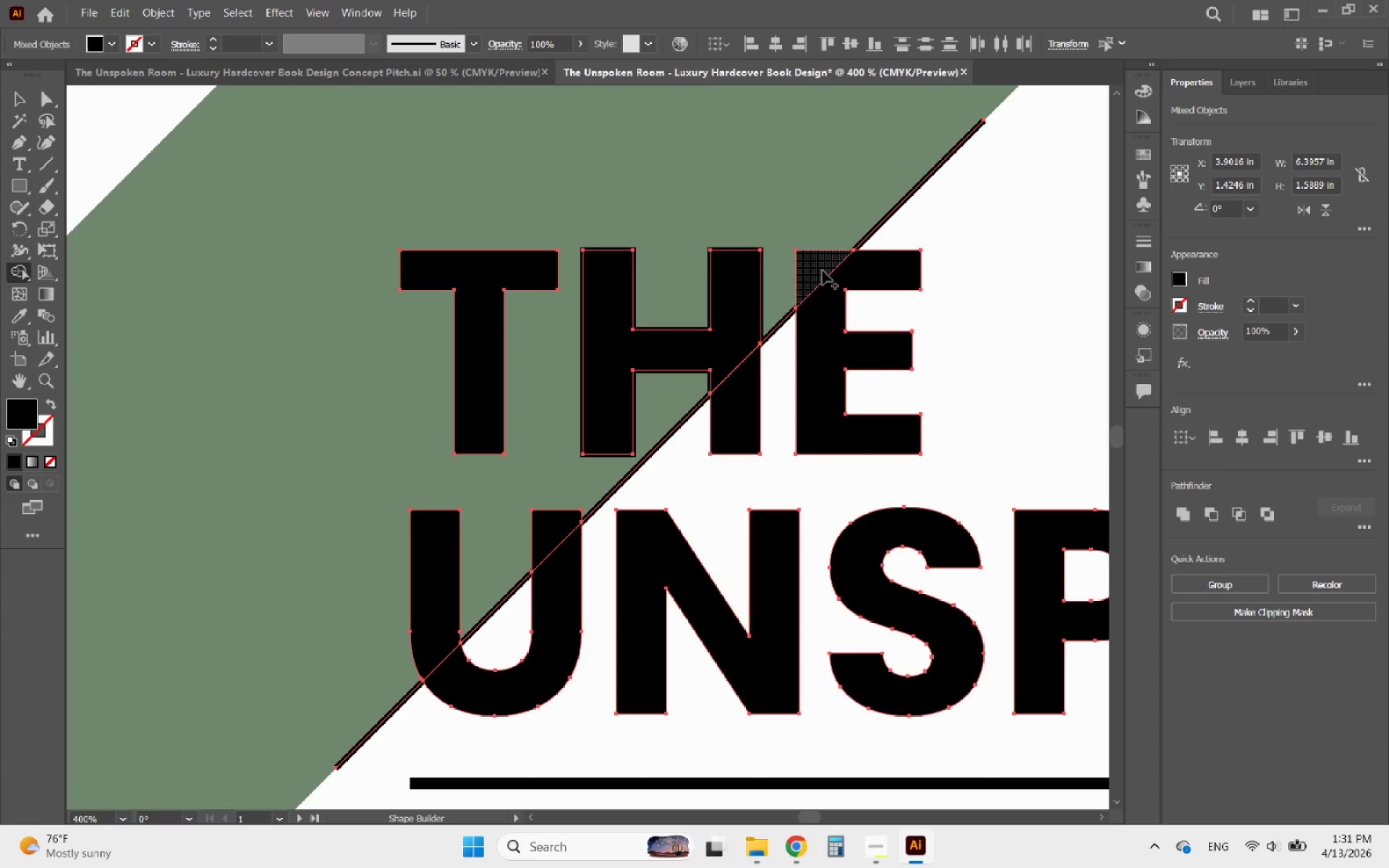 
left_click_drag(start_coordinate=[823, 269], to_coordinate=[812, 263])
 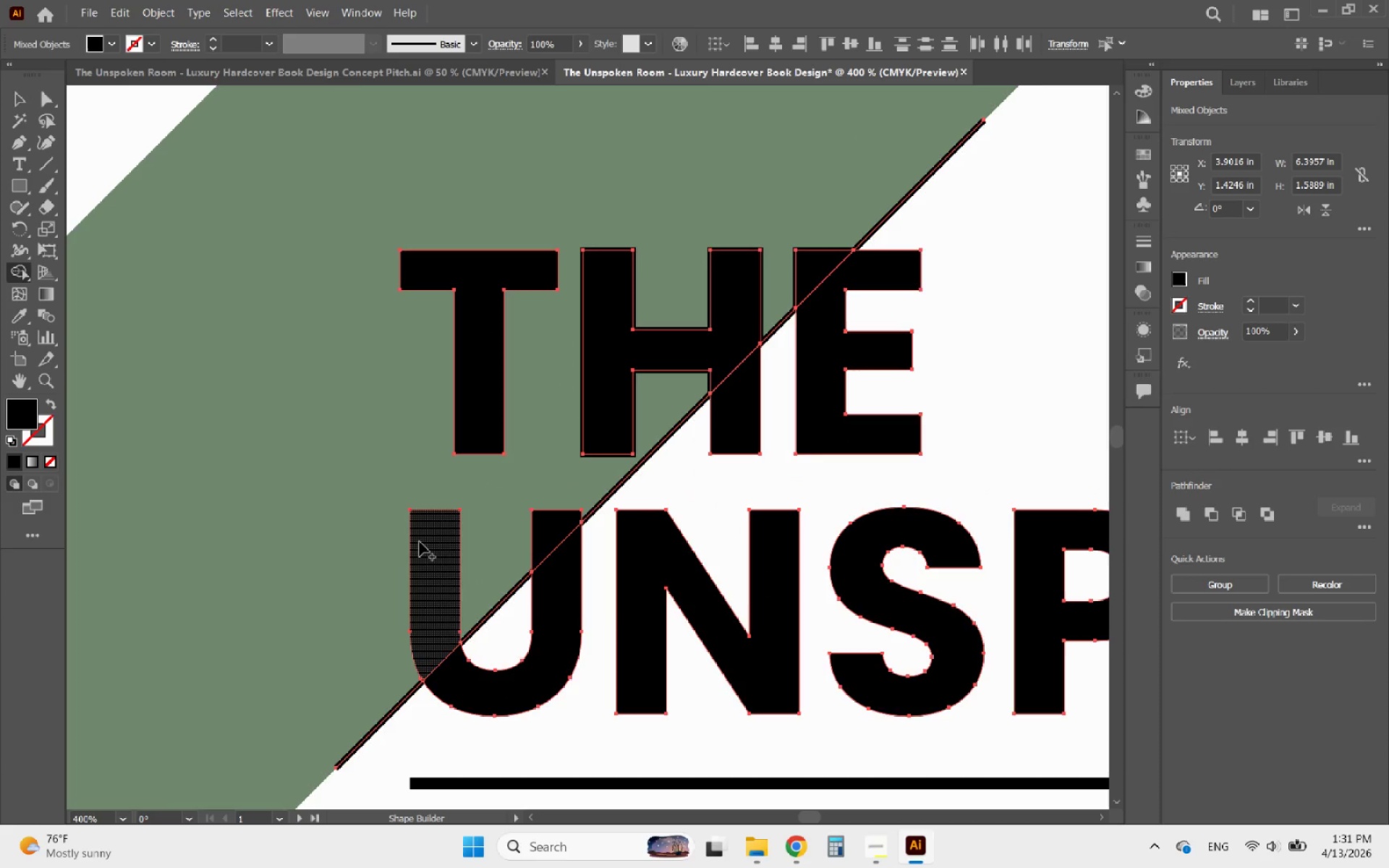 
left_click_drag(start_coordinate=[420, 542], to_coordinate=[422, 574])
 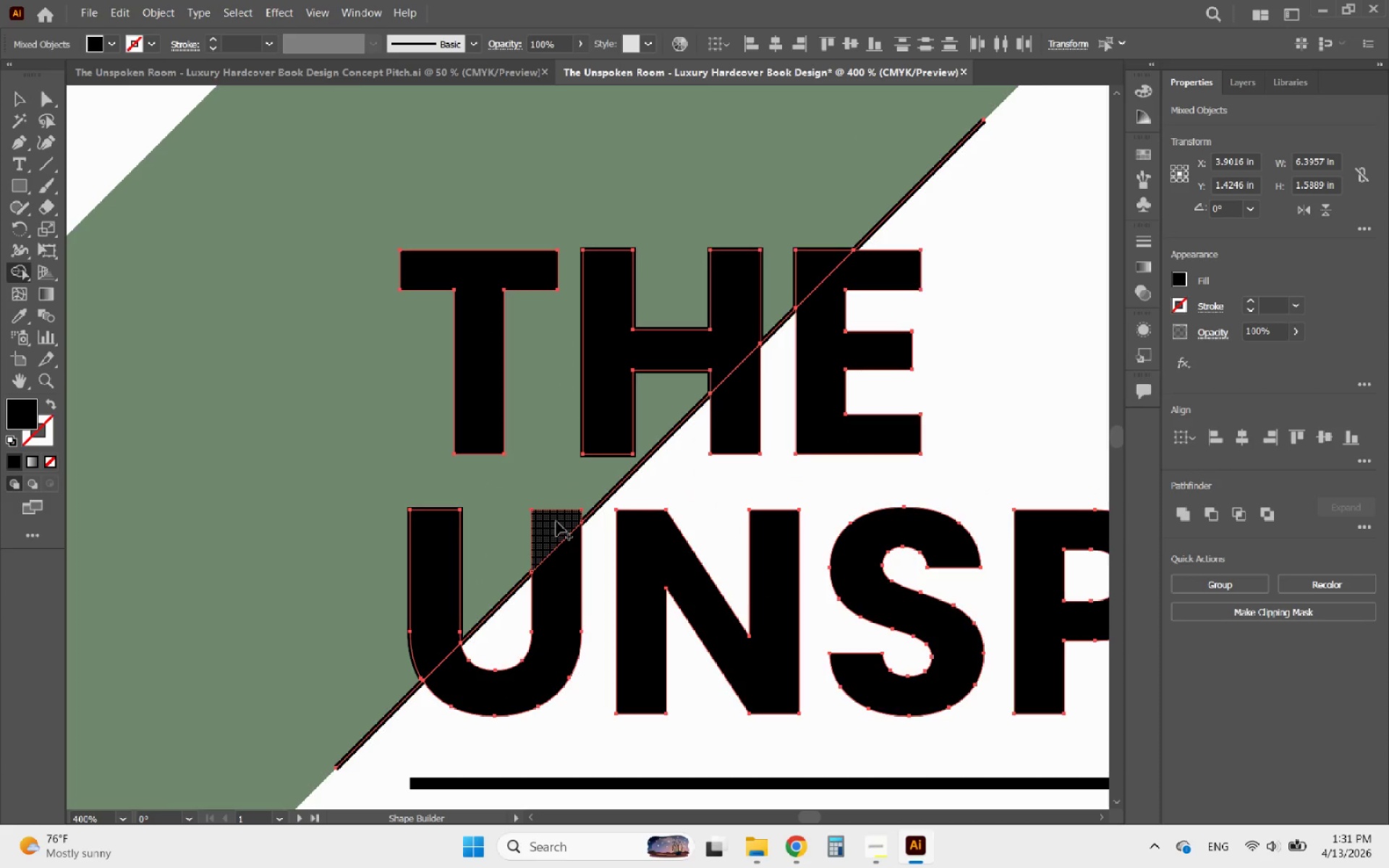 
left_click_drag(start_coordinate=[556, 522], to_coordinate=[548, 538])
 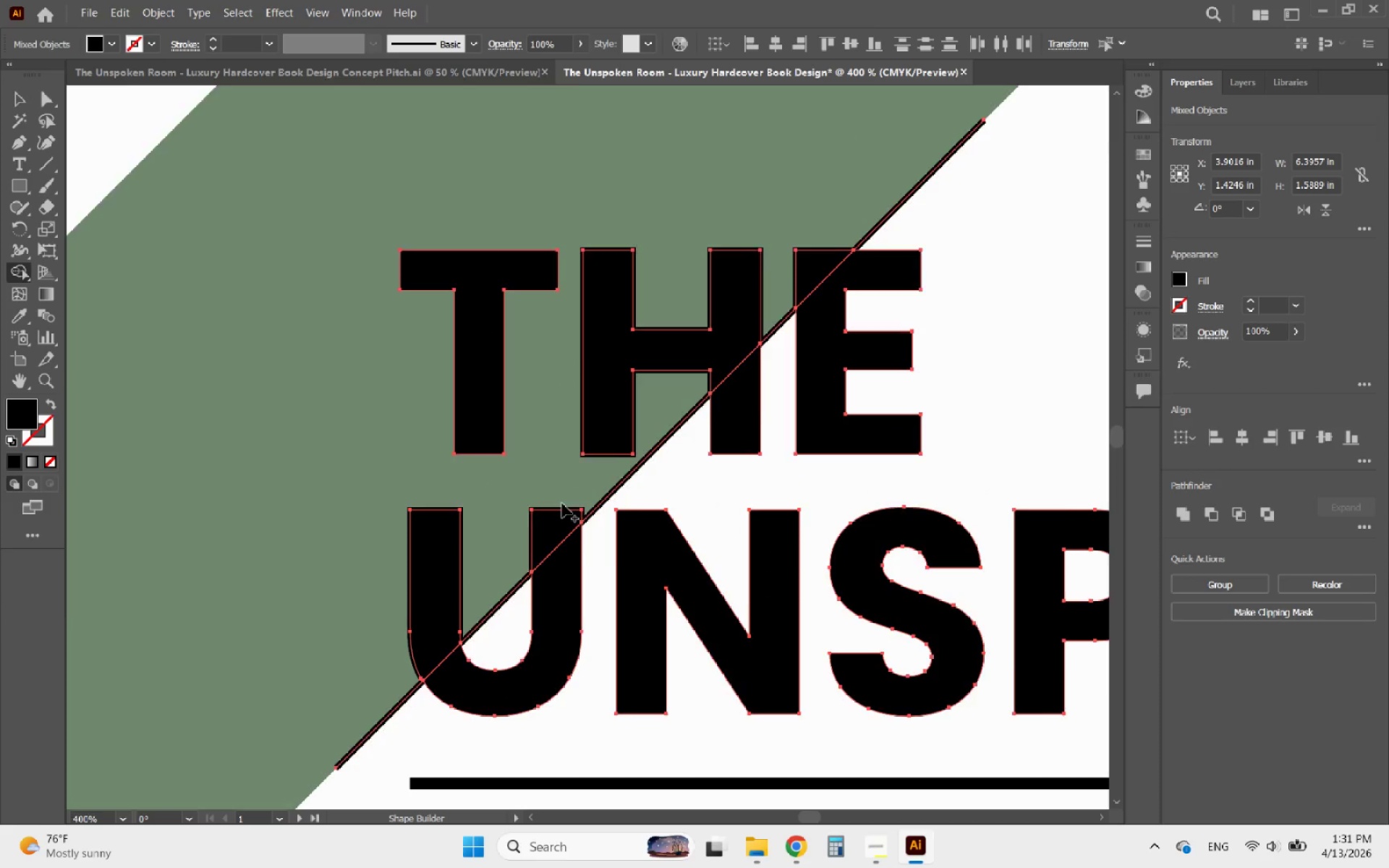 
key(Alt+AltLeft)
 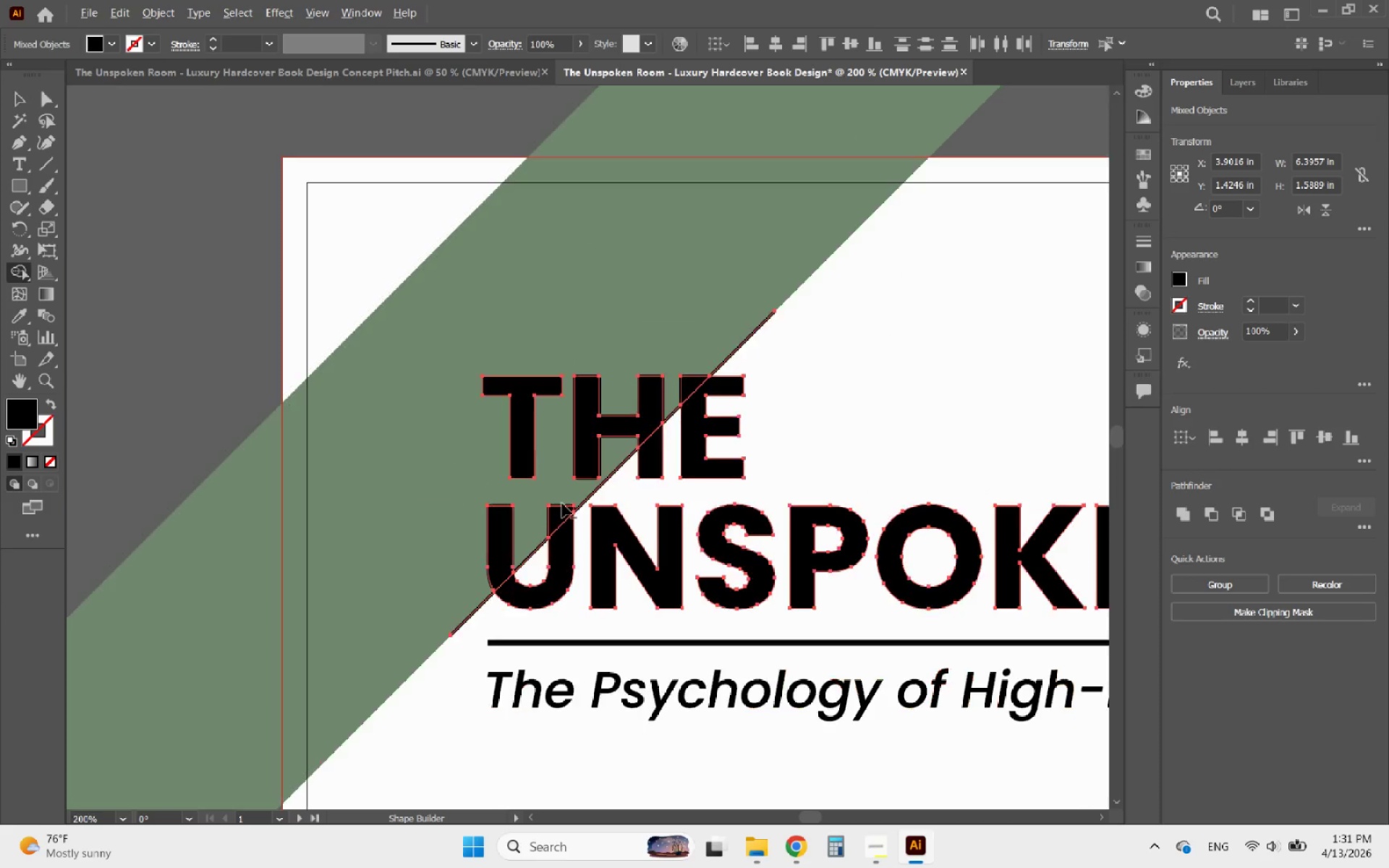 
scroll: coordinate [562, 503], scroll_direction: down, amount: 2.0
 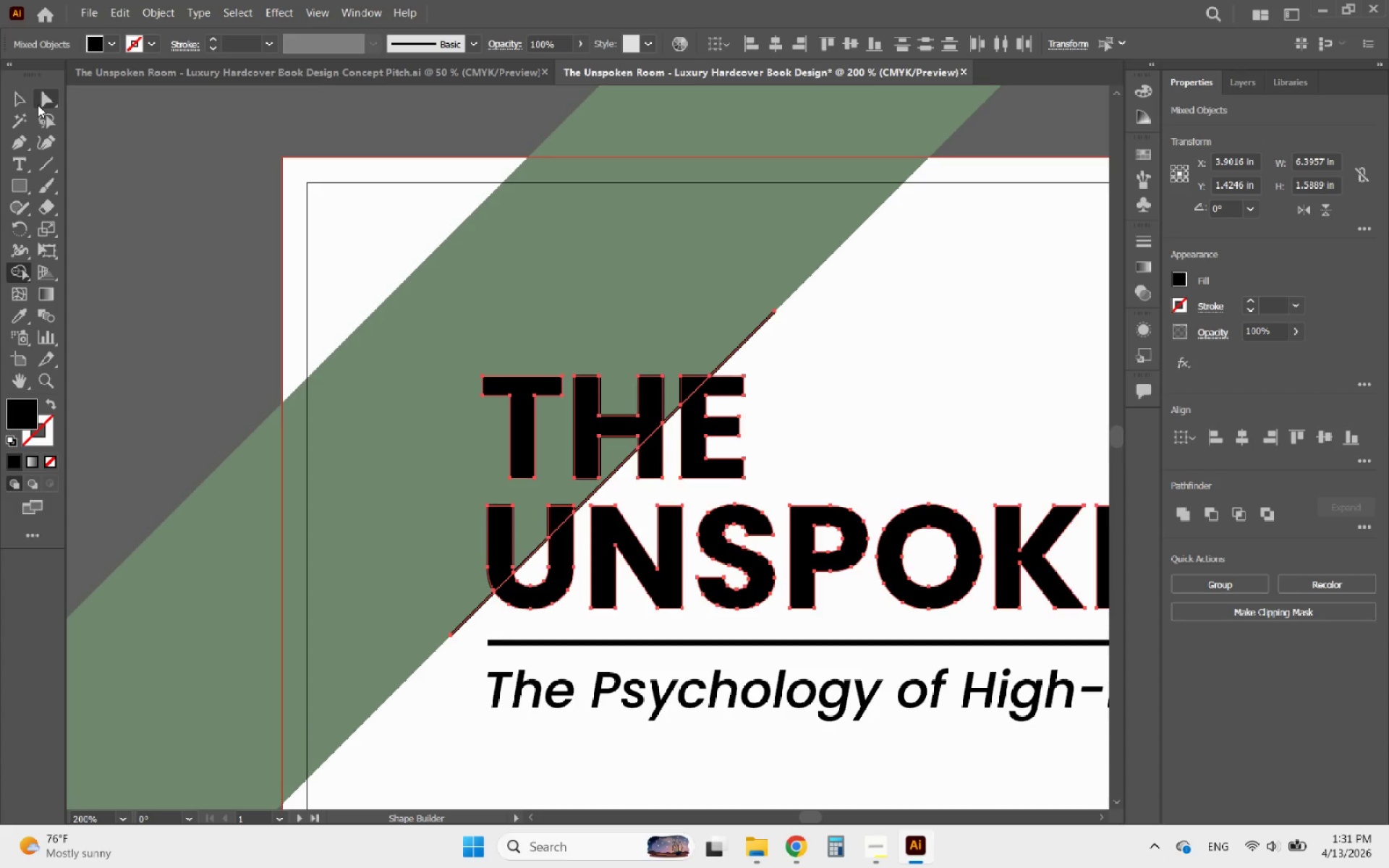 
left_click([12, 98])
 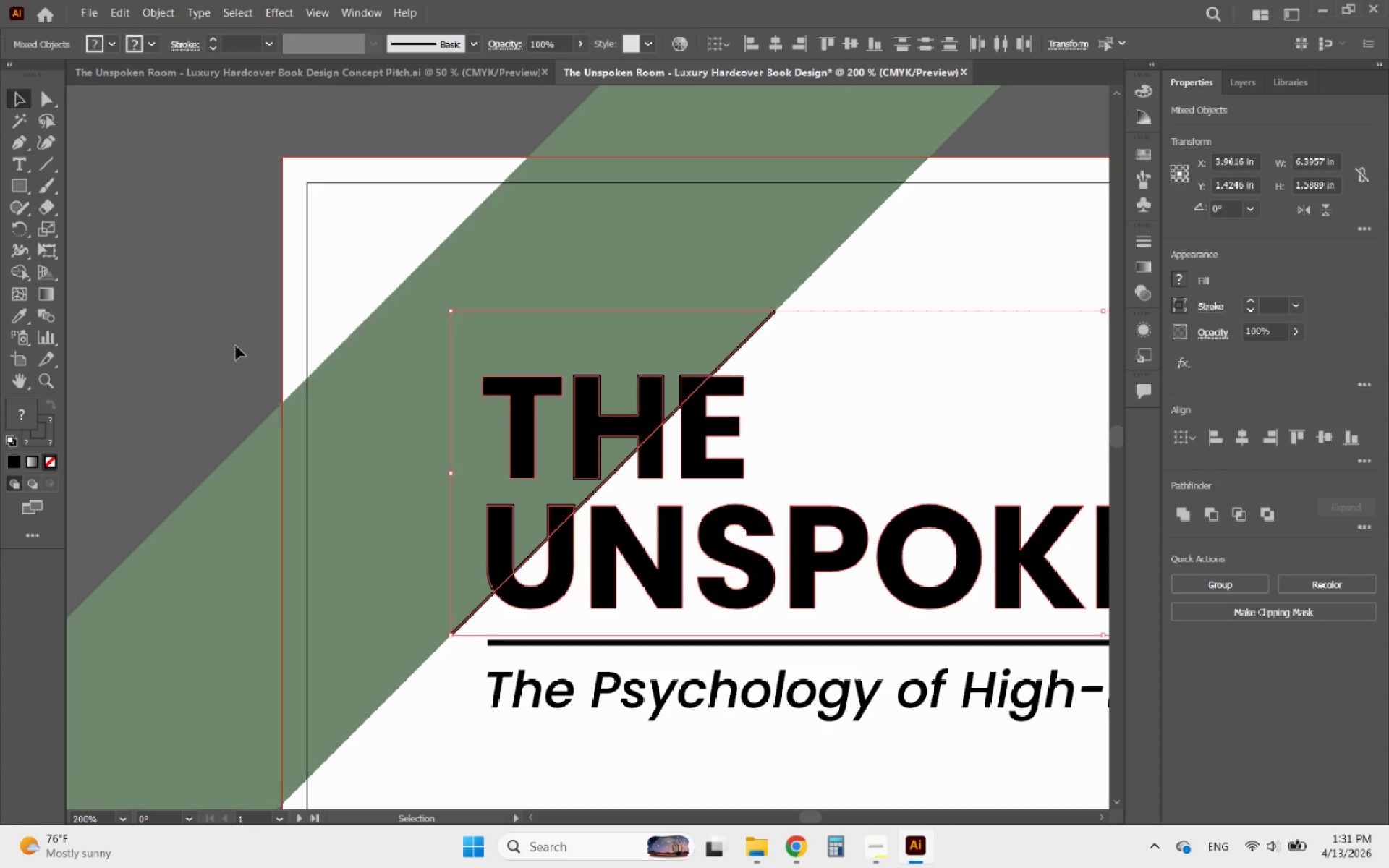 
left_click([221, 346])
 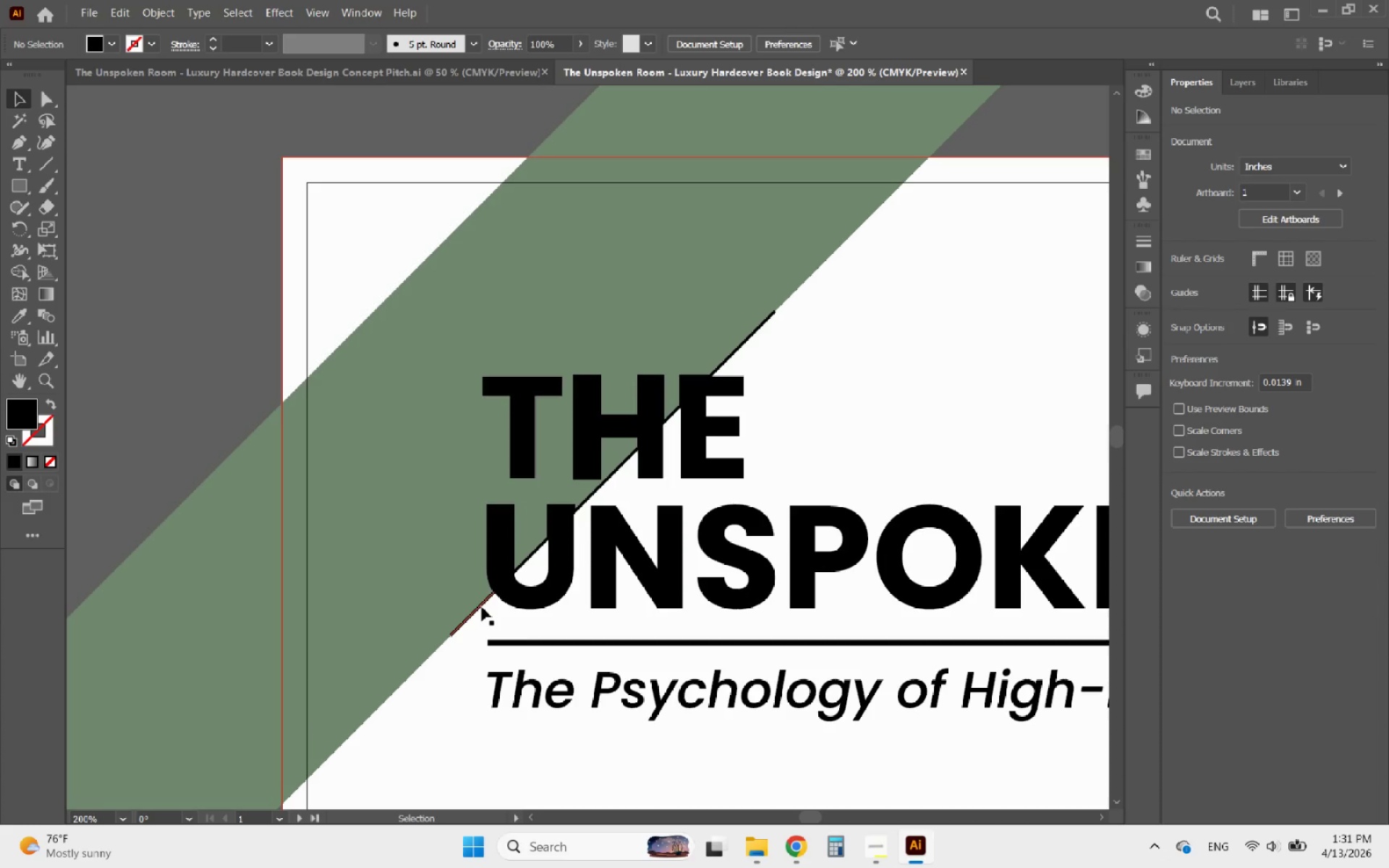 
left_click([482, 607])
 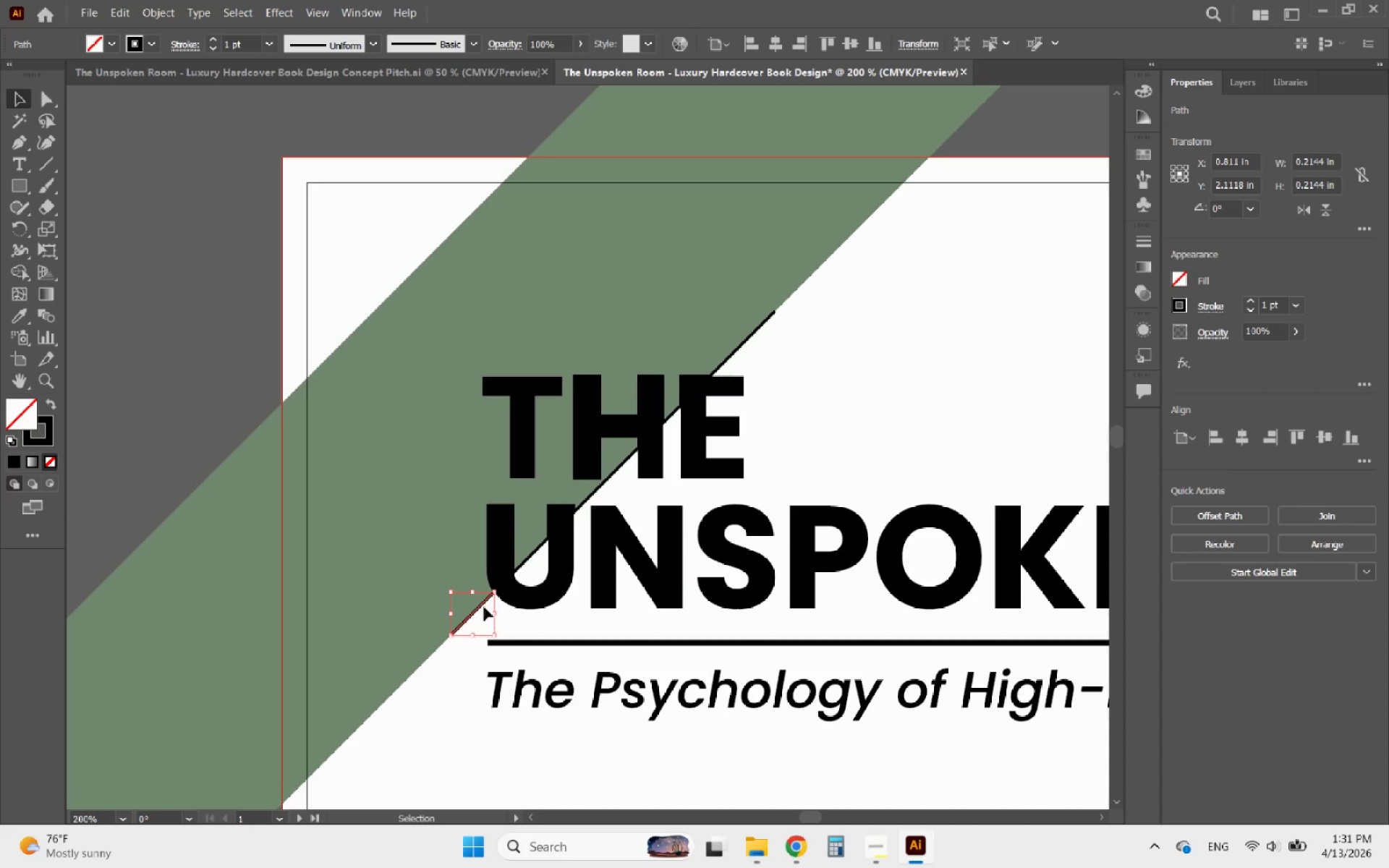 
key(Delete)
 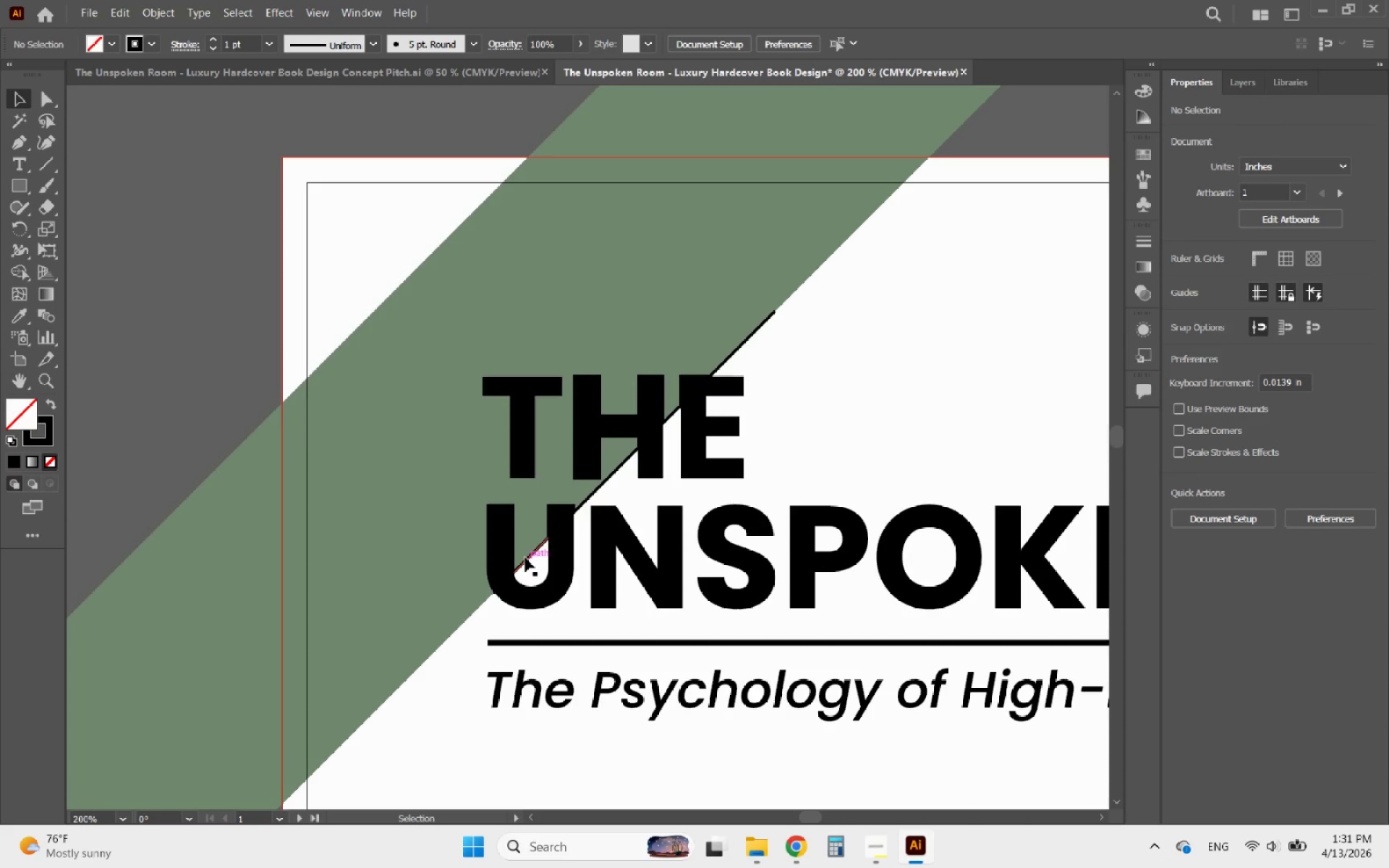 
left_click([526, 557])
 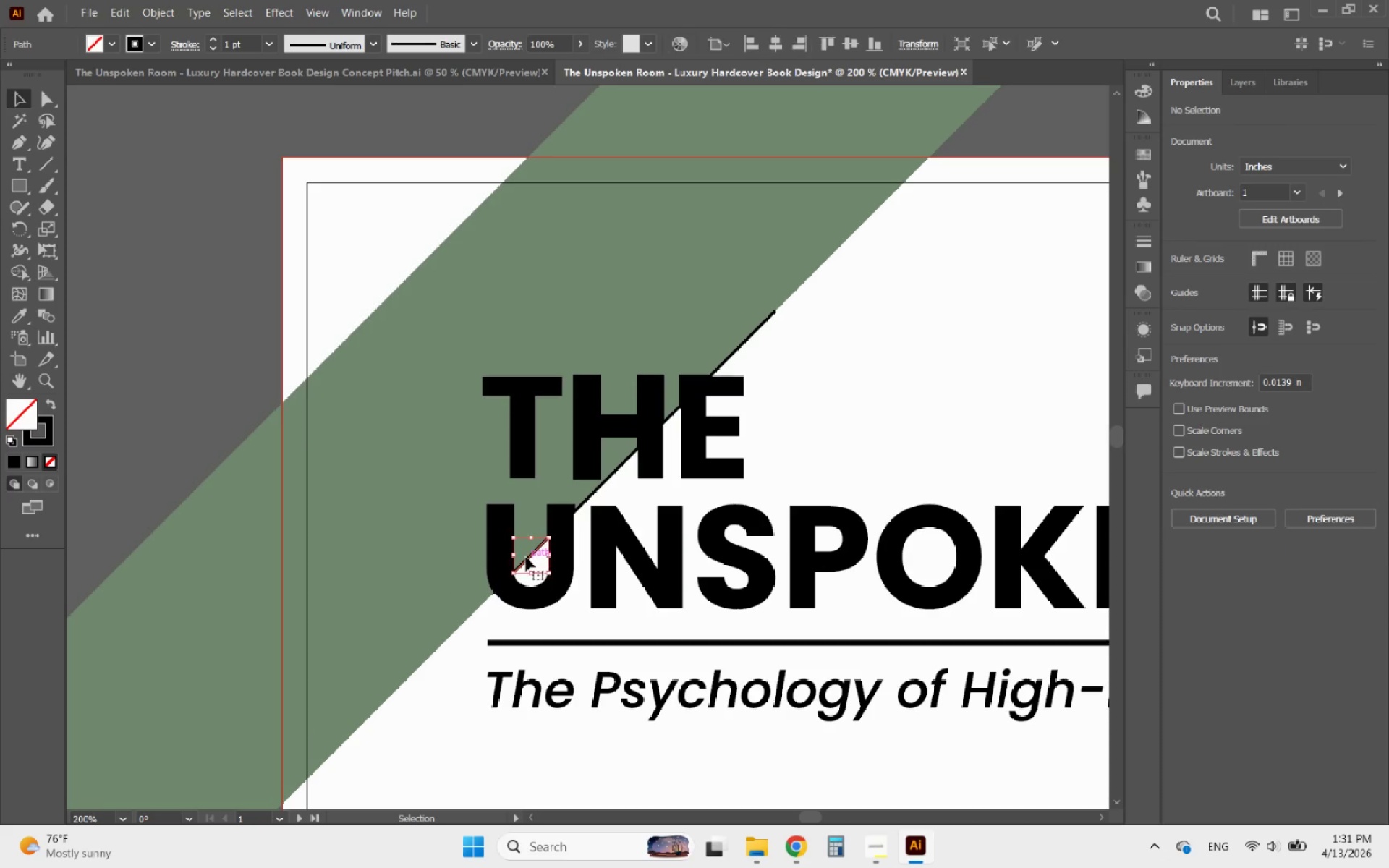 
key(Delete)
 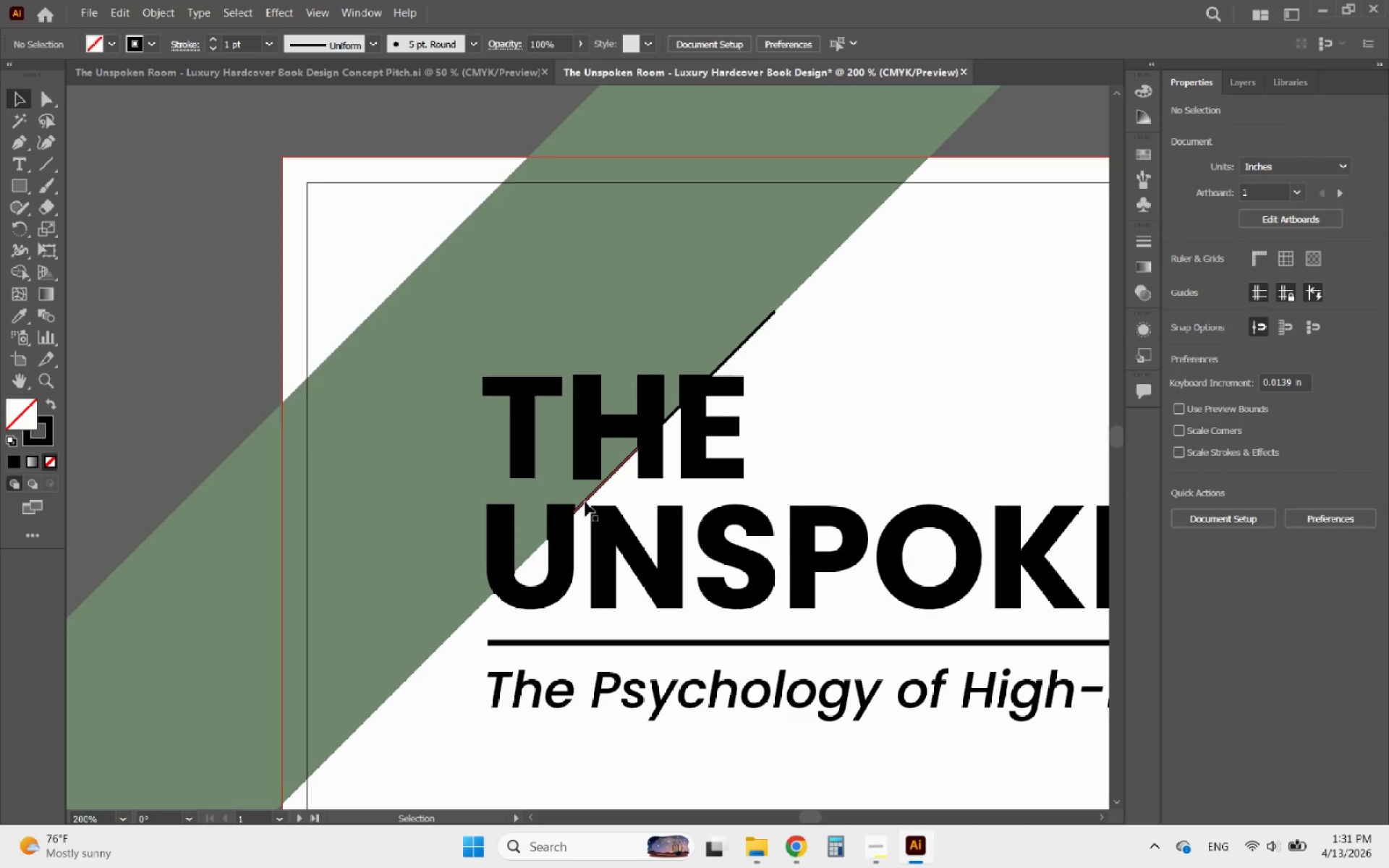 
left_click([585, 502])
 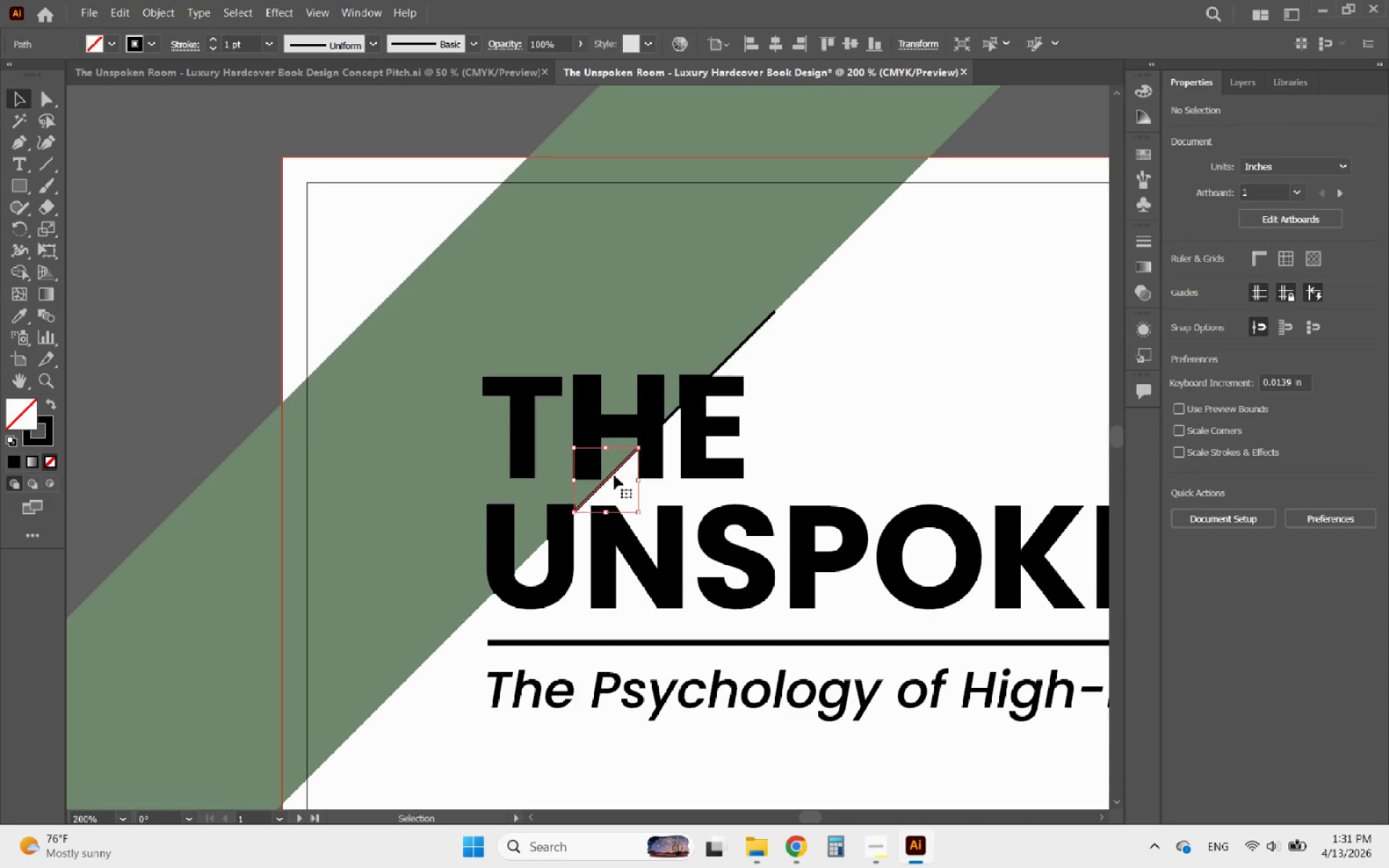 
key(Delete)
 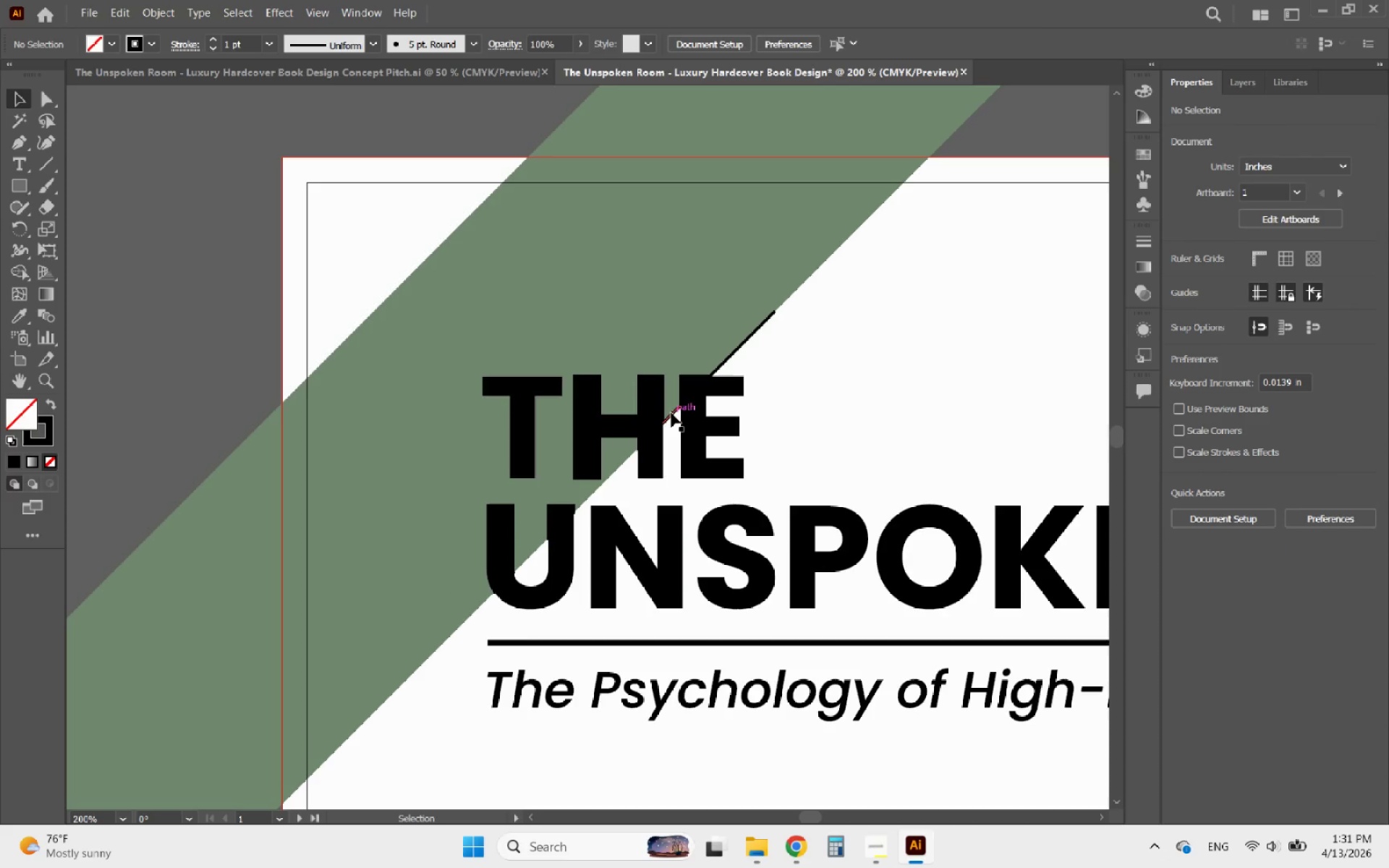 
left_click([671, 413])
 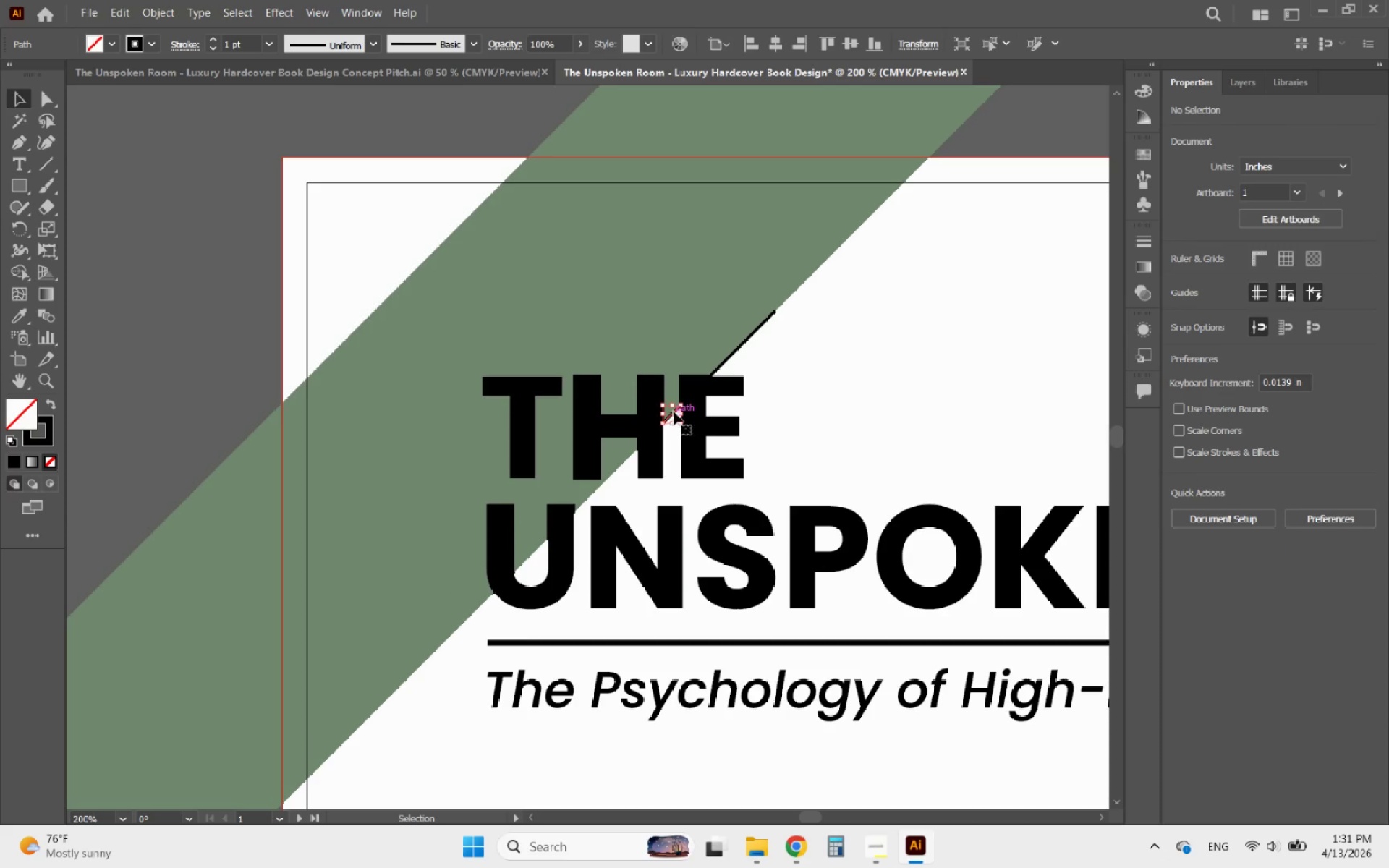 
key(Delete)
 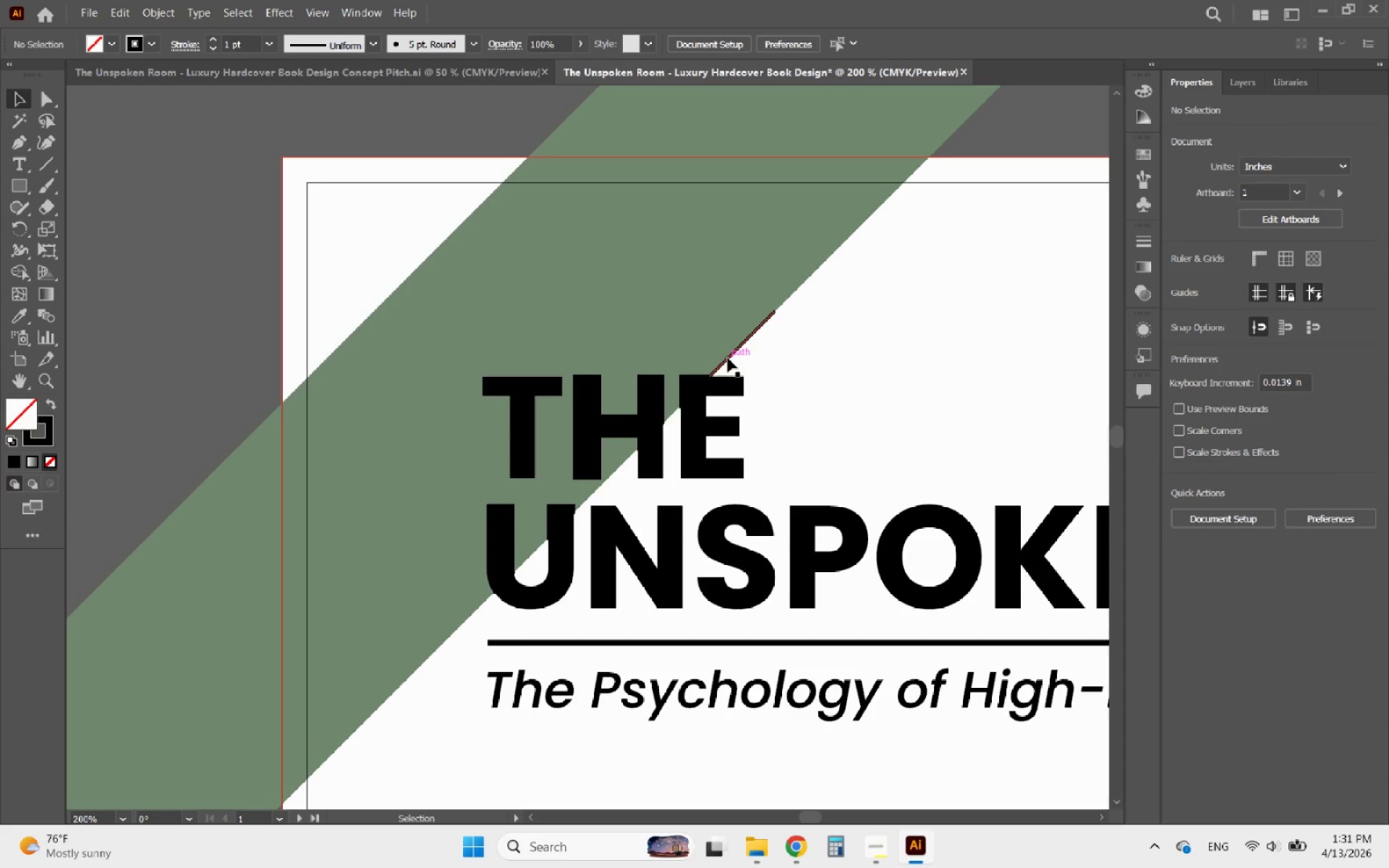 
left_click([728, 358])
 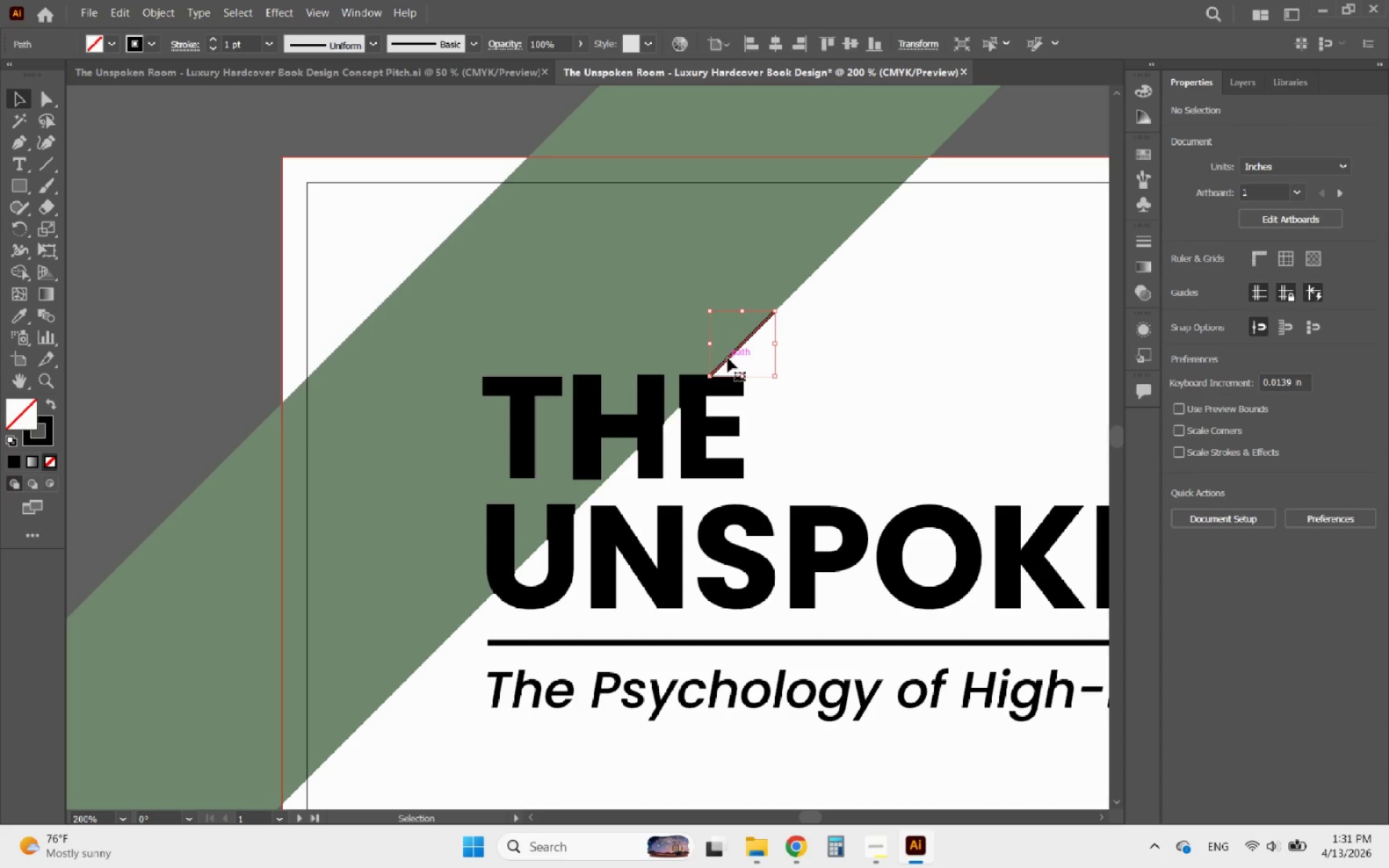 
key(Delete)
 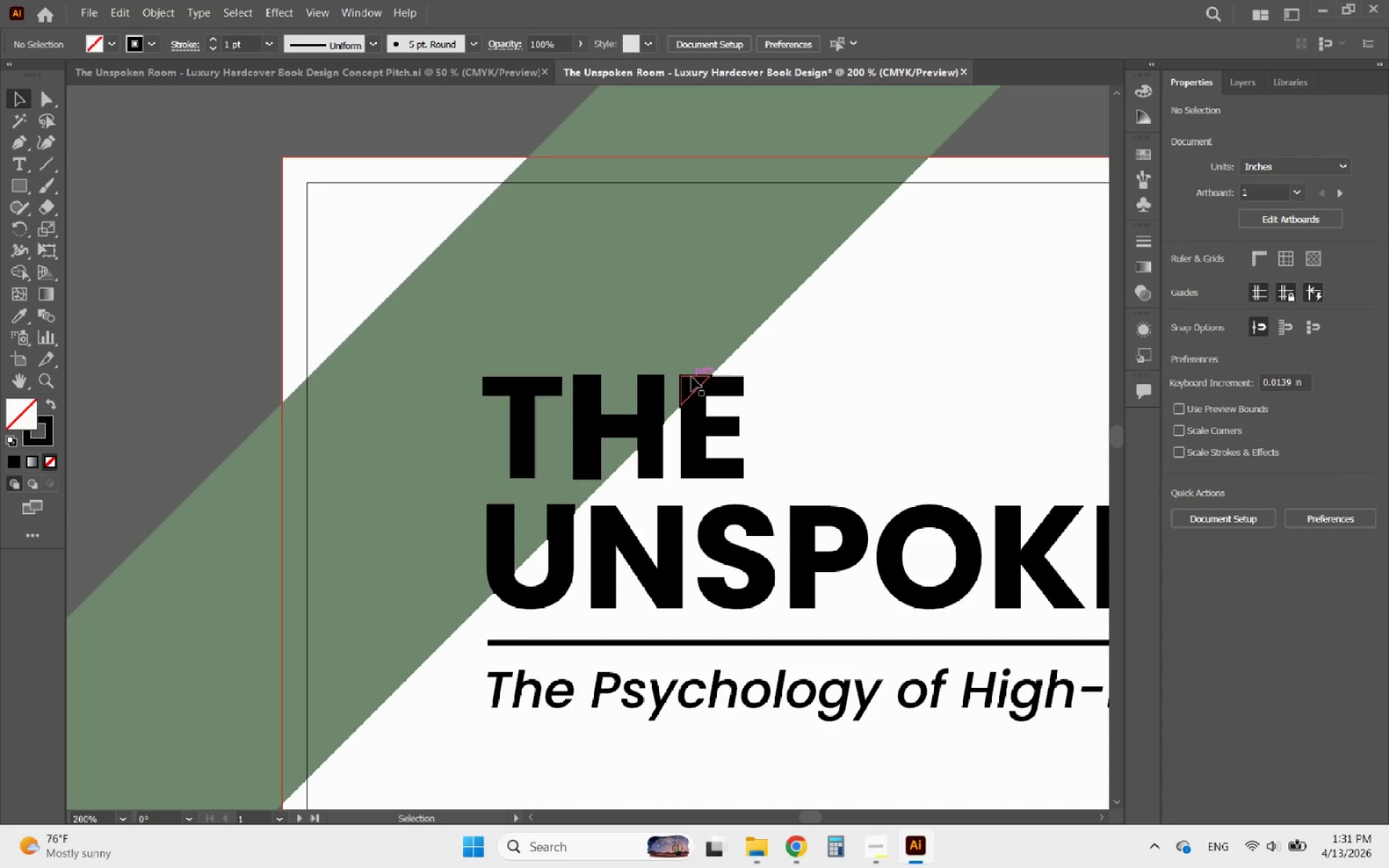 
left_click([692, 377])
 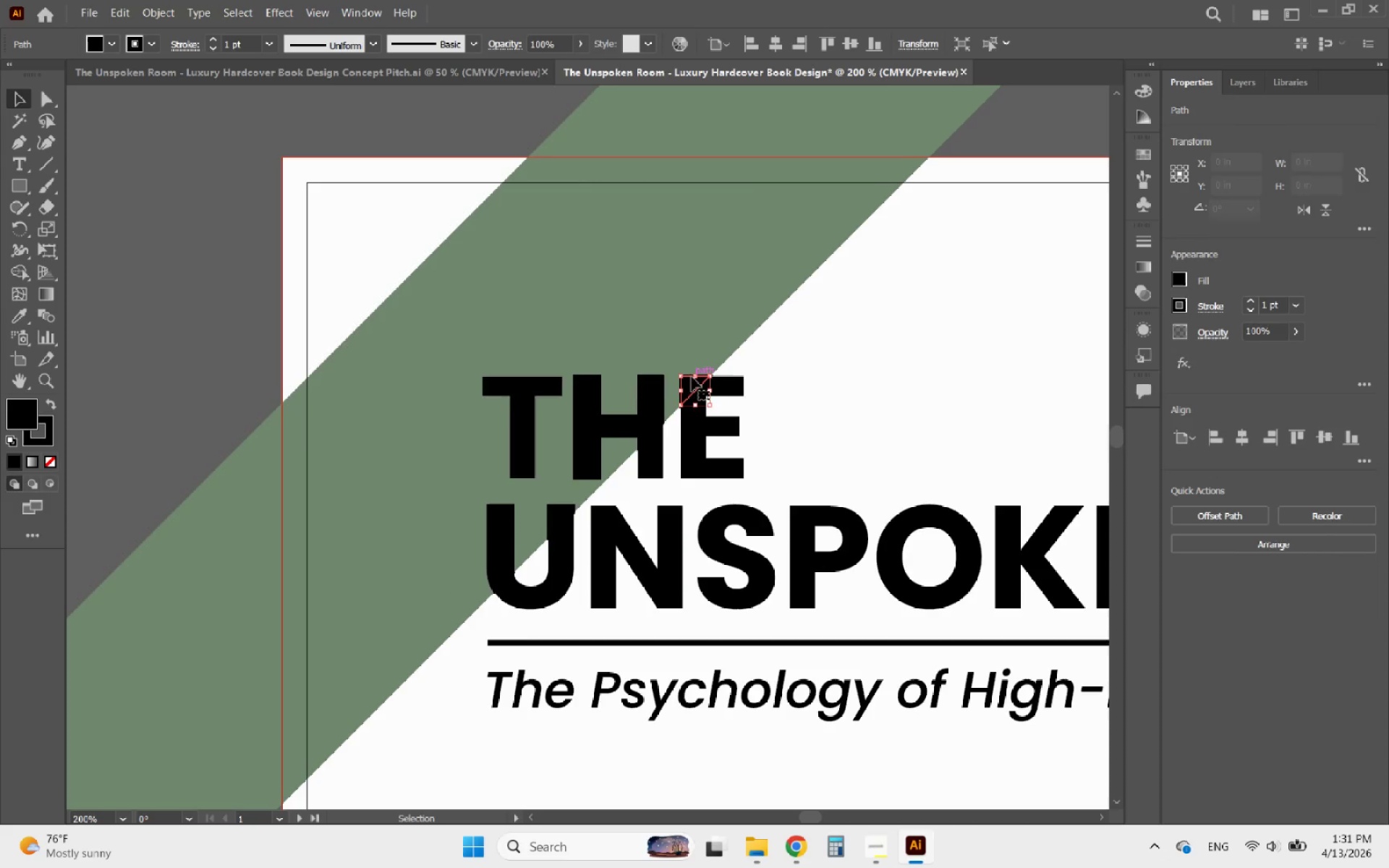 
hold_key(key=ShiftLeft, duration=2.86)
left_click([651, 397])
 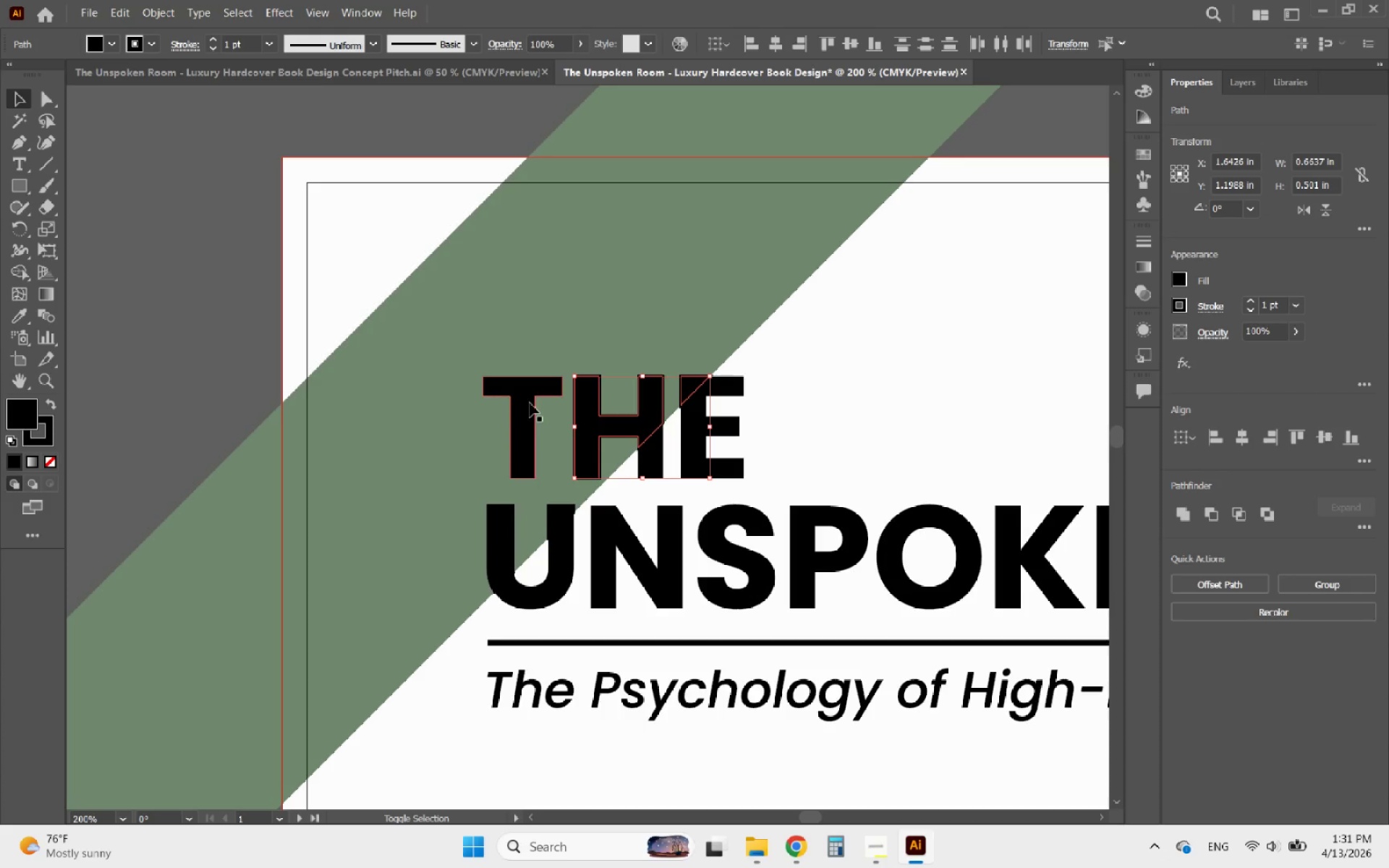 
left_click([528, 403])
 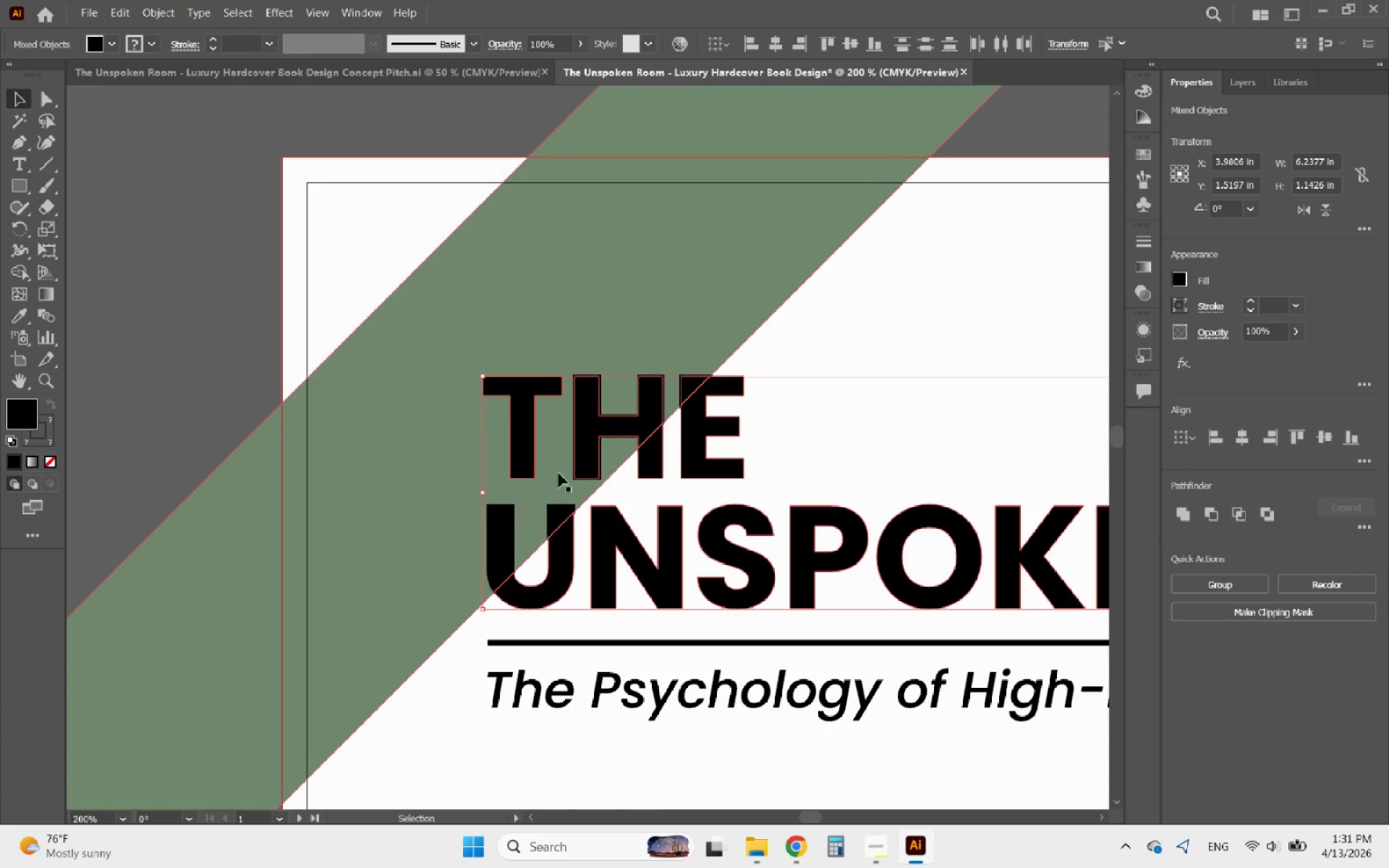 
left_click([171, 341])
 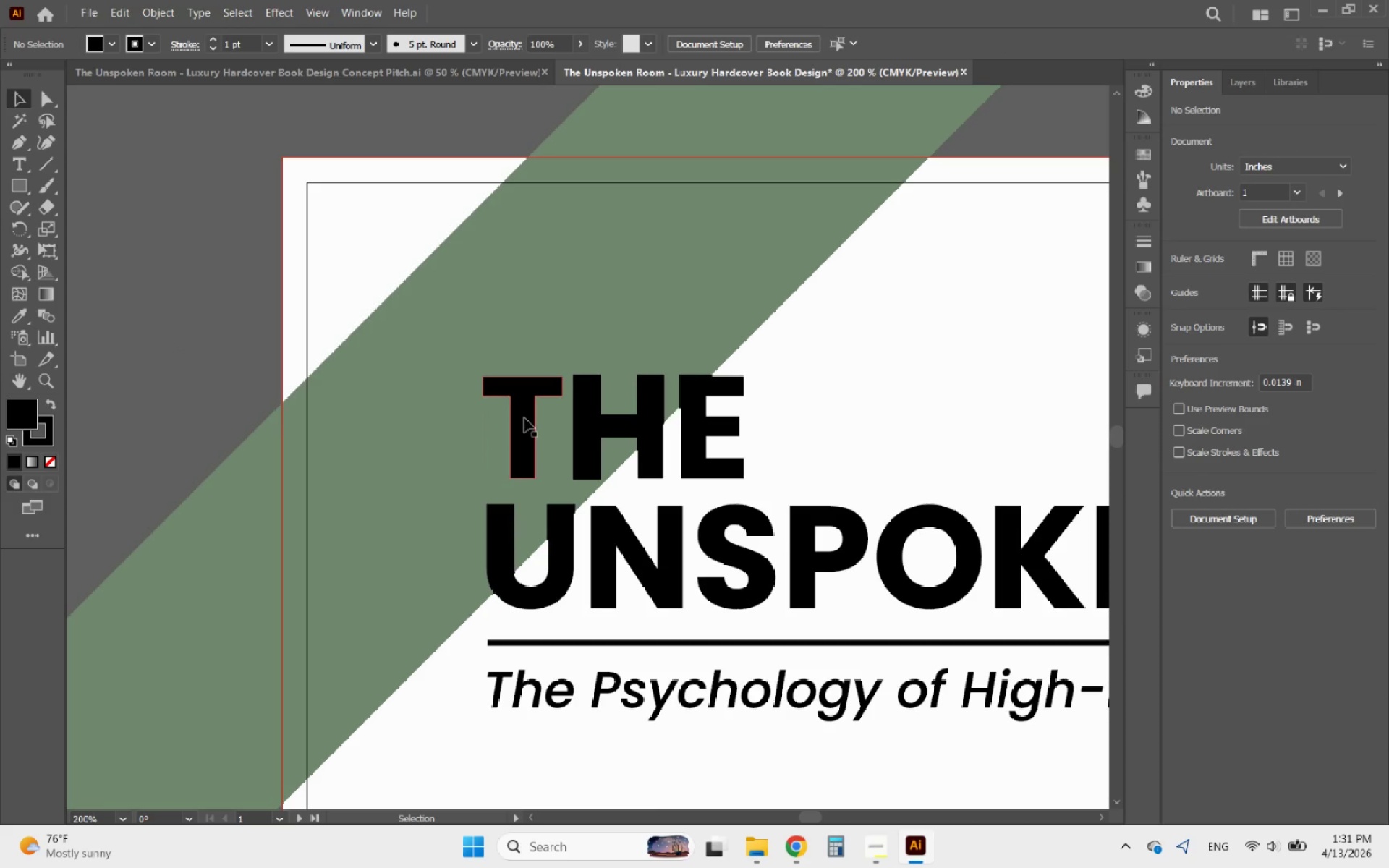 
left_click([522, 420])
 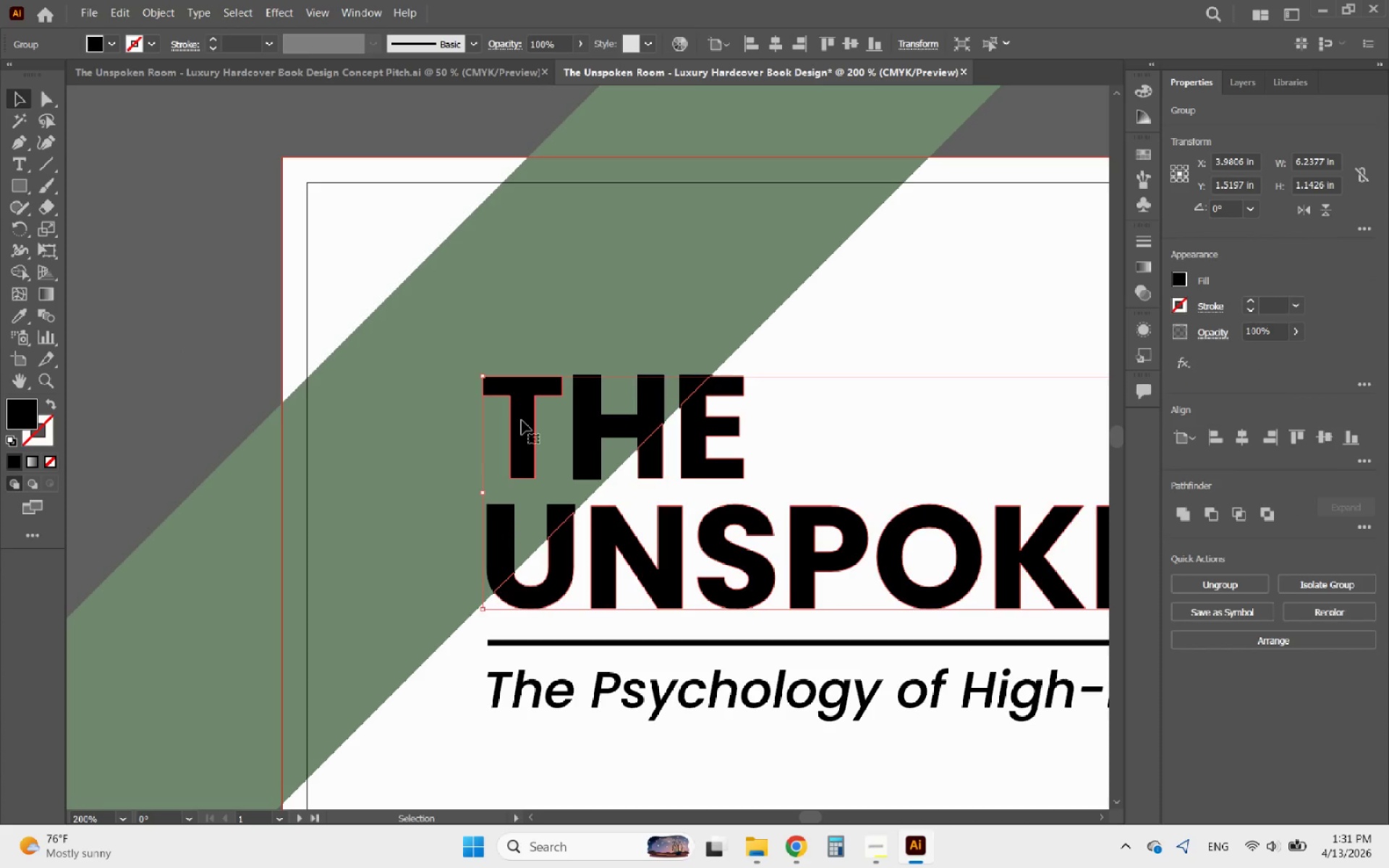 
double_click([522, 420])
 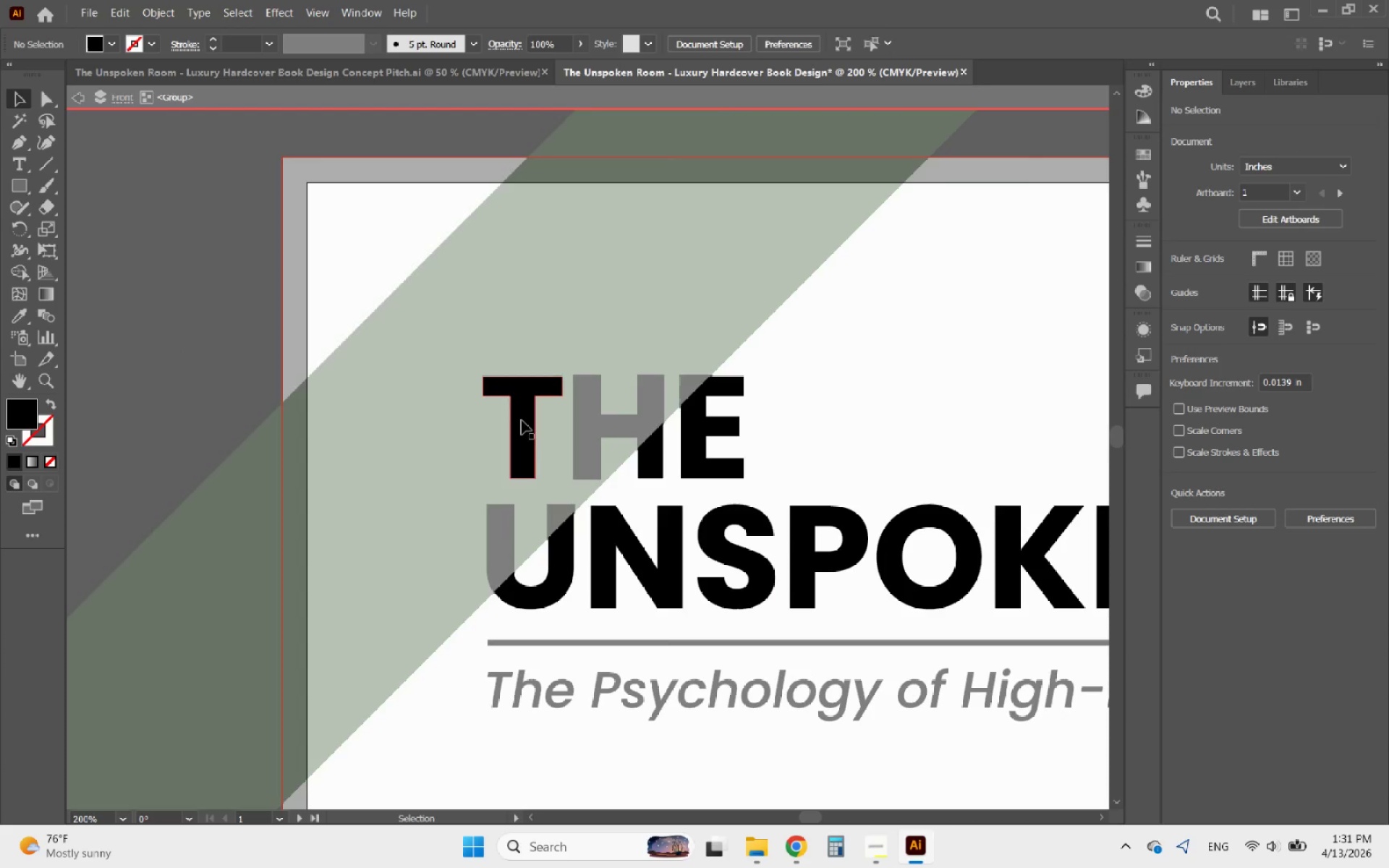 
triple_click([522, 420])
 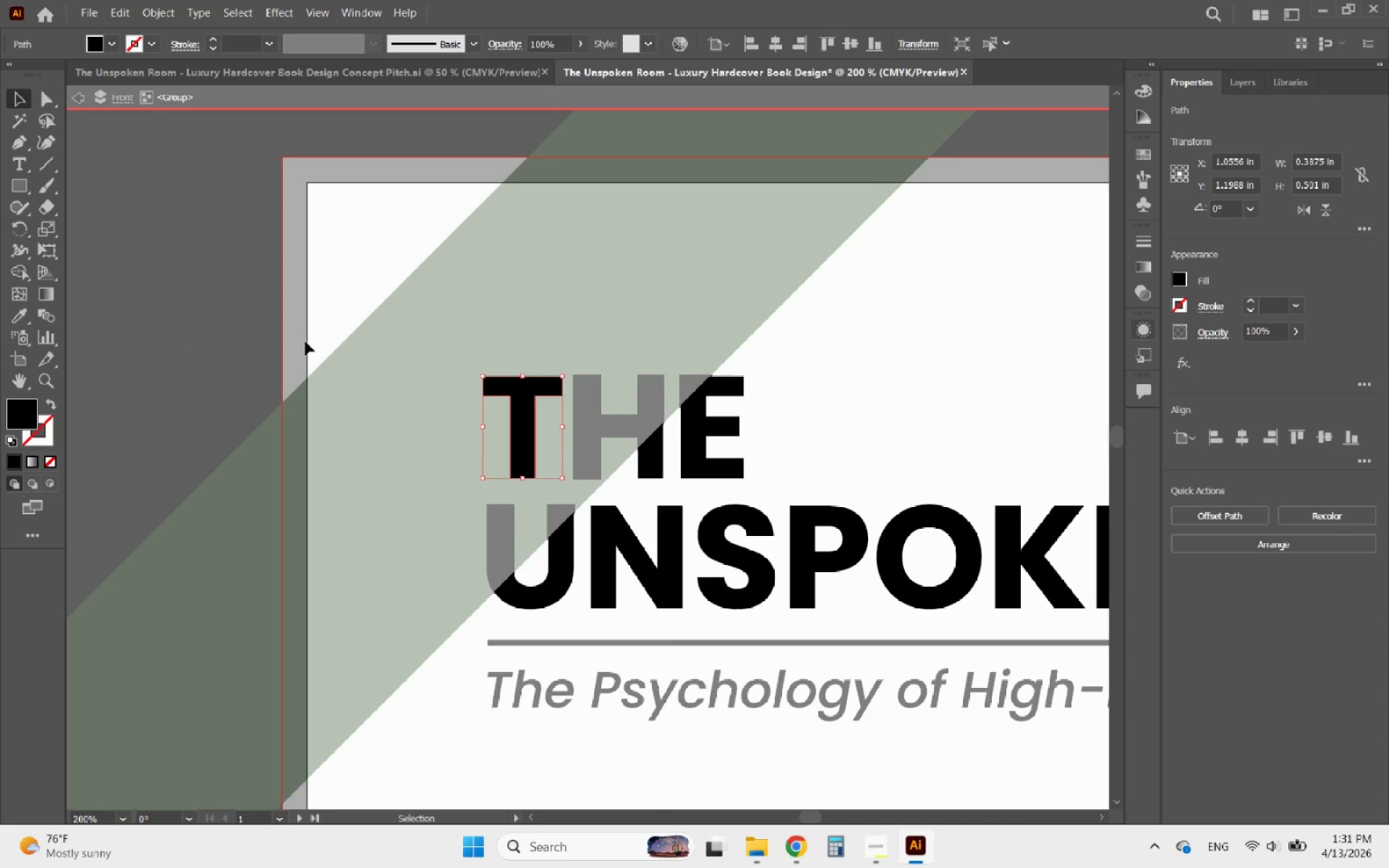 
double_click([253, 334])
 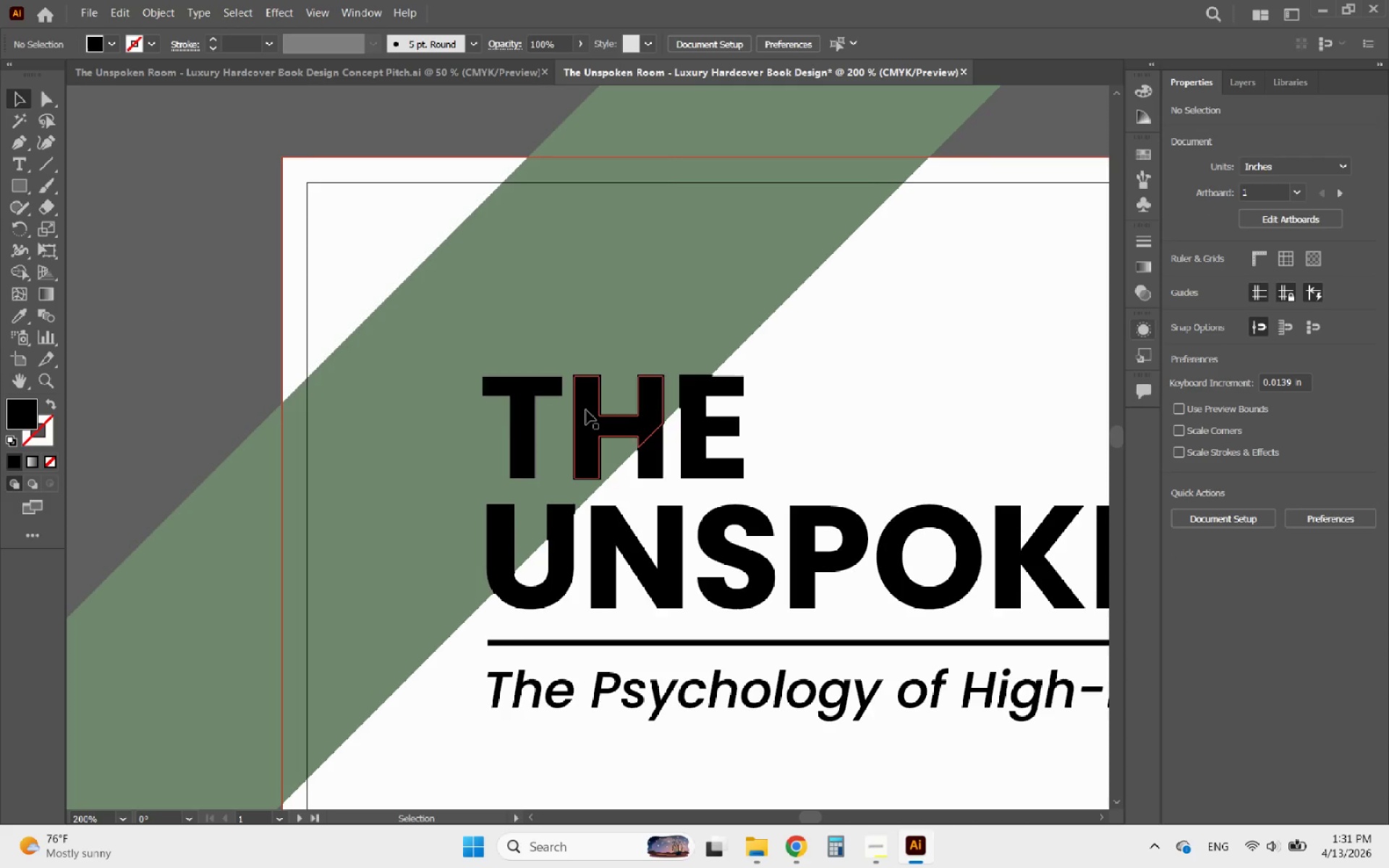 
left_click([586, 410])
 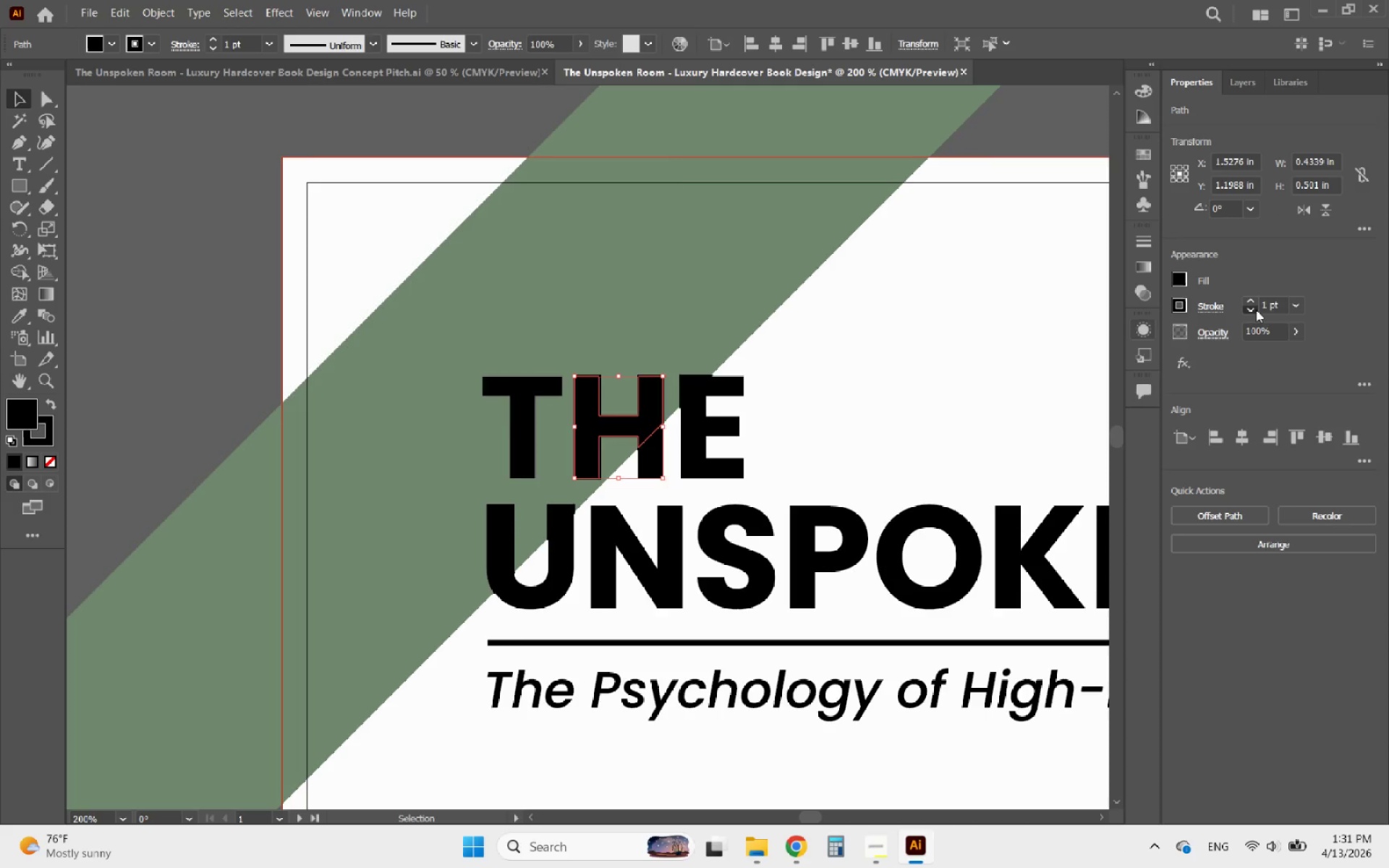 
left_click([1256, 310])
 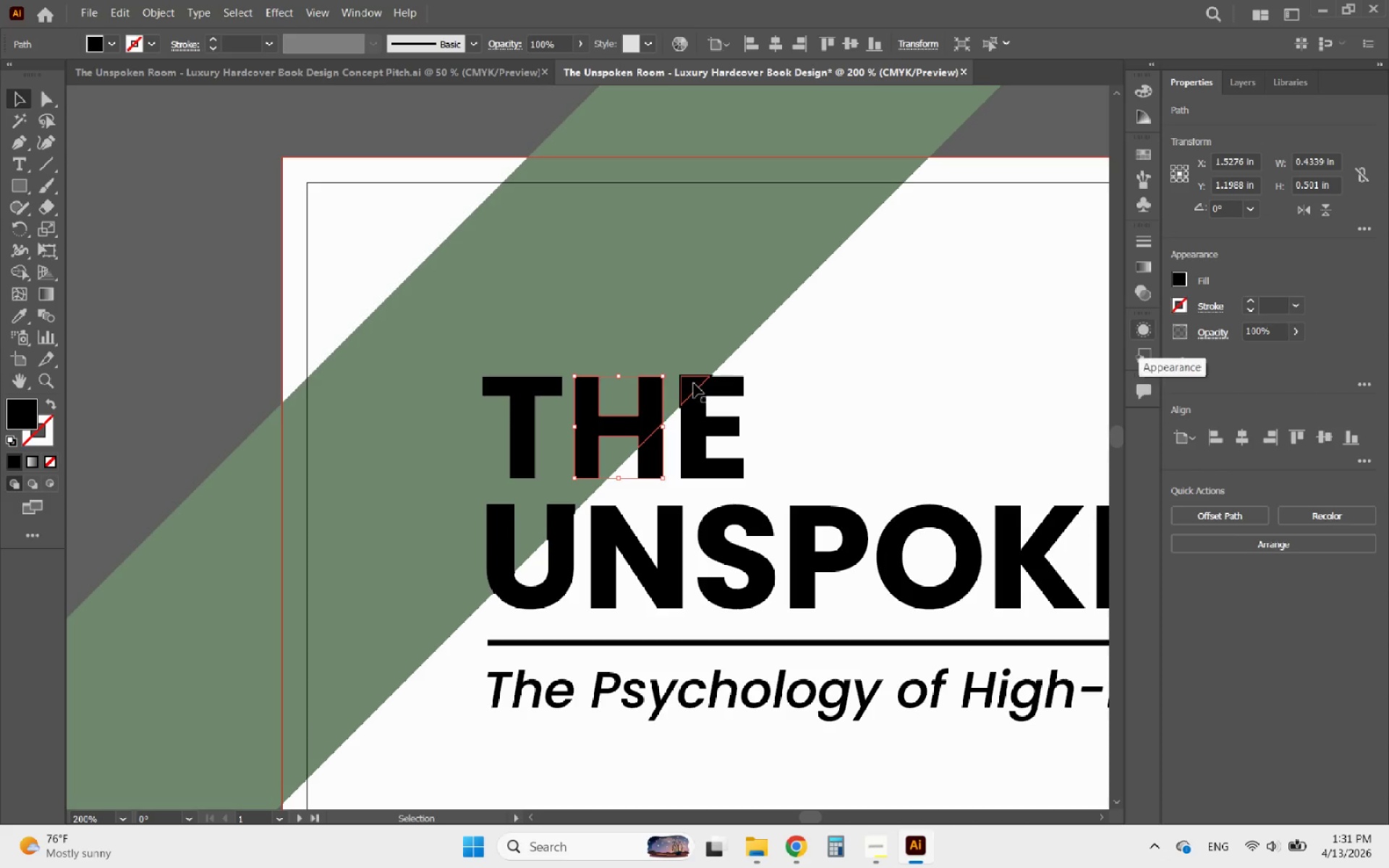 
left_click([694, 383])
 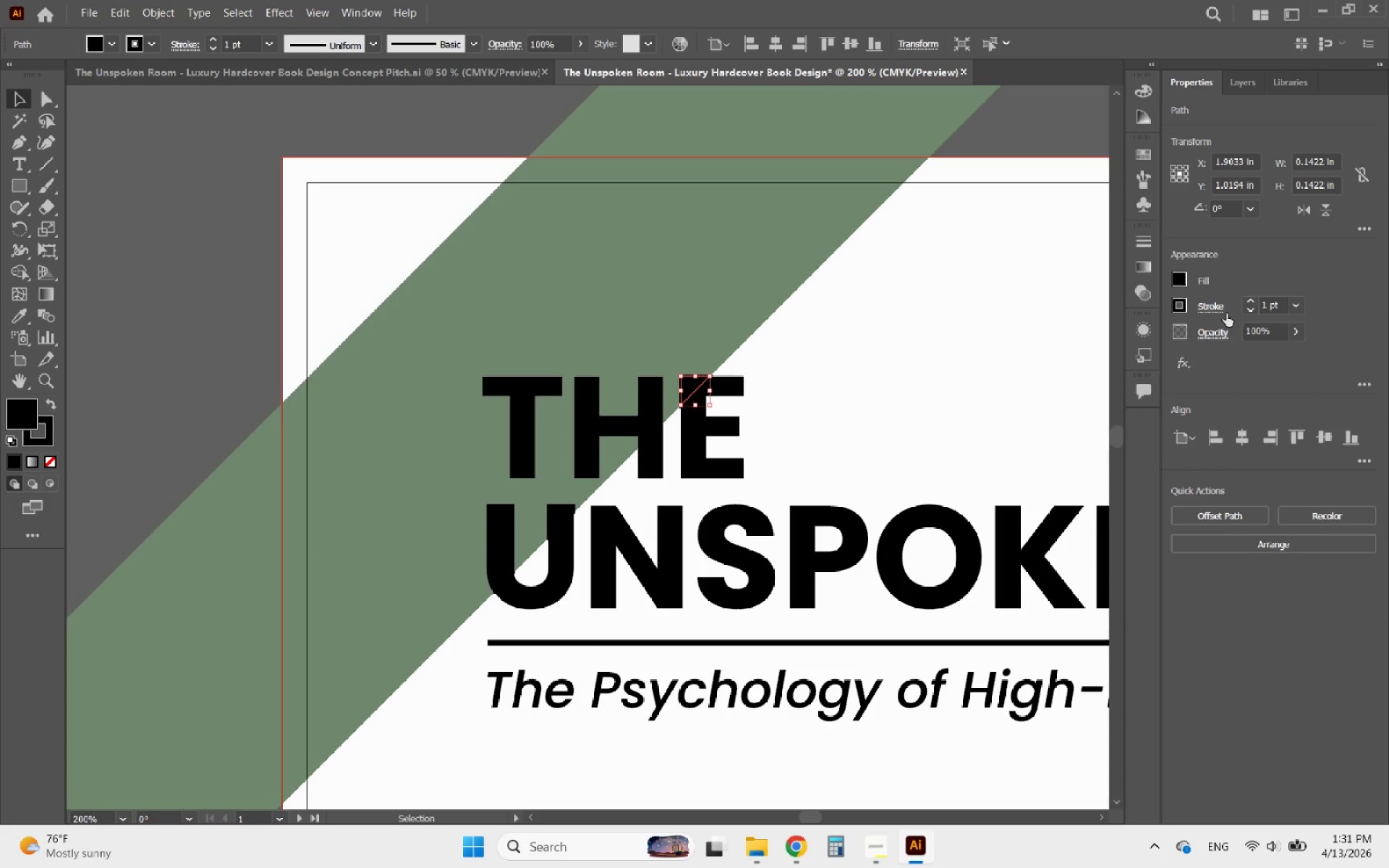 
mouse_move([1220, 326])
 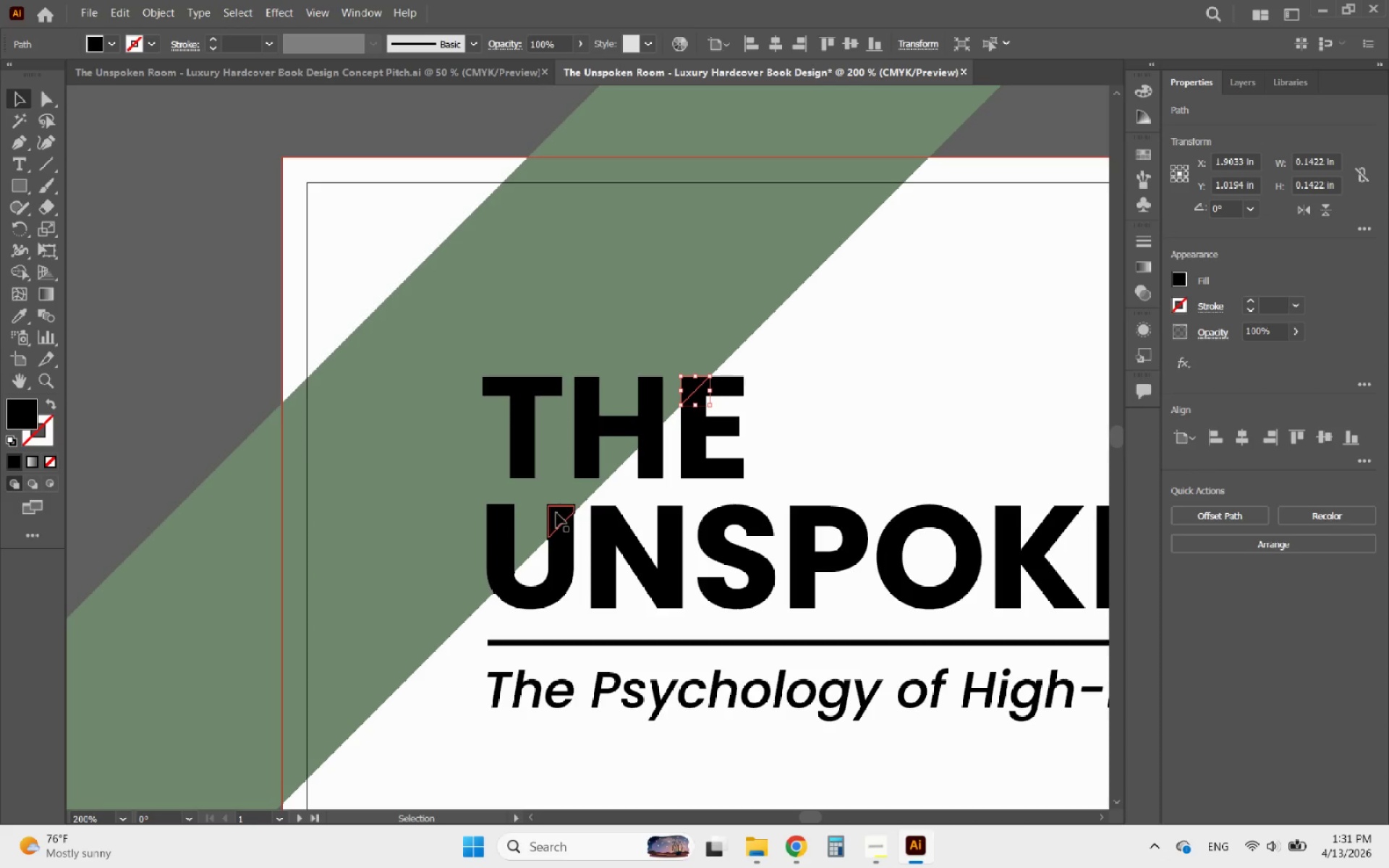 
left_click([556, 513])
 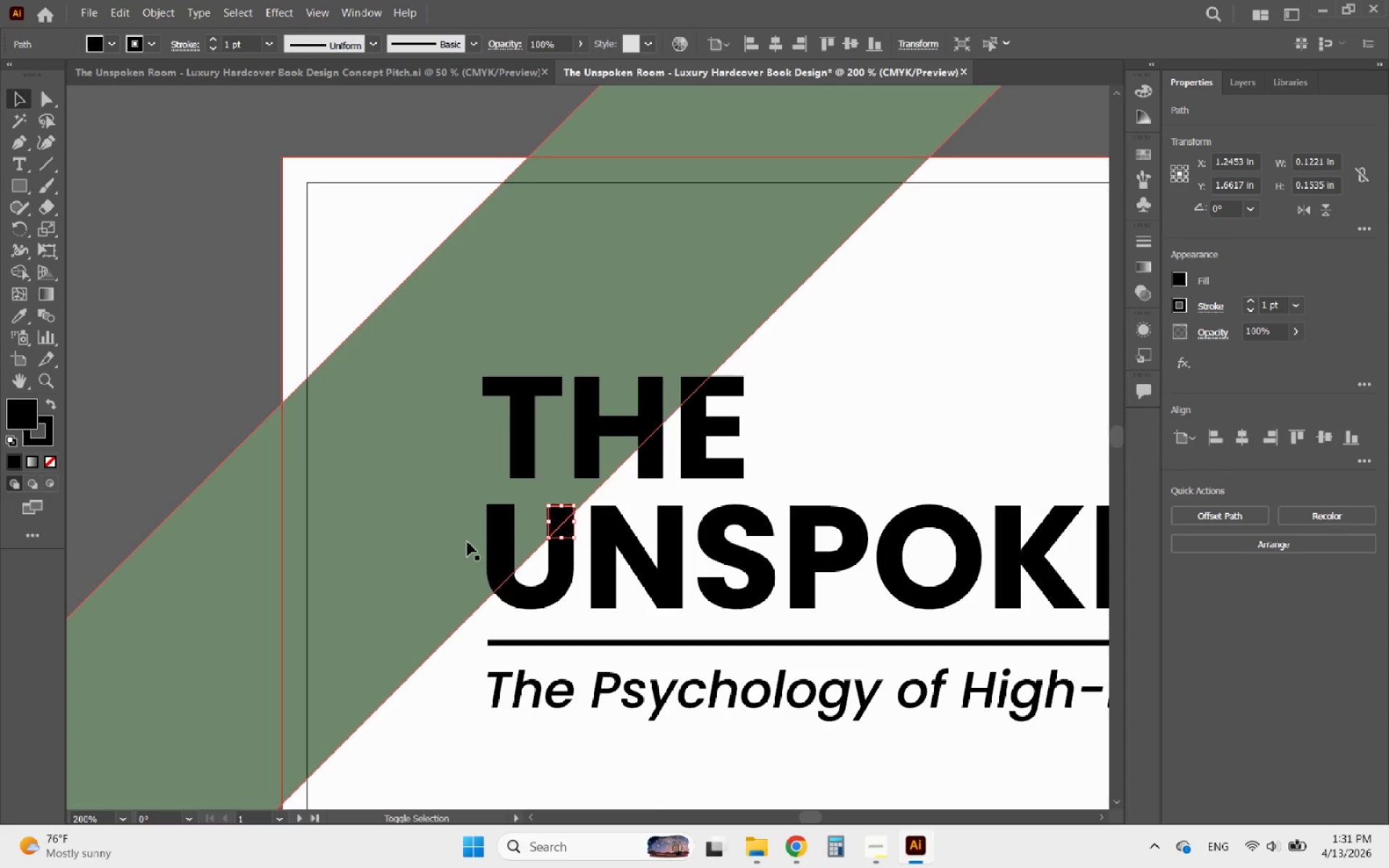 
hold_key(key=ShiftLeft, duration=3.97)
left_click([490, 541])
 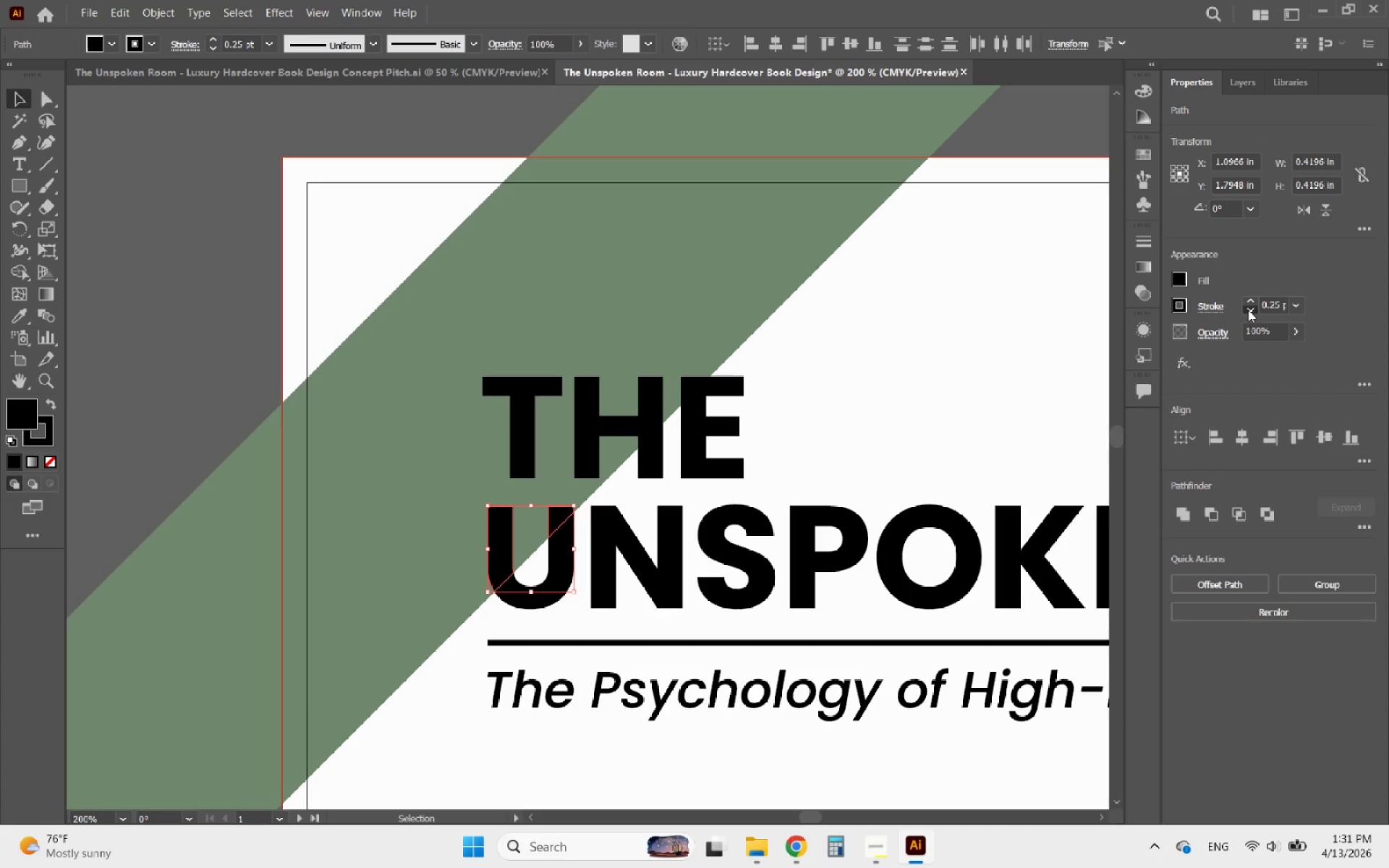 
left_click([1248, 310])
 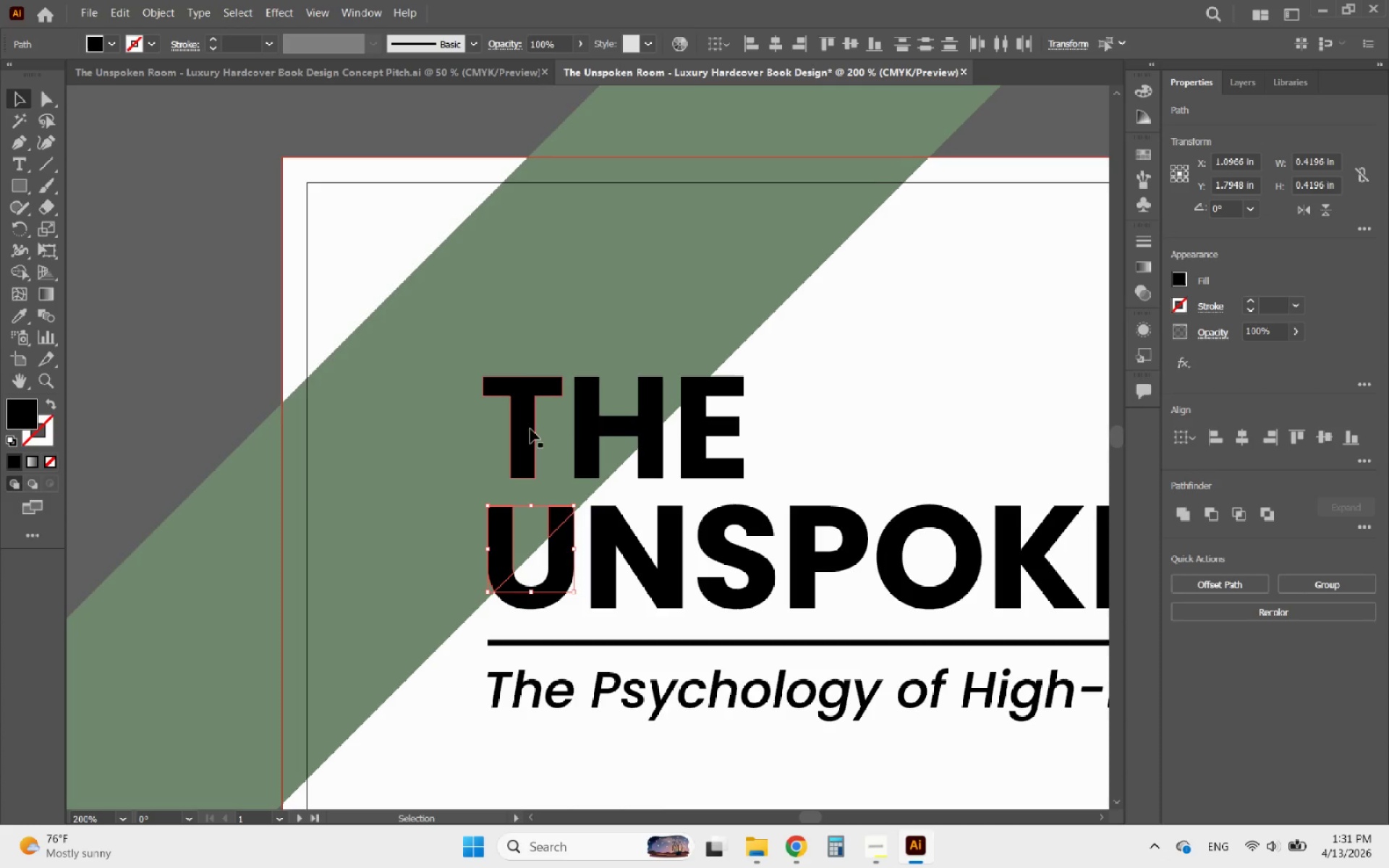 
hold_key(key=ShiftLeft, duration=3.89)
left_click([586, 430])
 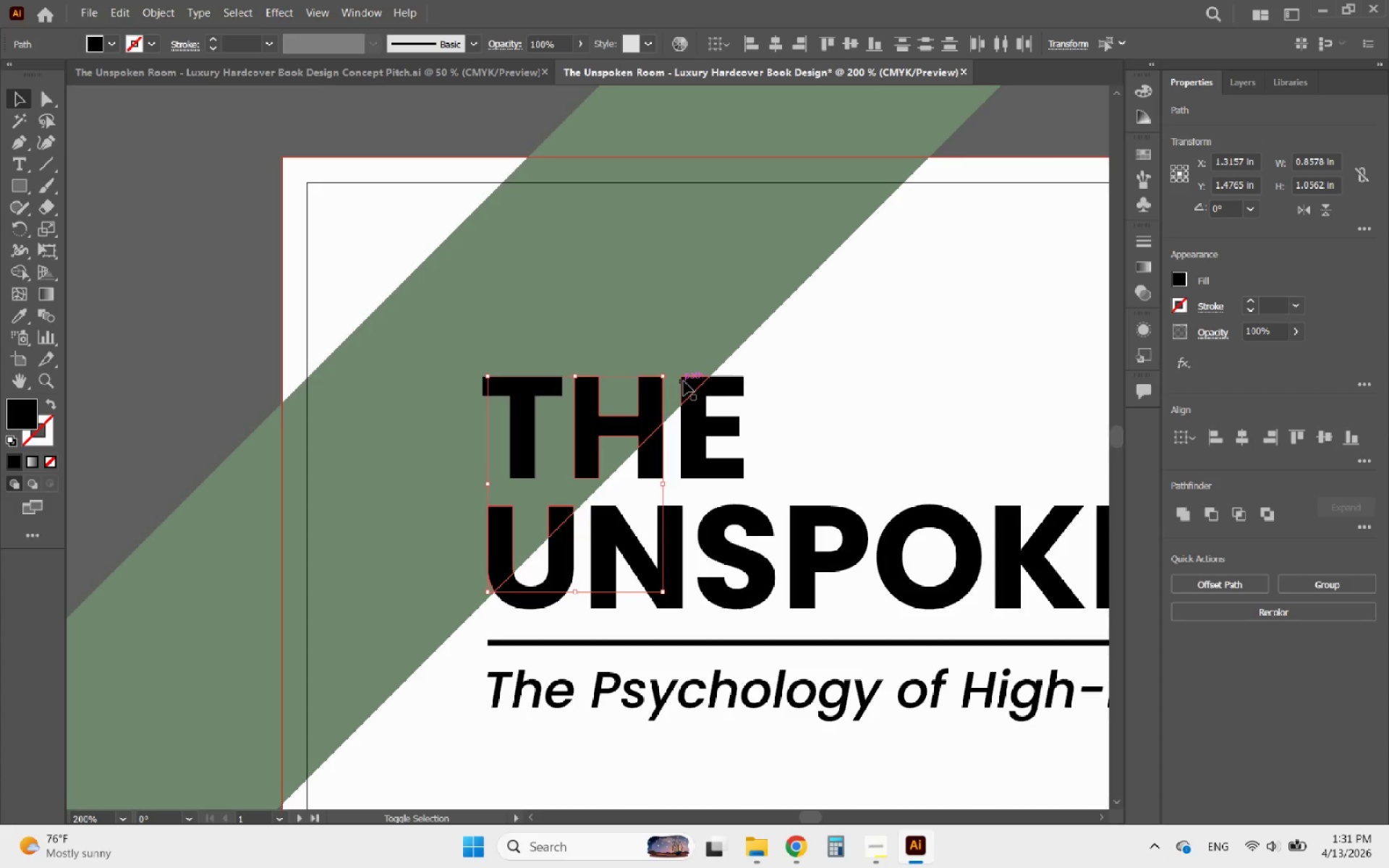 
left_click([684, 381])
 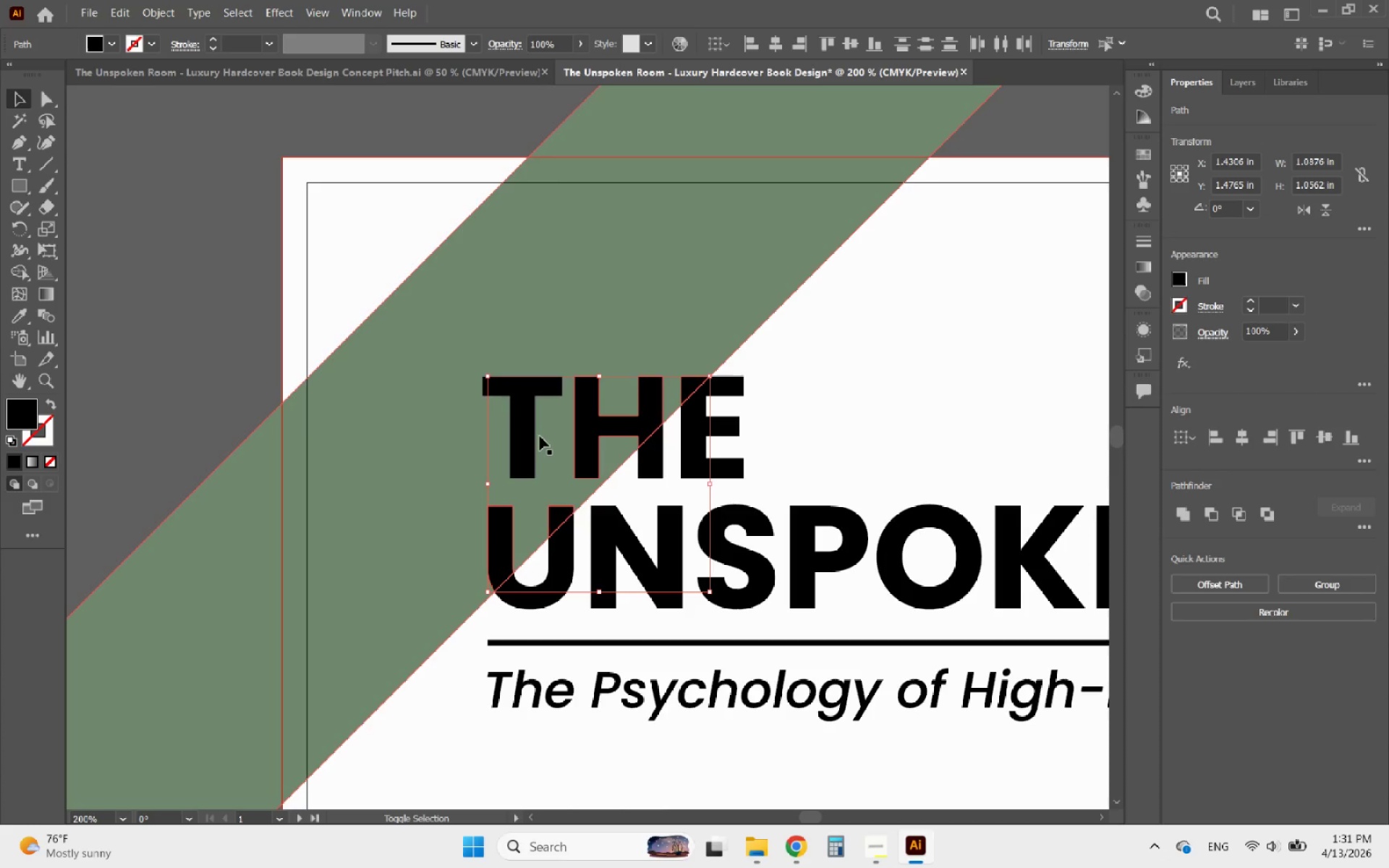 
left_click([524, 433])
 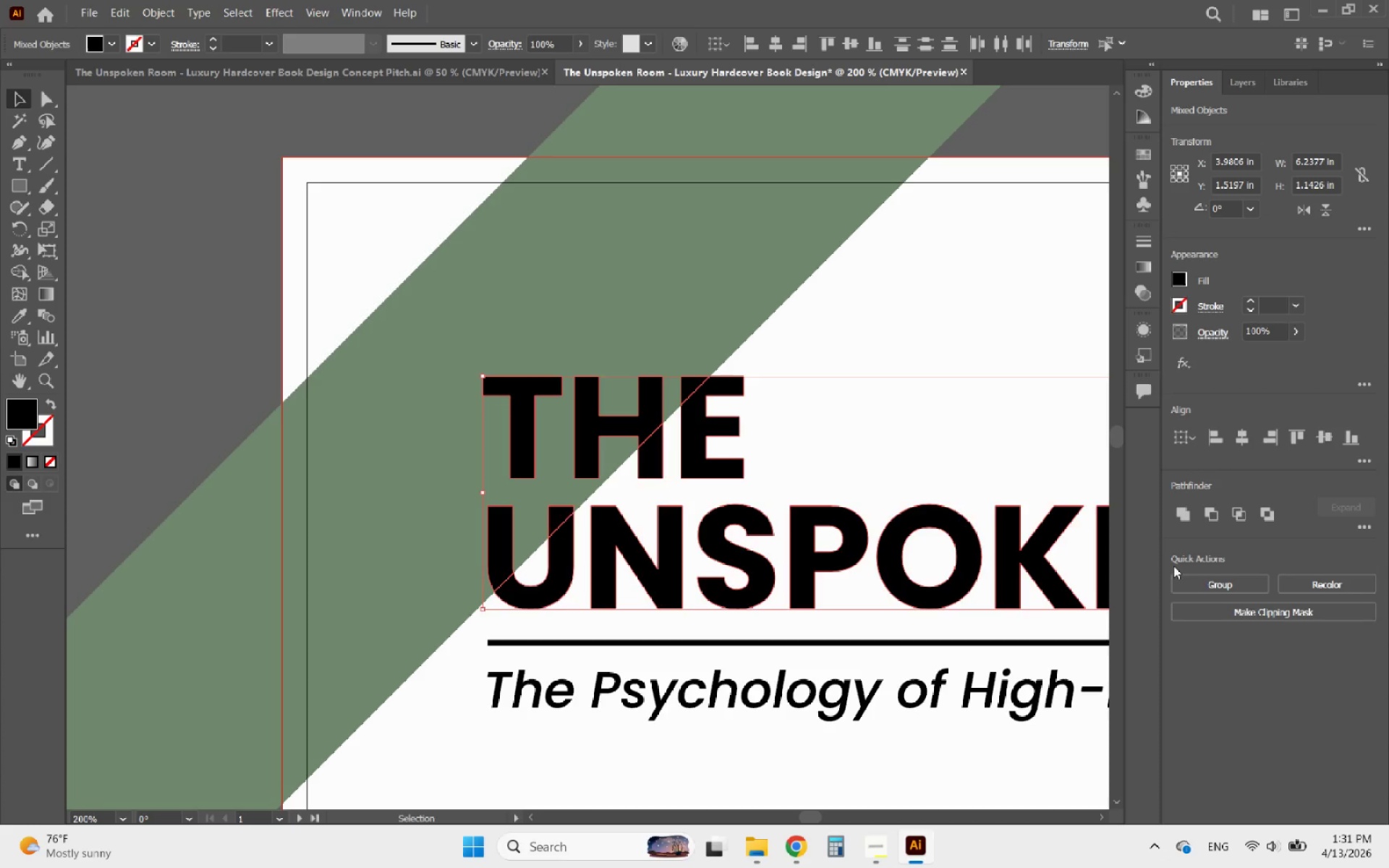 
left_click([1221, 587])
 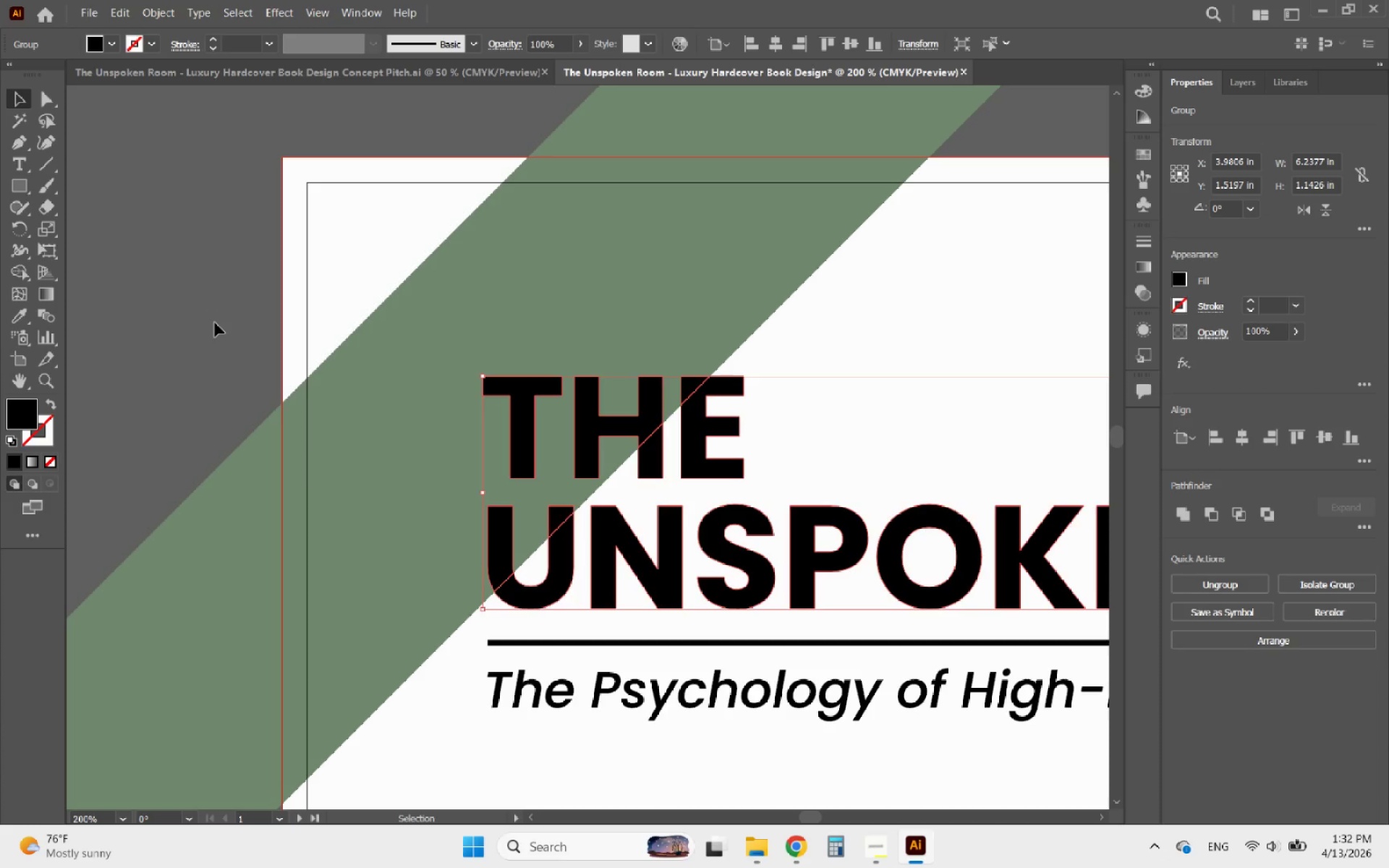 
left_click([215, 323])
 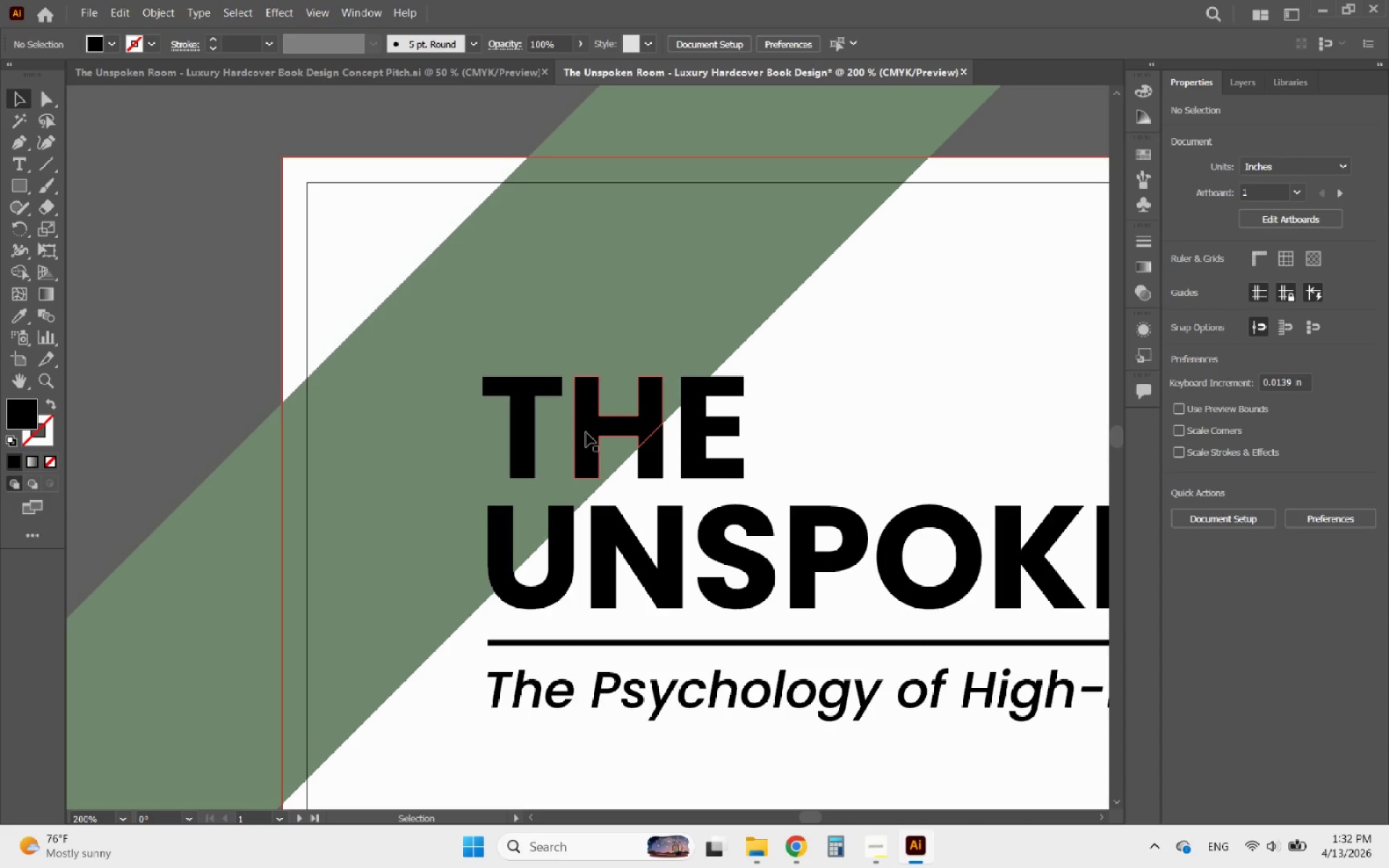 
double_click([586, 433])
 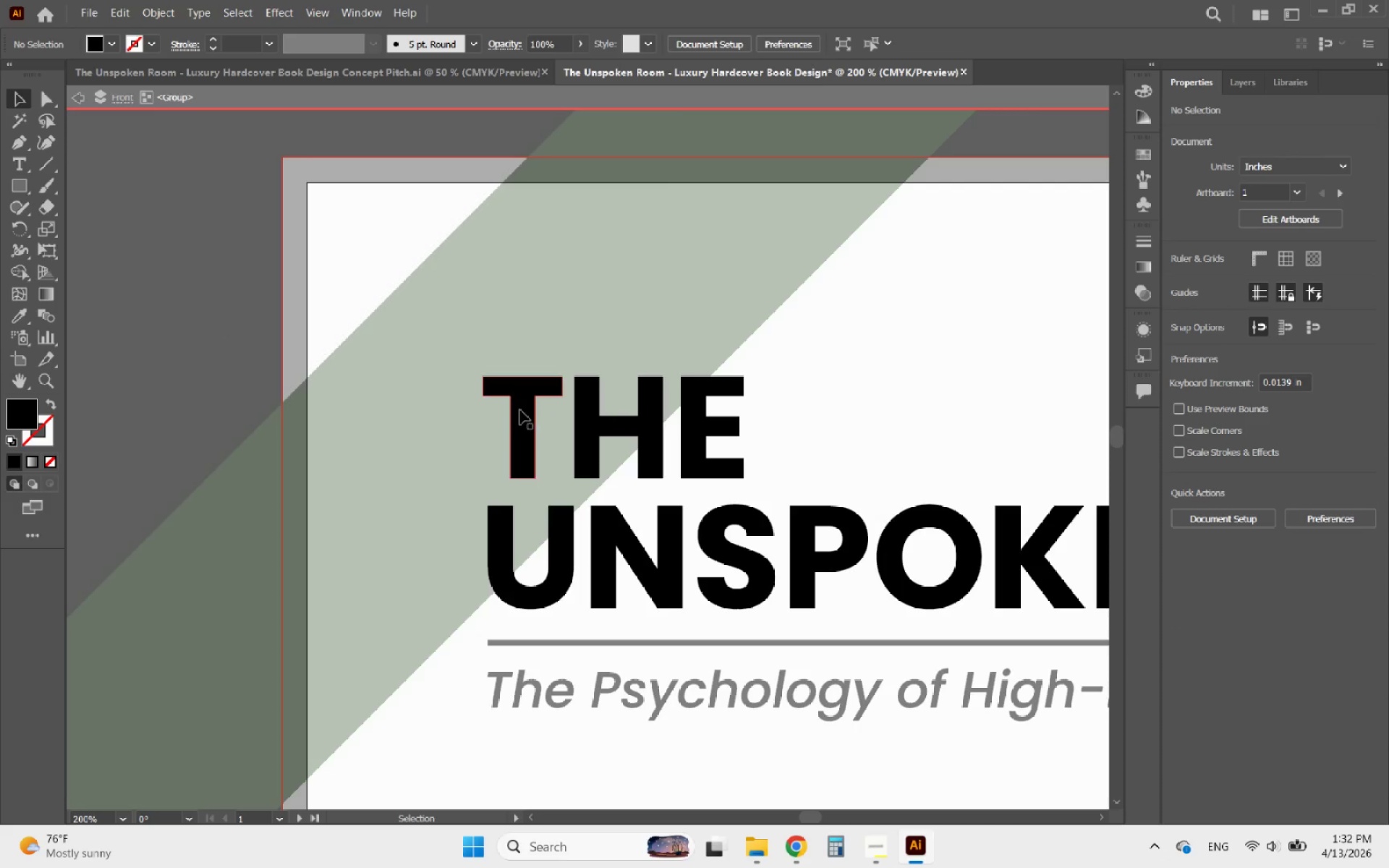 
left_click([519, 409])
 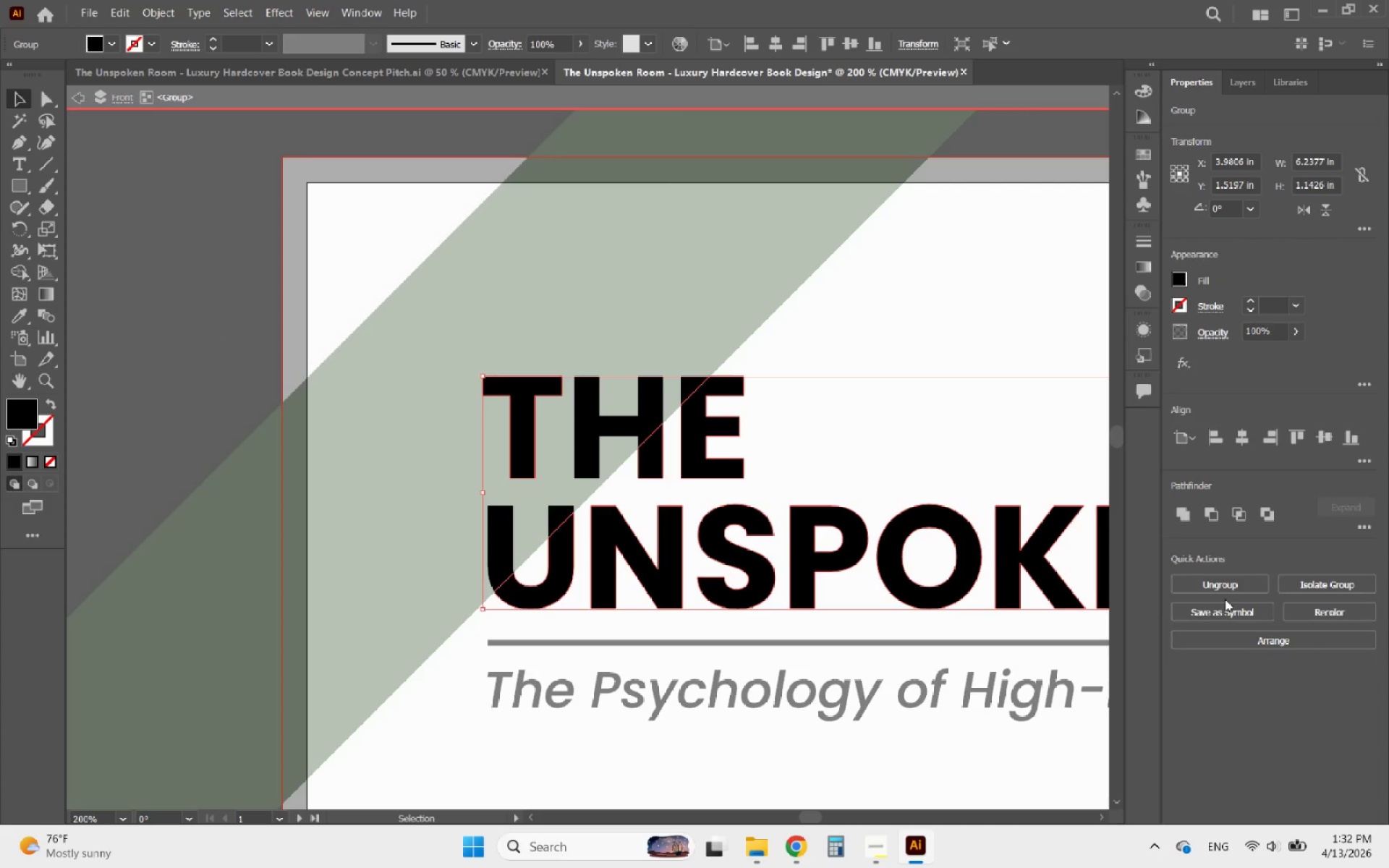 
left_click([1215, 578])
 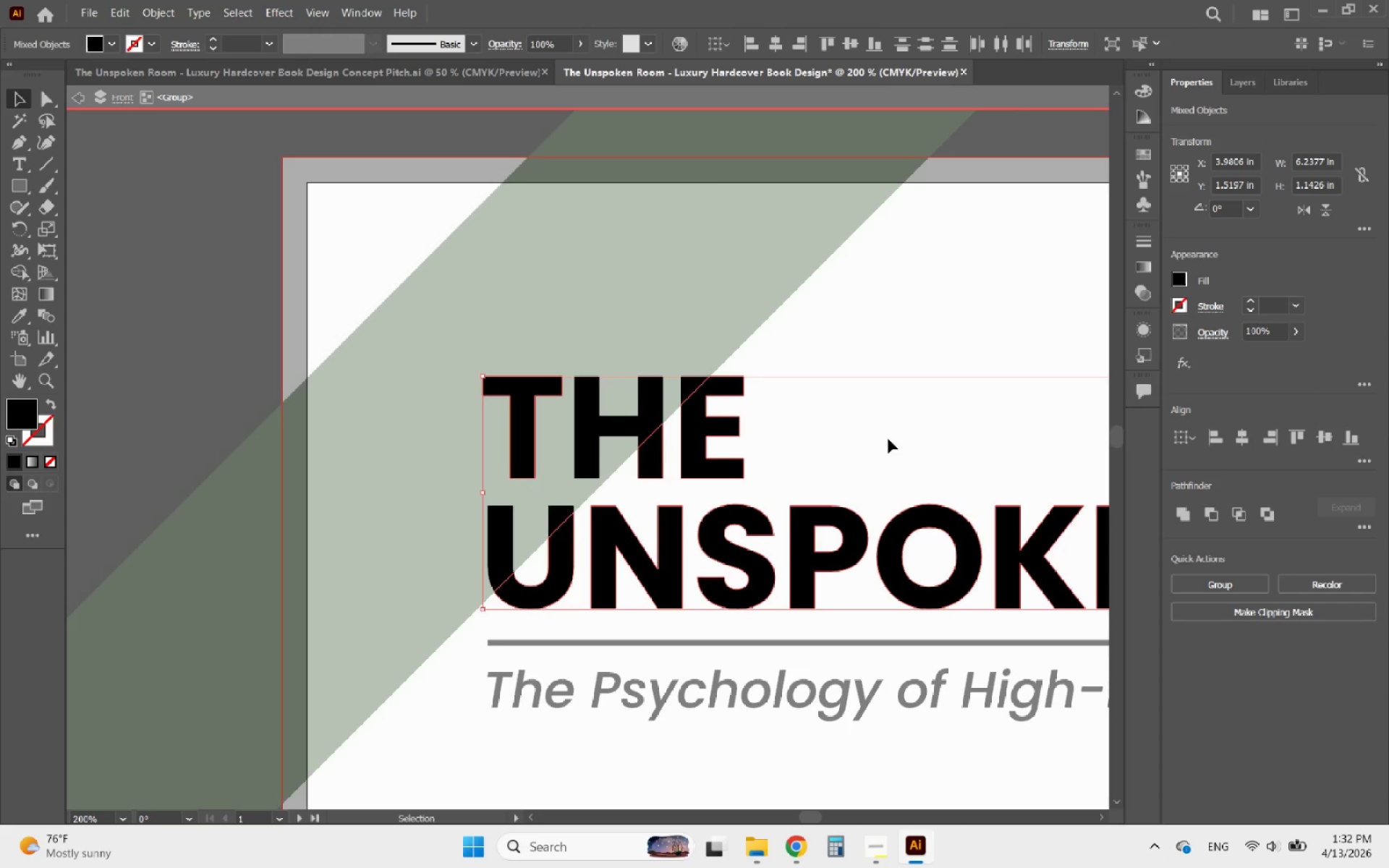 
left_click([888, 438])
 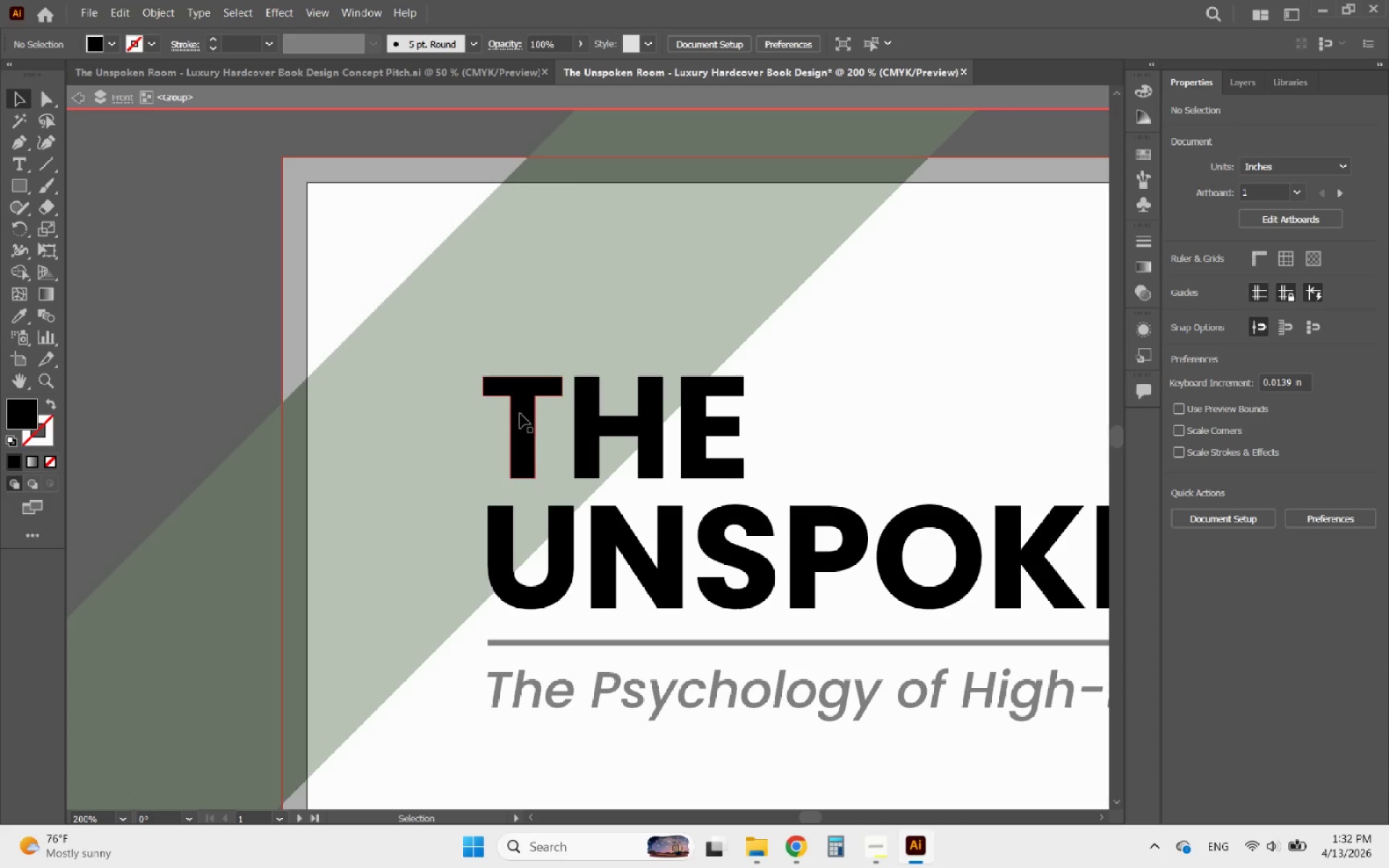 
left_click([520, 414])
 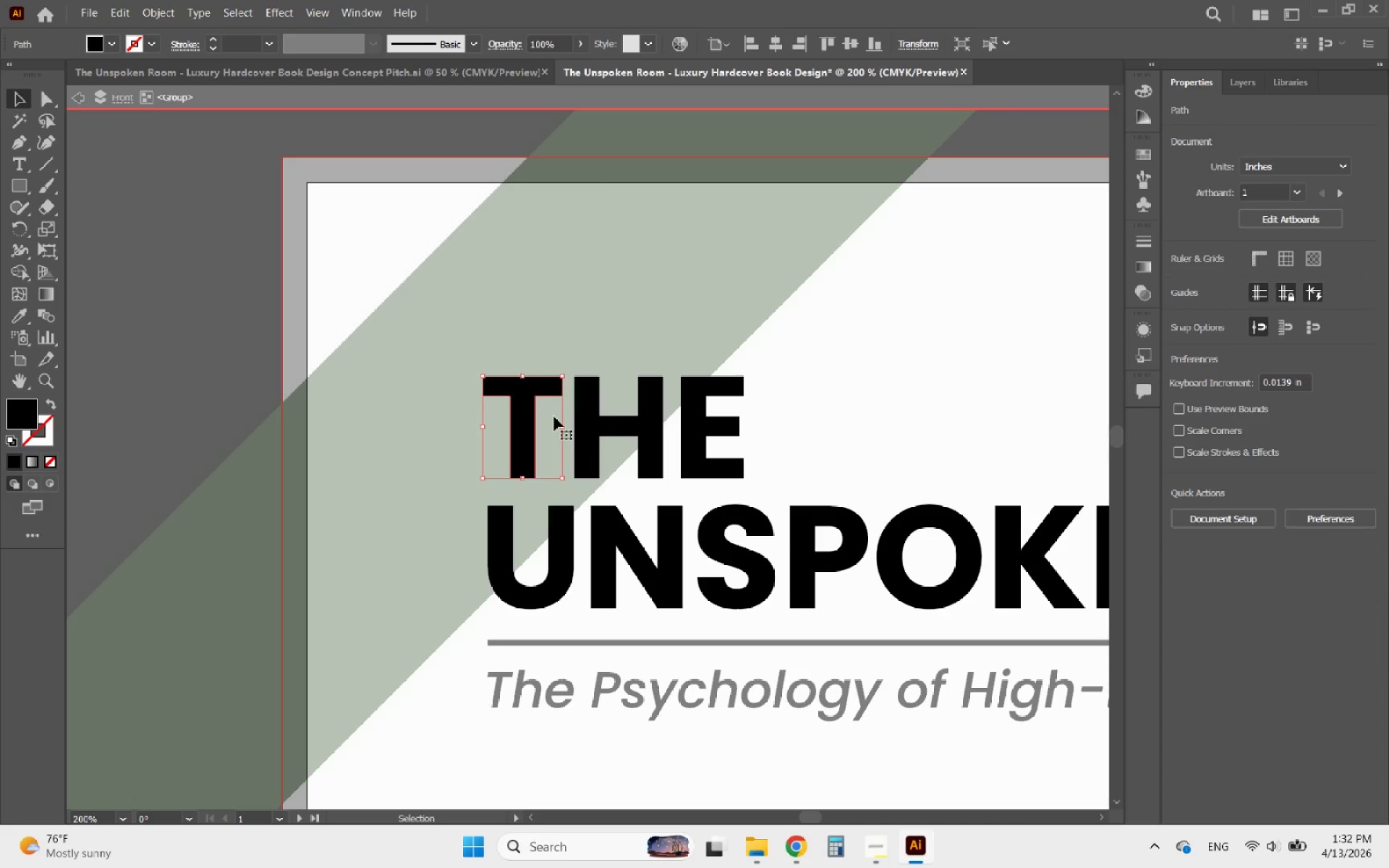 
hold_key(key=ShiftLeft, duration=4.45)
left_click([598, 422])
 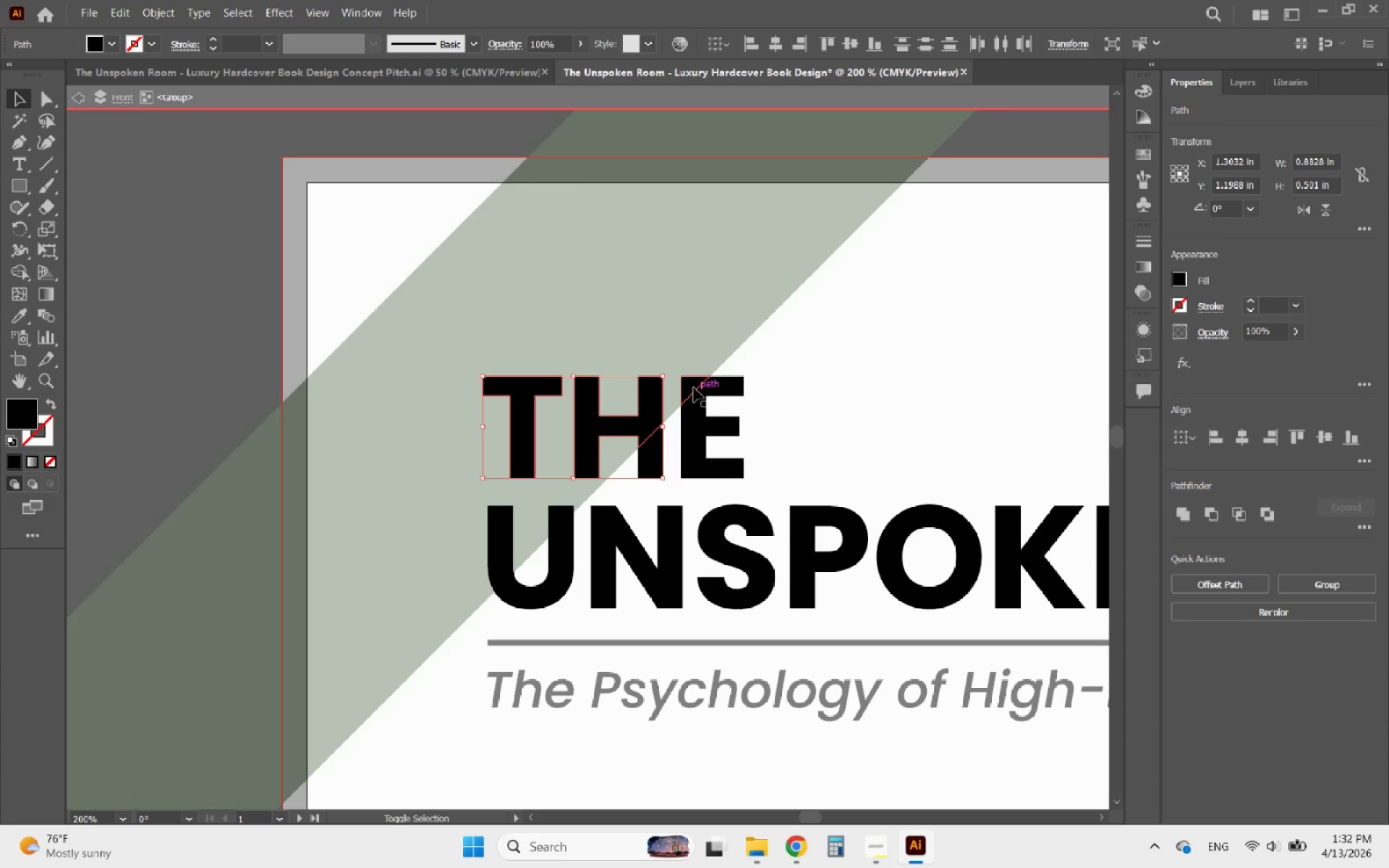 
left_click([694, 388])
 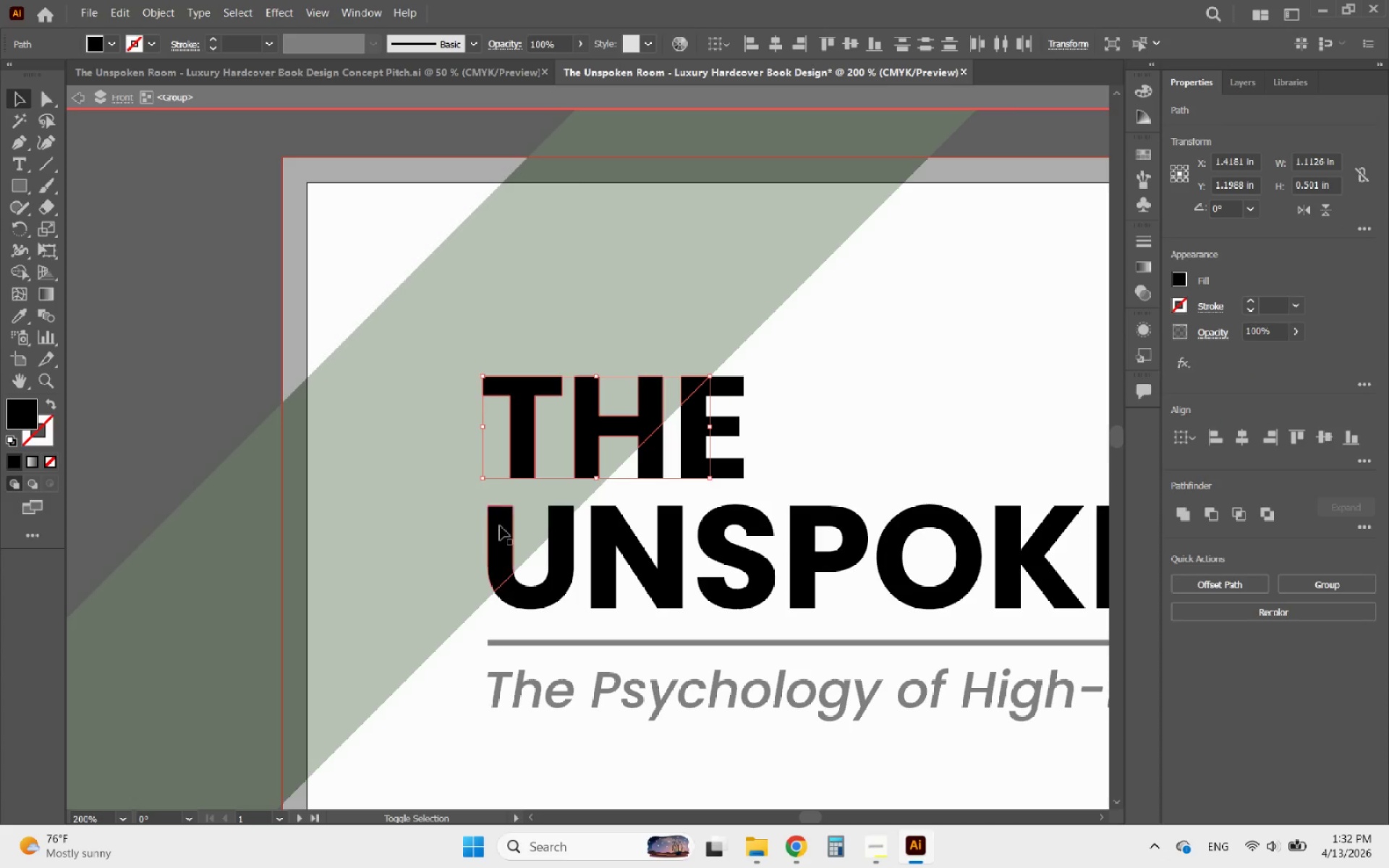 
left_click([498, 526])
 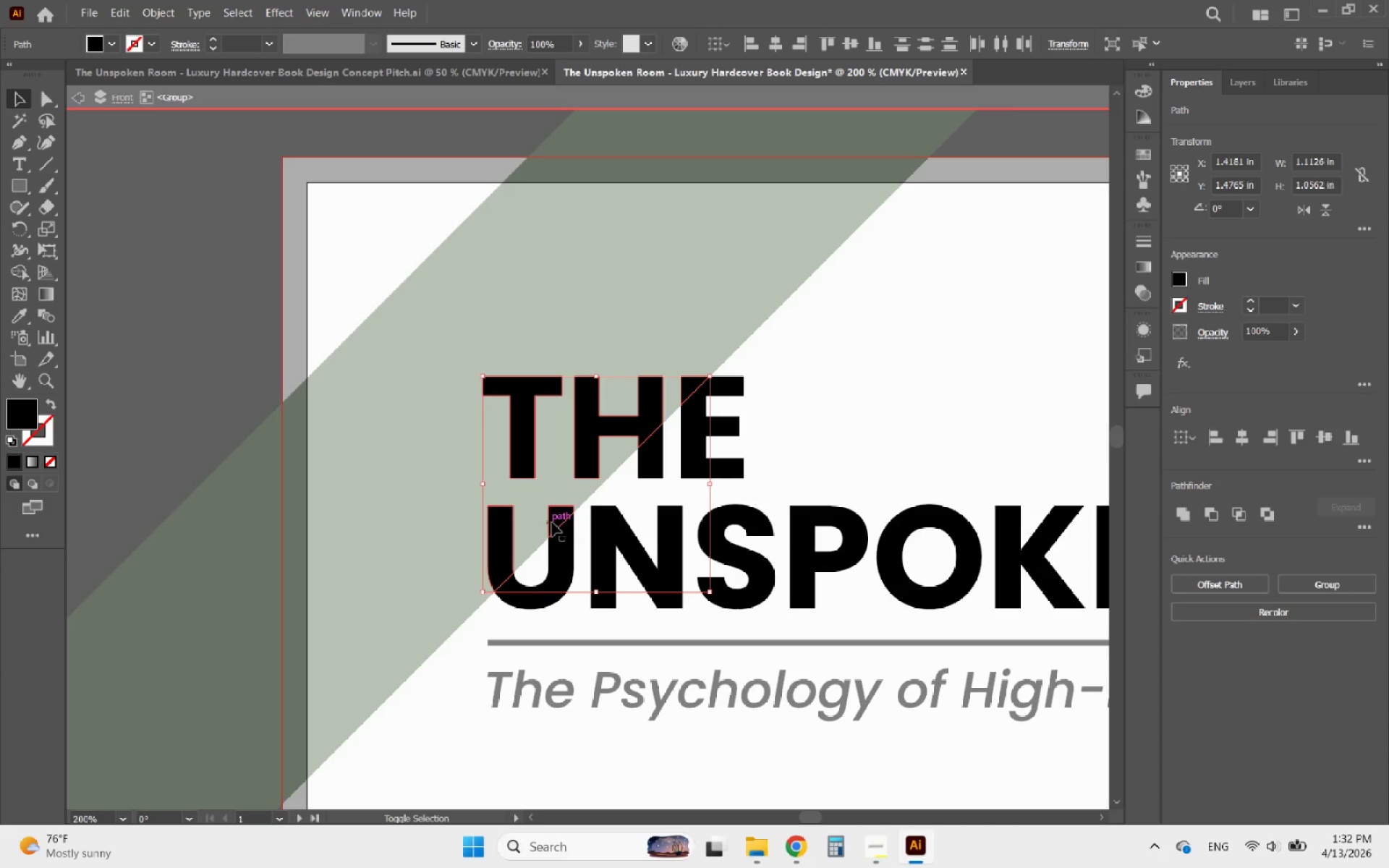 
left_click([558, 520])
 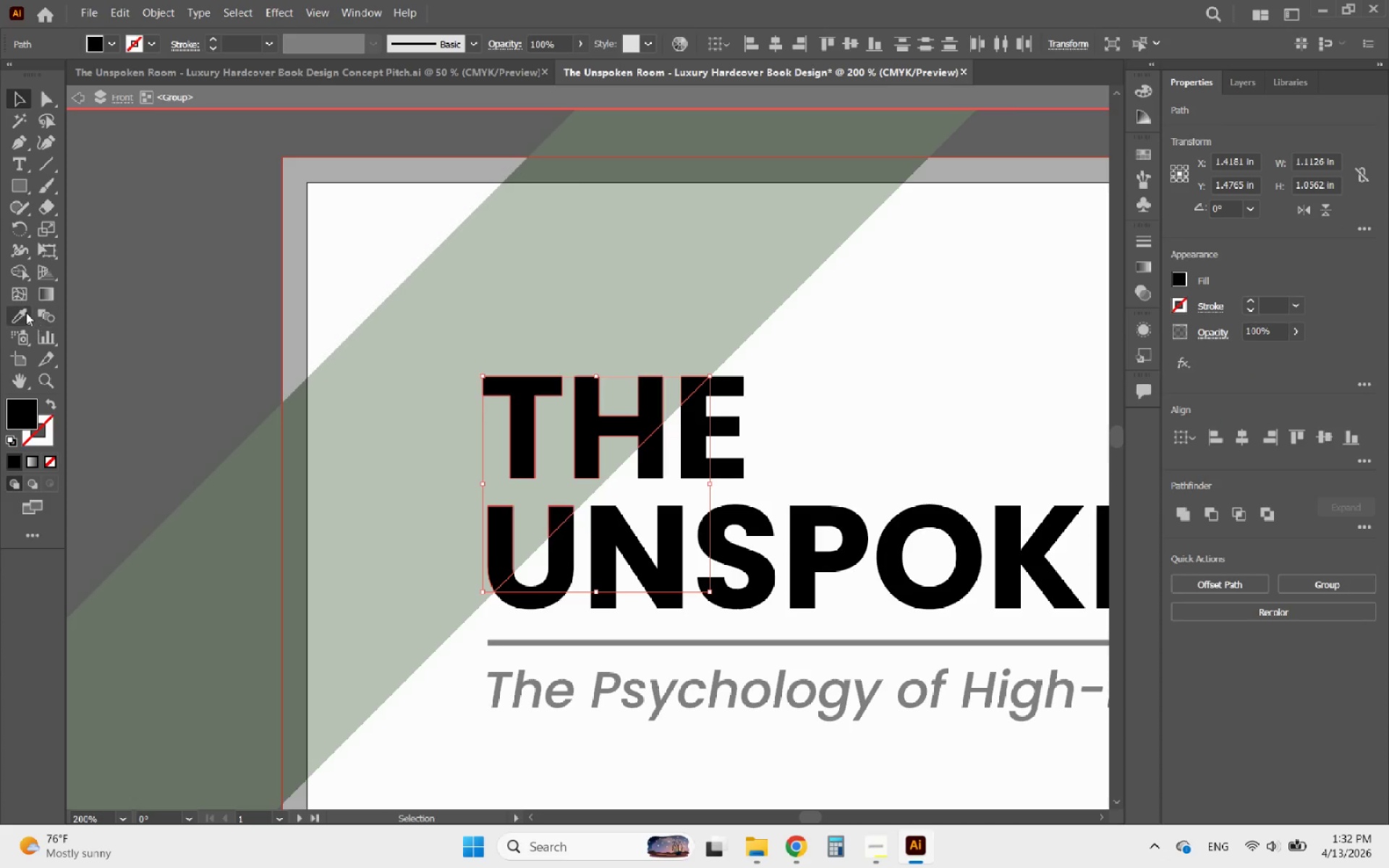 
left_click([25, 312])
 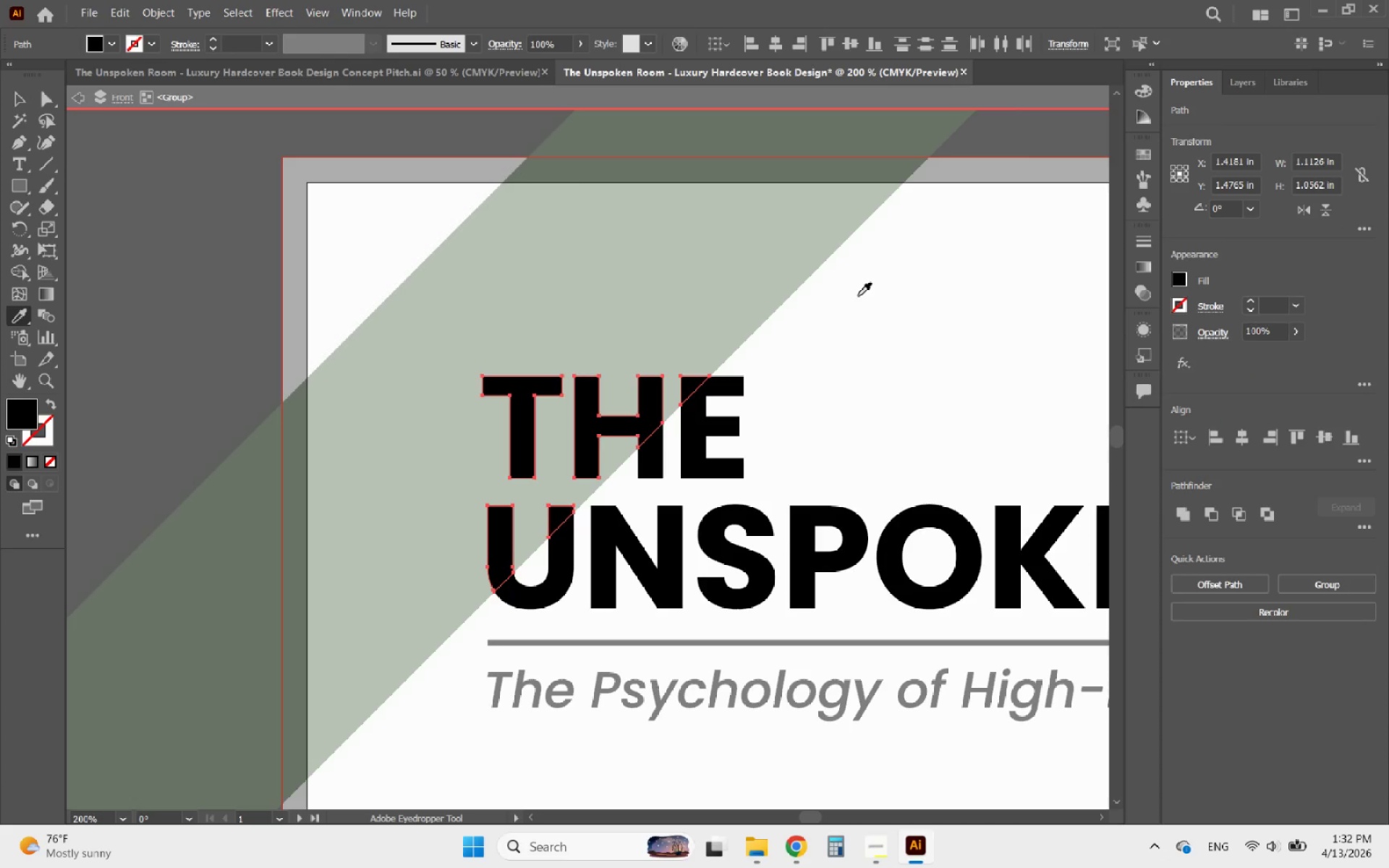 
left_click([859, 307])
 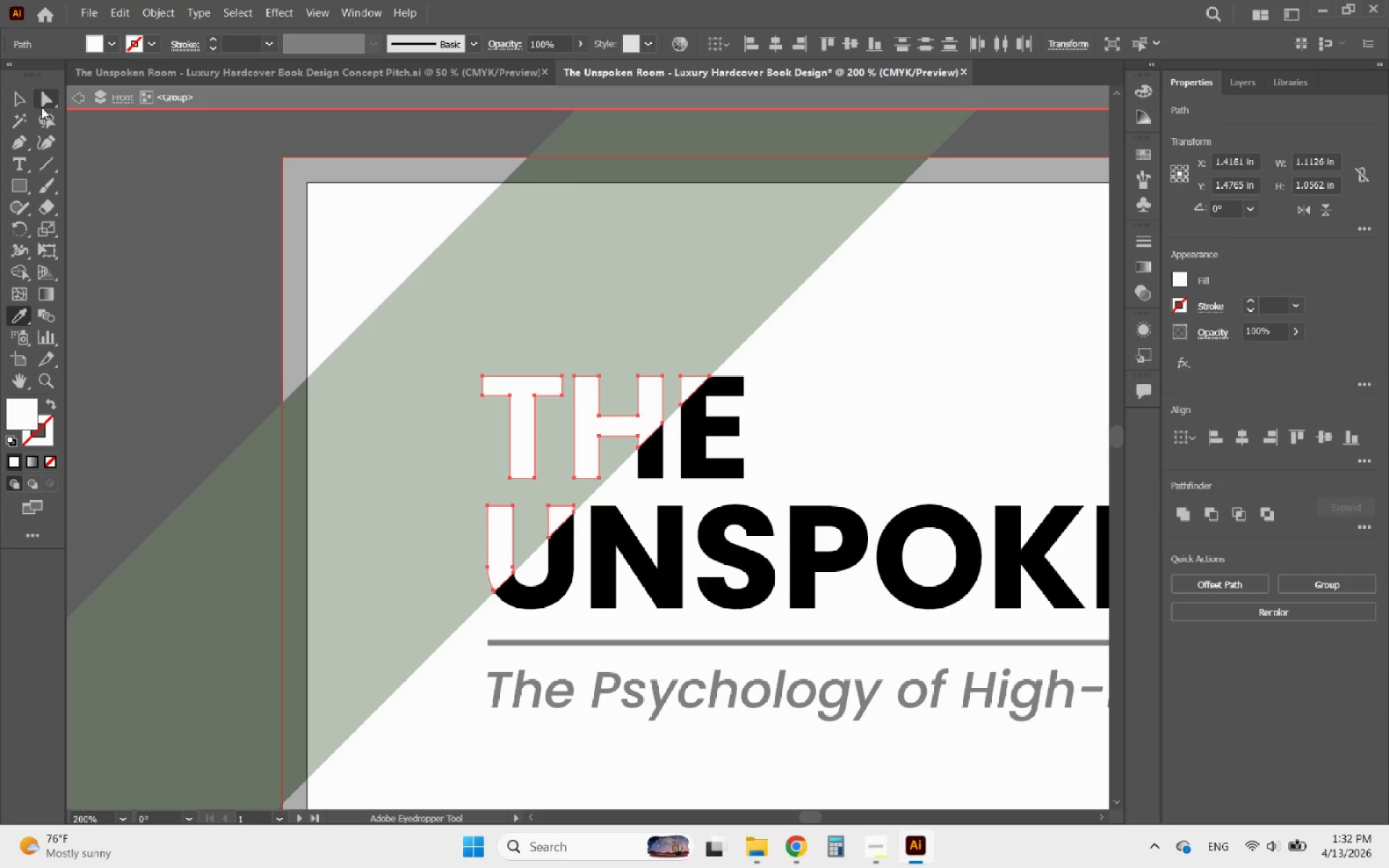 
left_click([14, 98])
 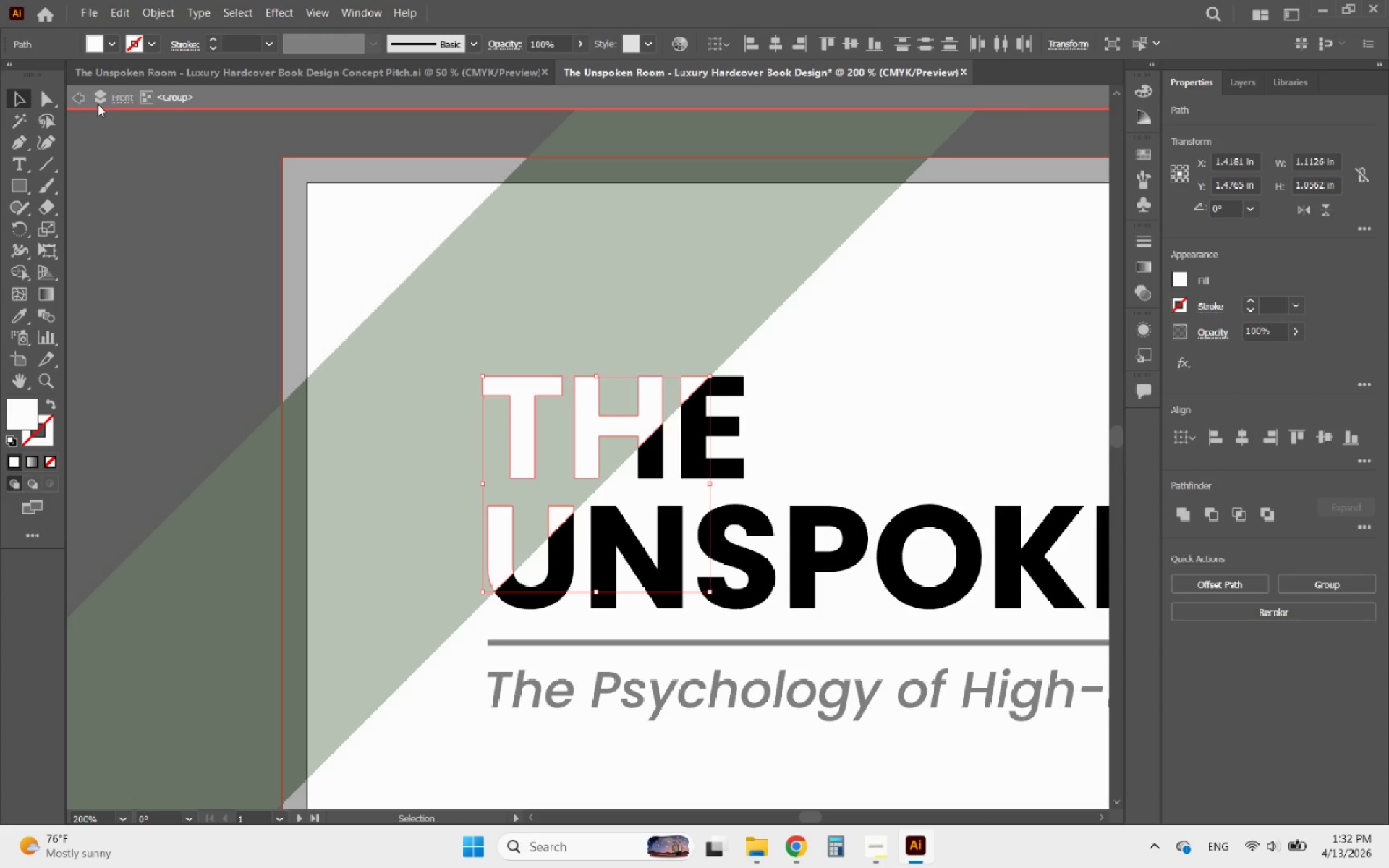 
left_click([85, 103])
 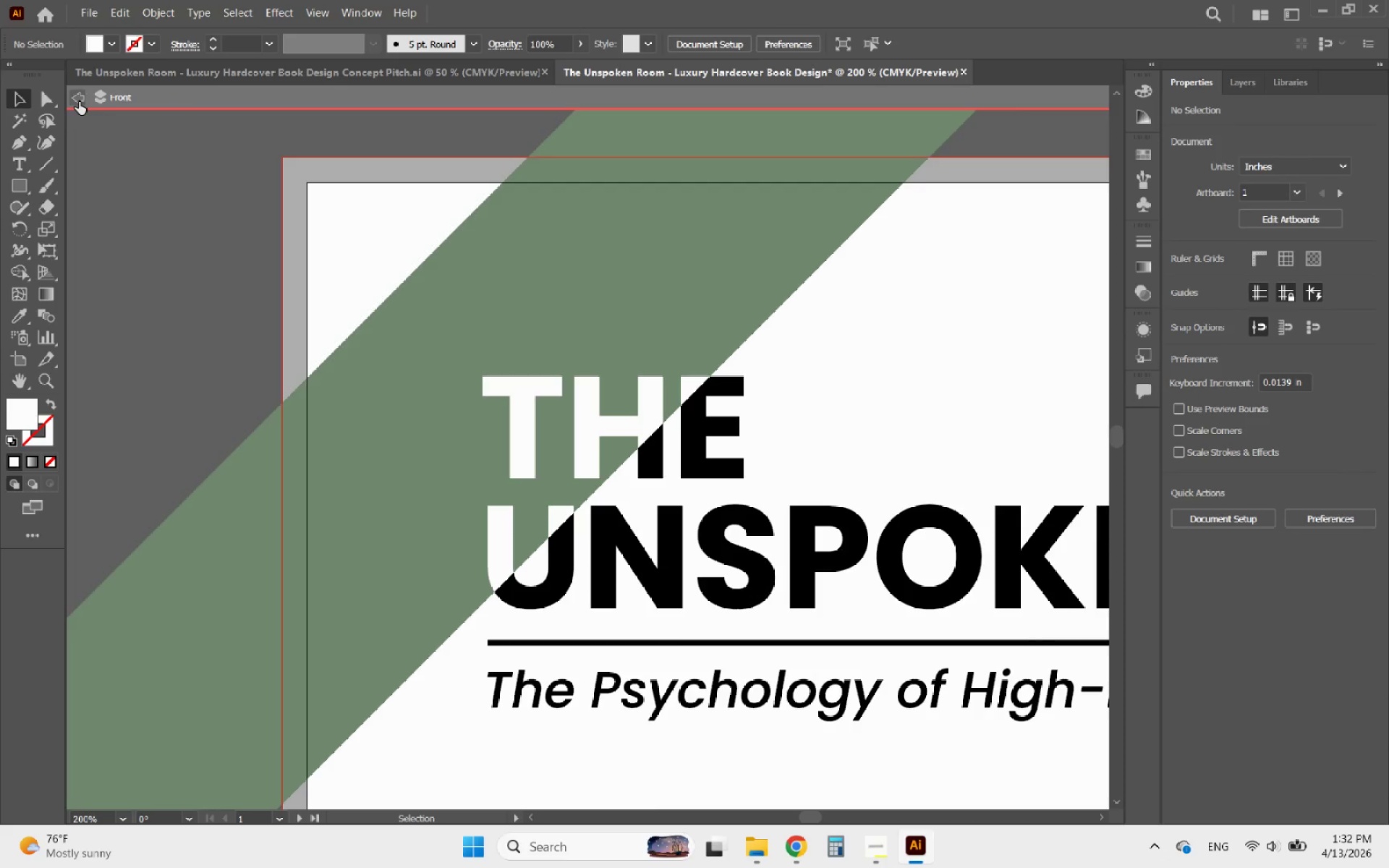 
left_click([79, 101])
 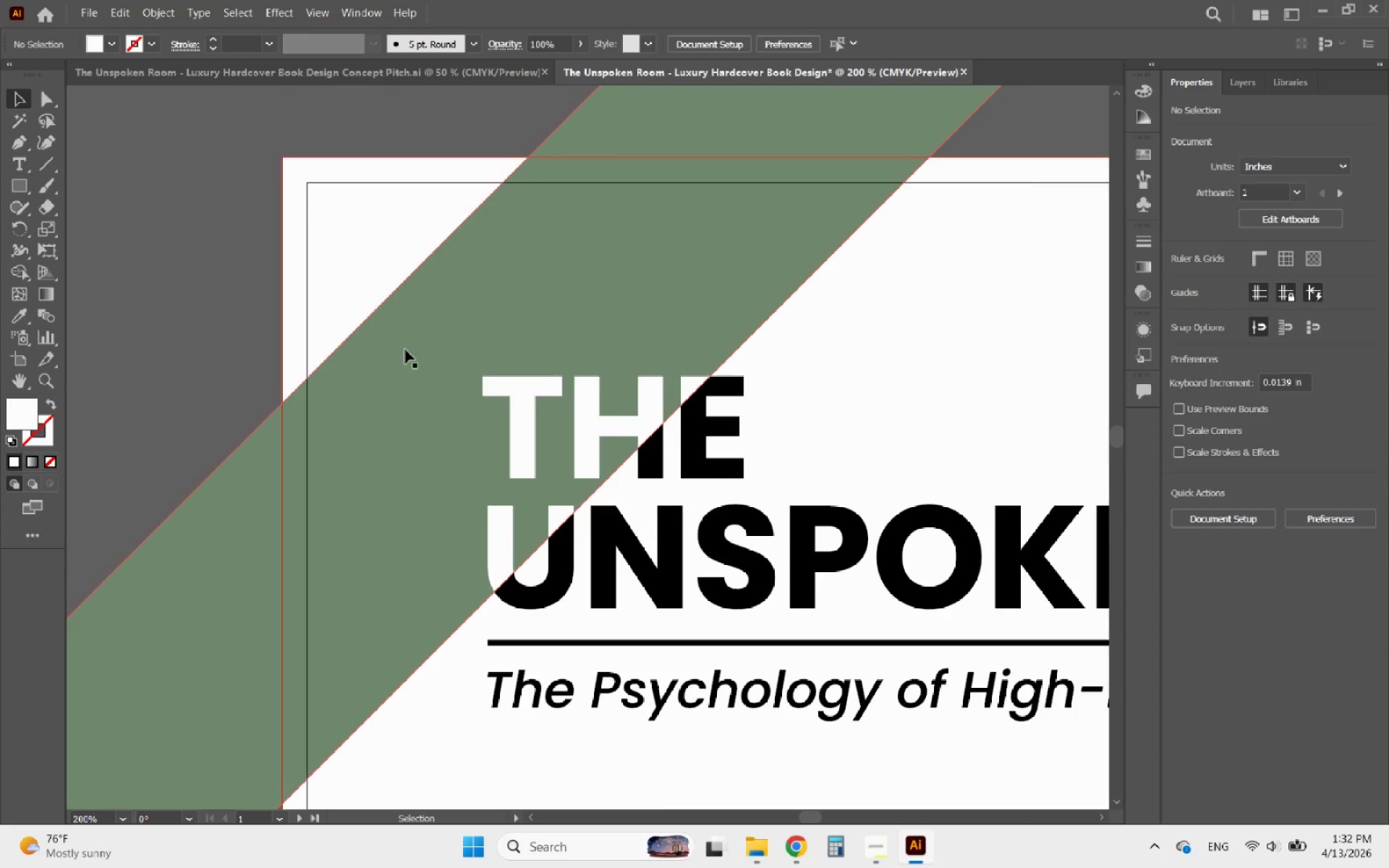 
hold_key(key=AltLeft, duration=0.55)
scroll: coordinate [429, 396], scroll_direction: down, amount: 4.0
 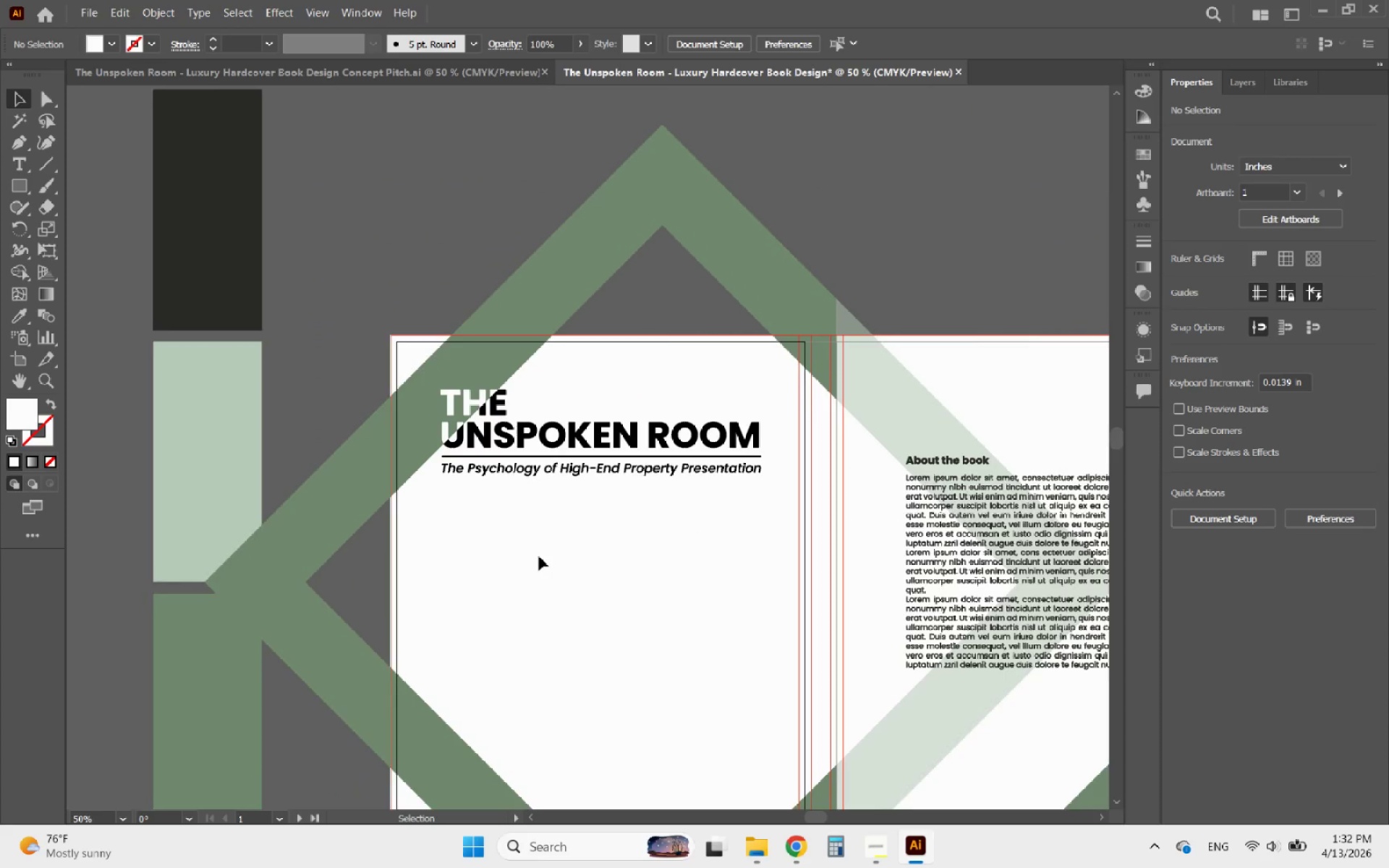 
left_click([539, 556])
 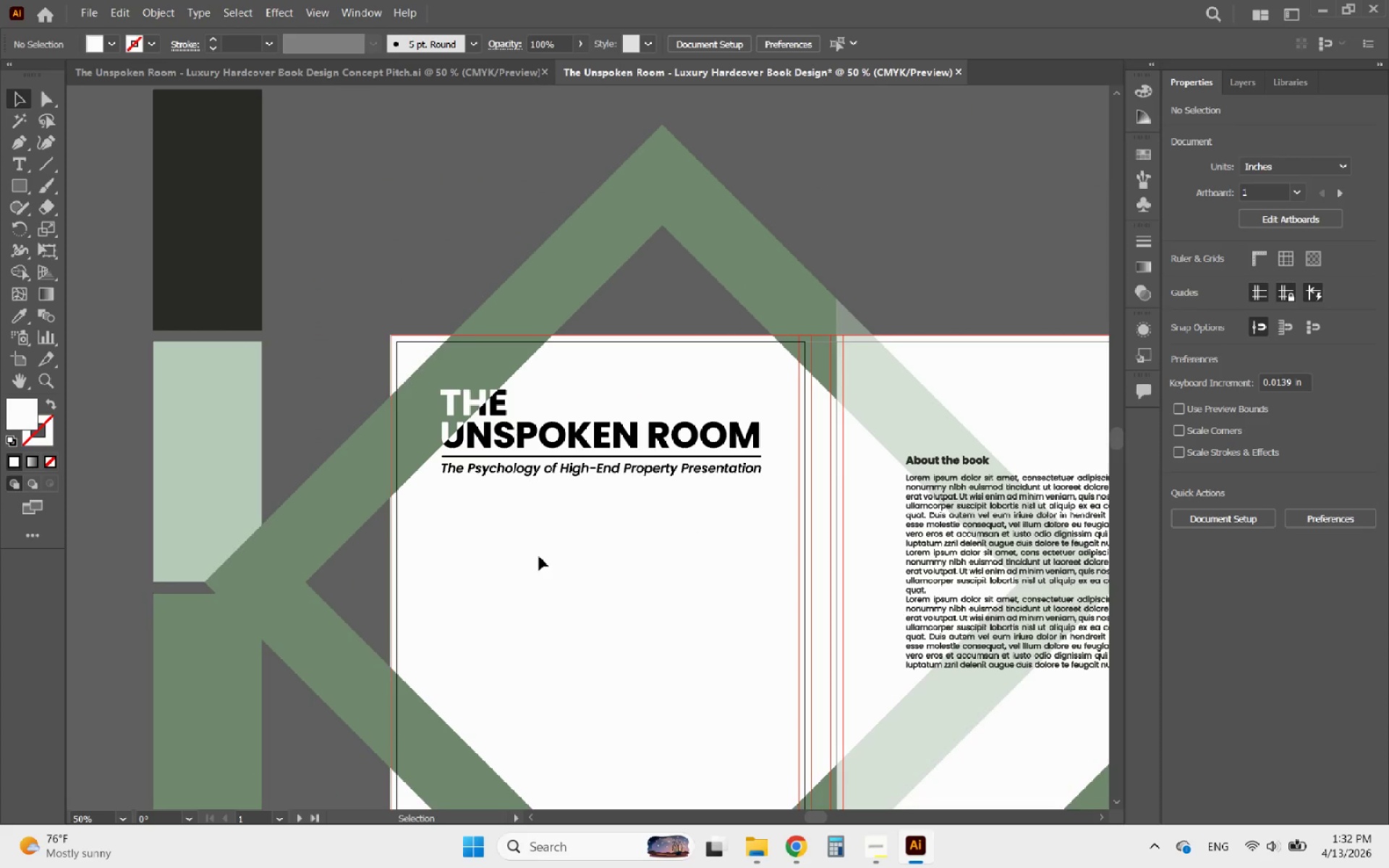 
hold_key(key=AltLeft, duration=0.38)
 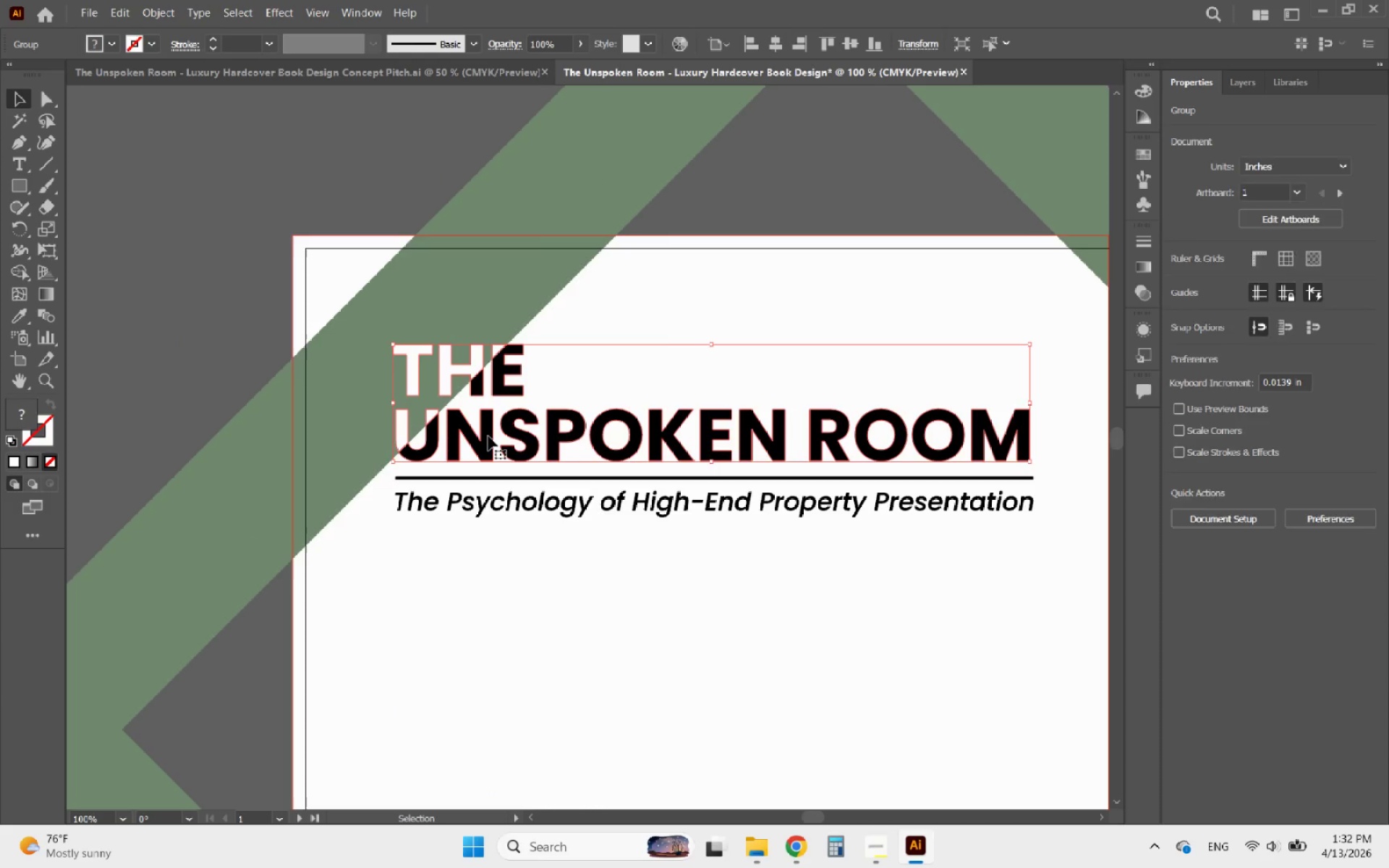 
left_click([488, 436])
 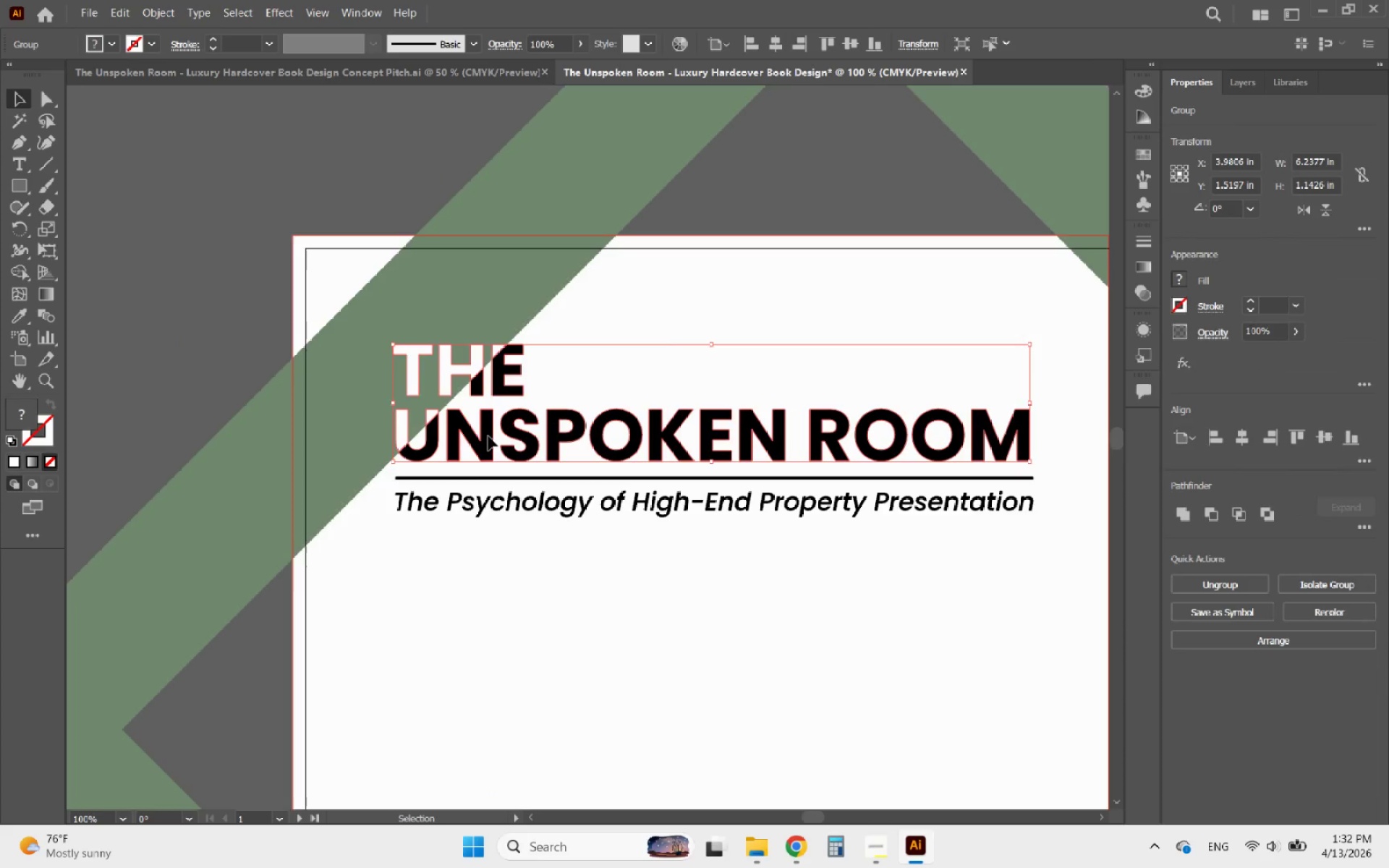 
scroll: coordinate [489, 436], scroll_direction: up, amount: 2.0
 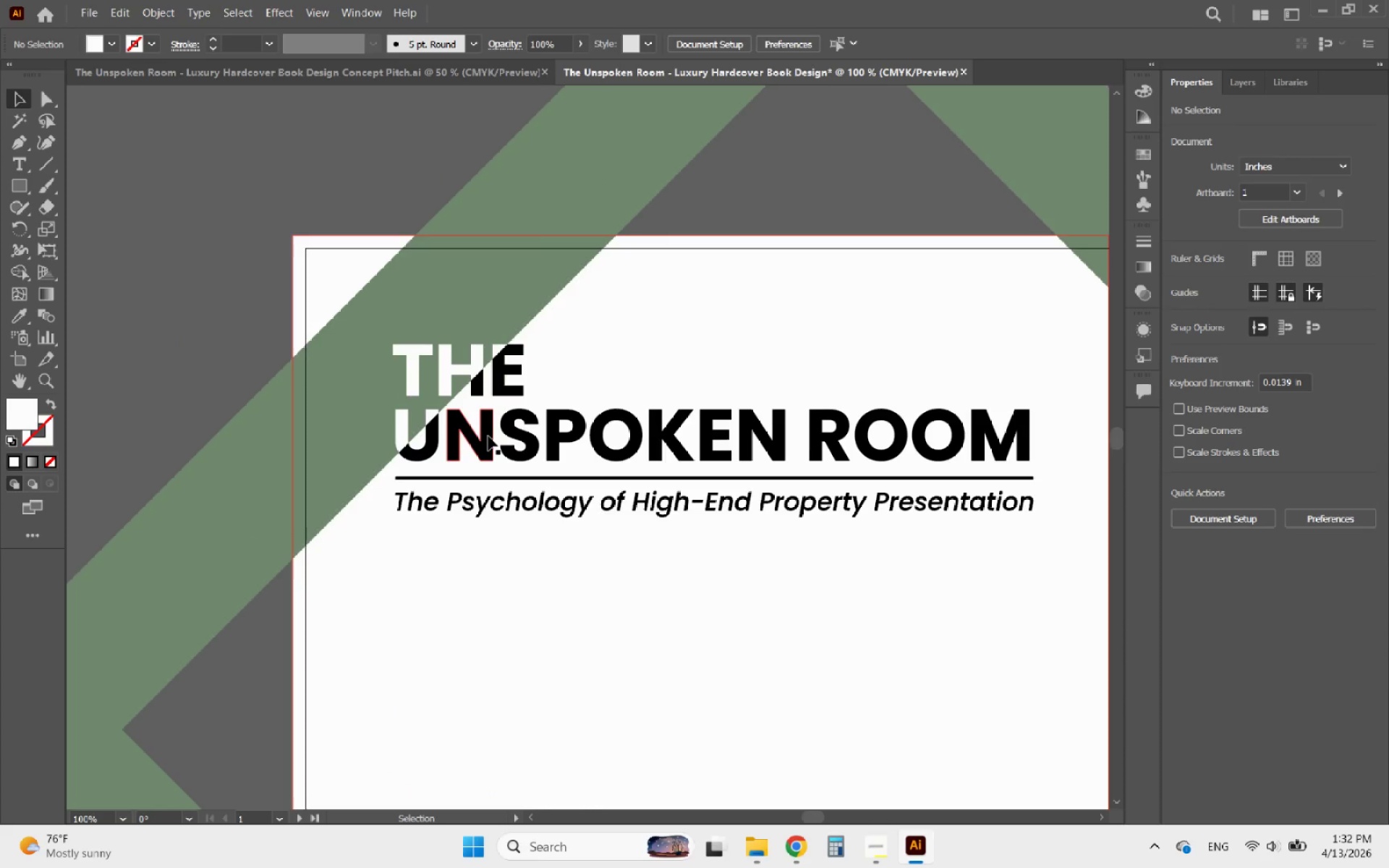 
double_click([488, 436])
 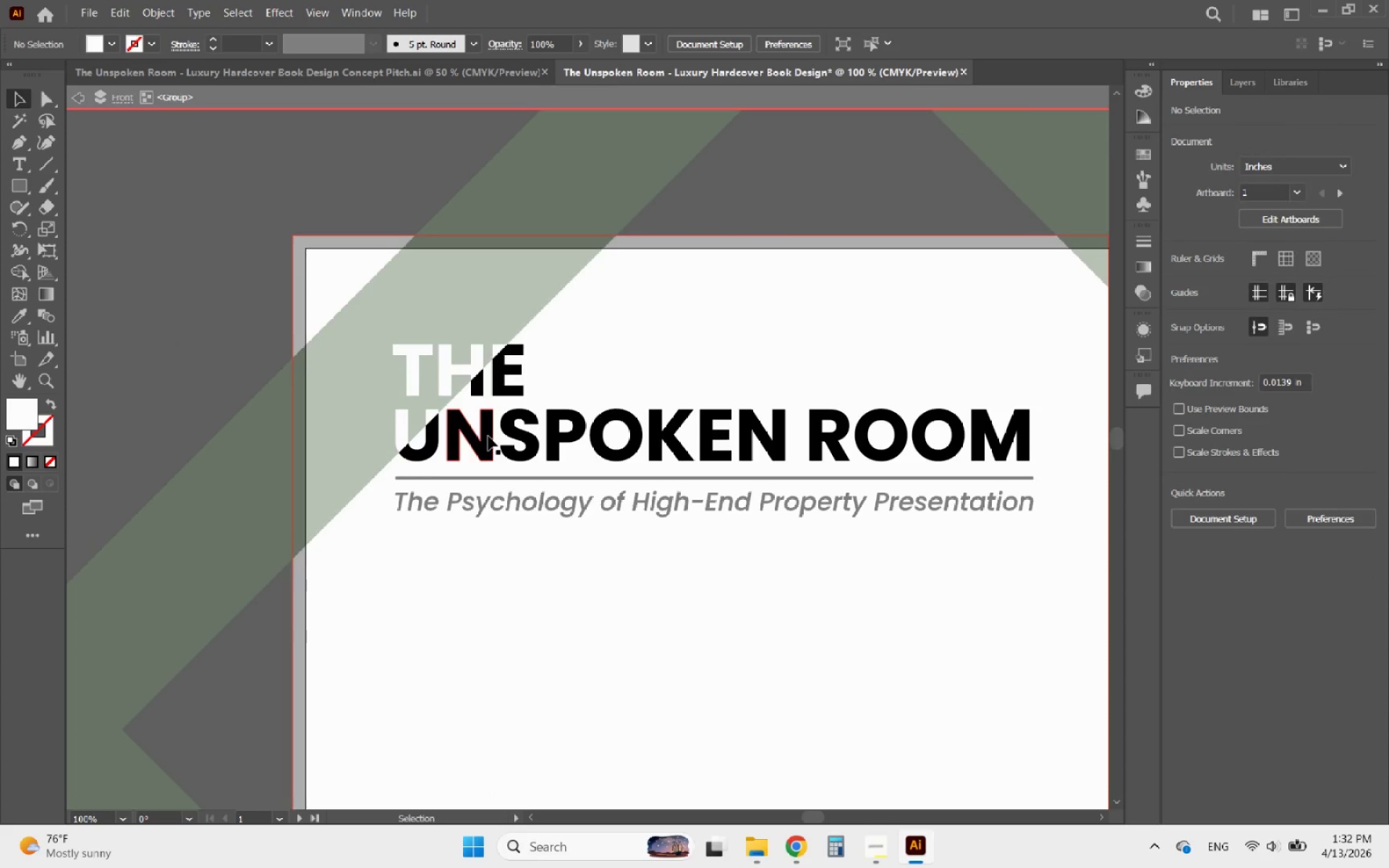 
triple_click([488, 436])
 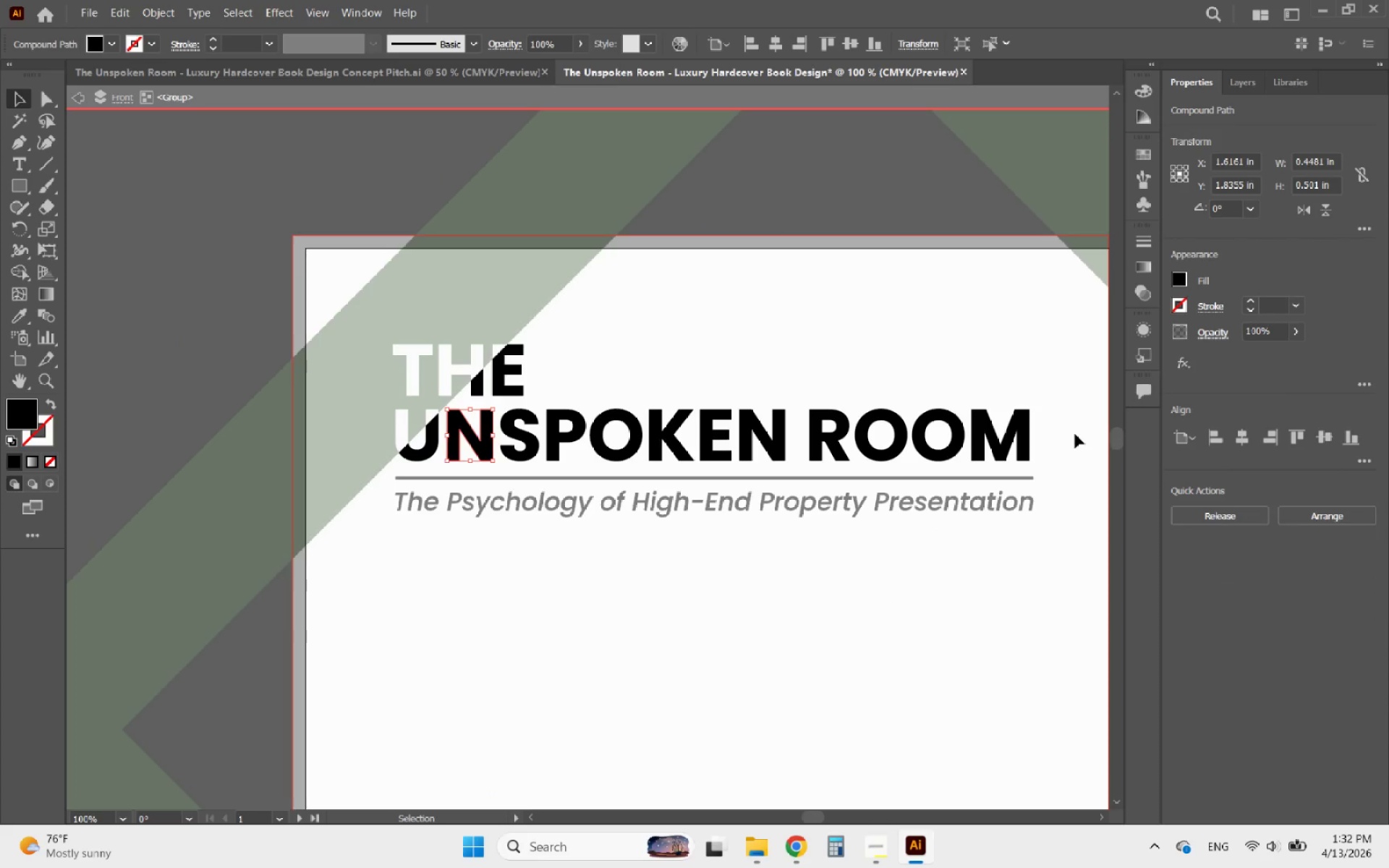 
left_click_drag(start_coordinate=[1066, 439], to_coordinate=[433, 430])
 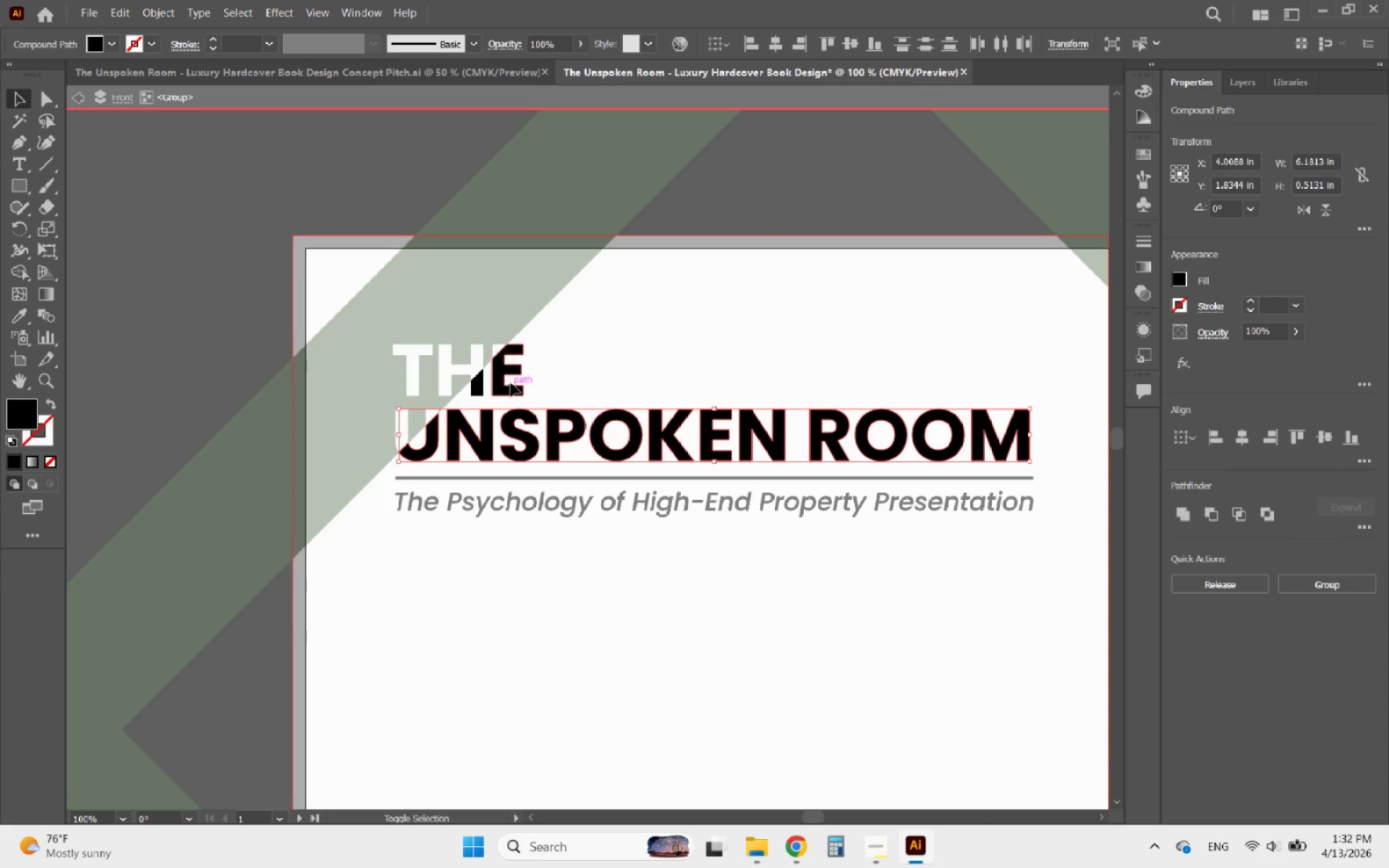 
hold_key(key=ShiftLeft, duration=2.03)
left_click([513, 370])
 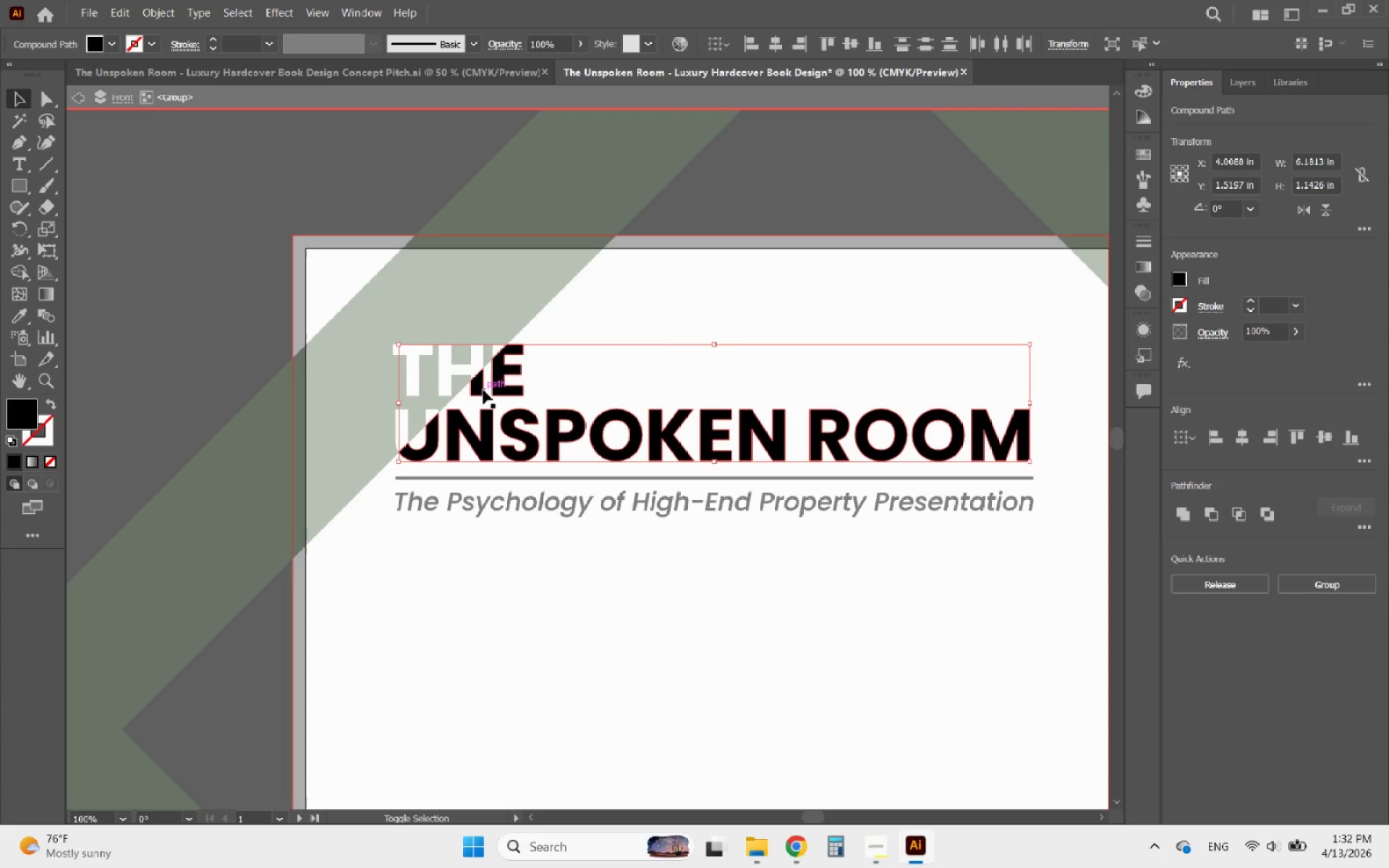 
left_click([480, 390])
 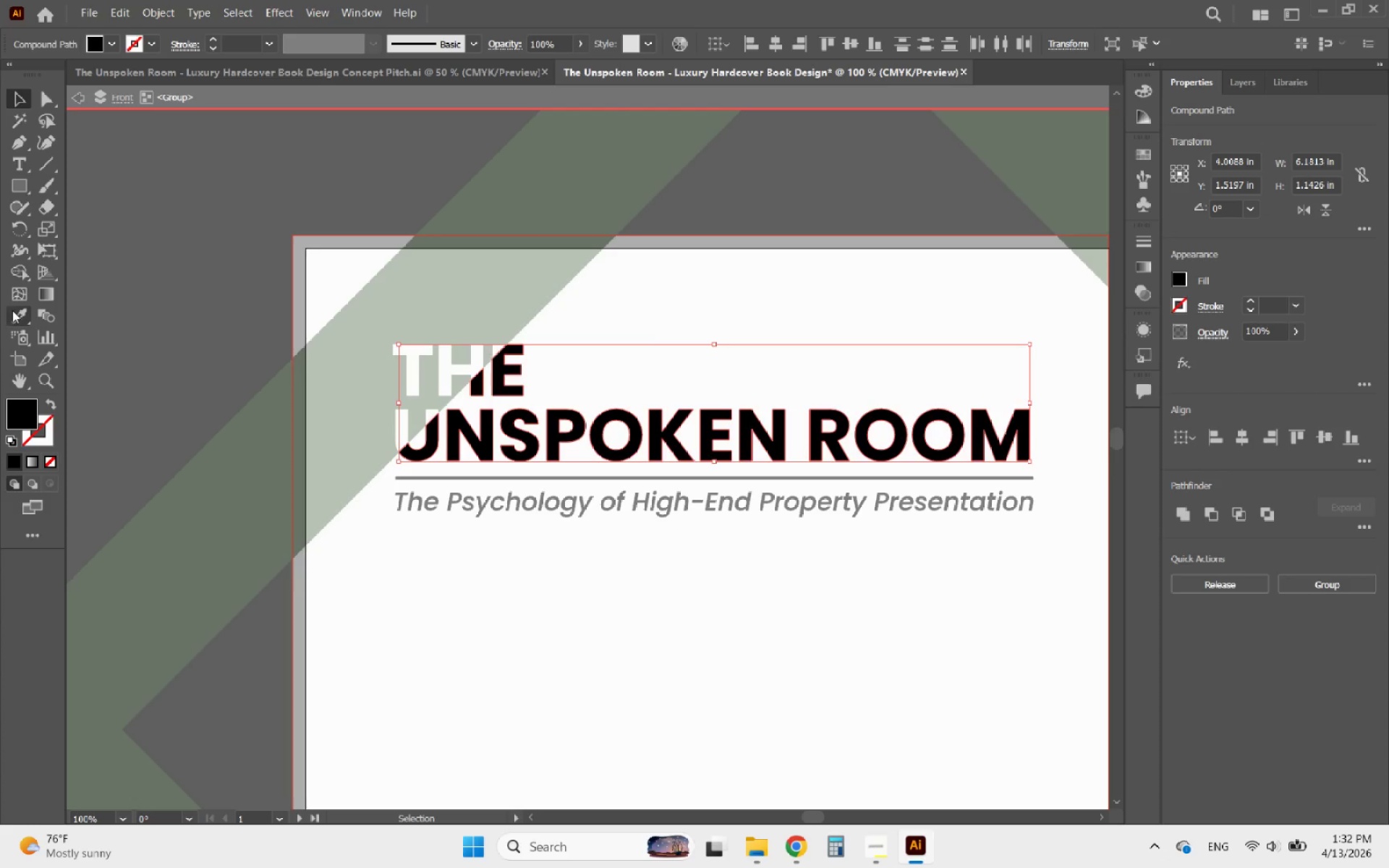 
left_click([18, 308])
 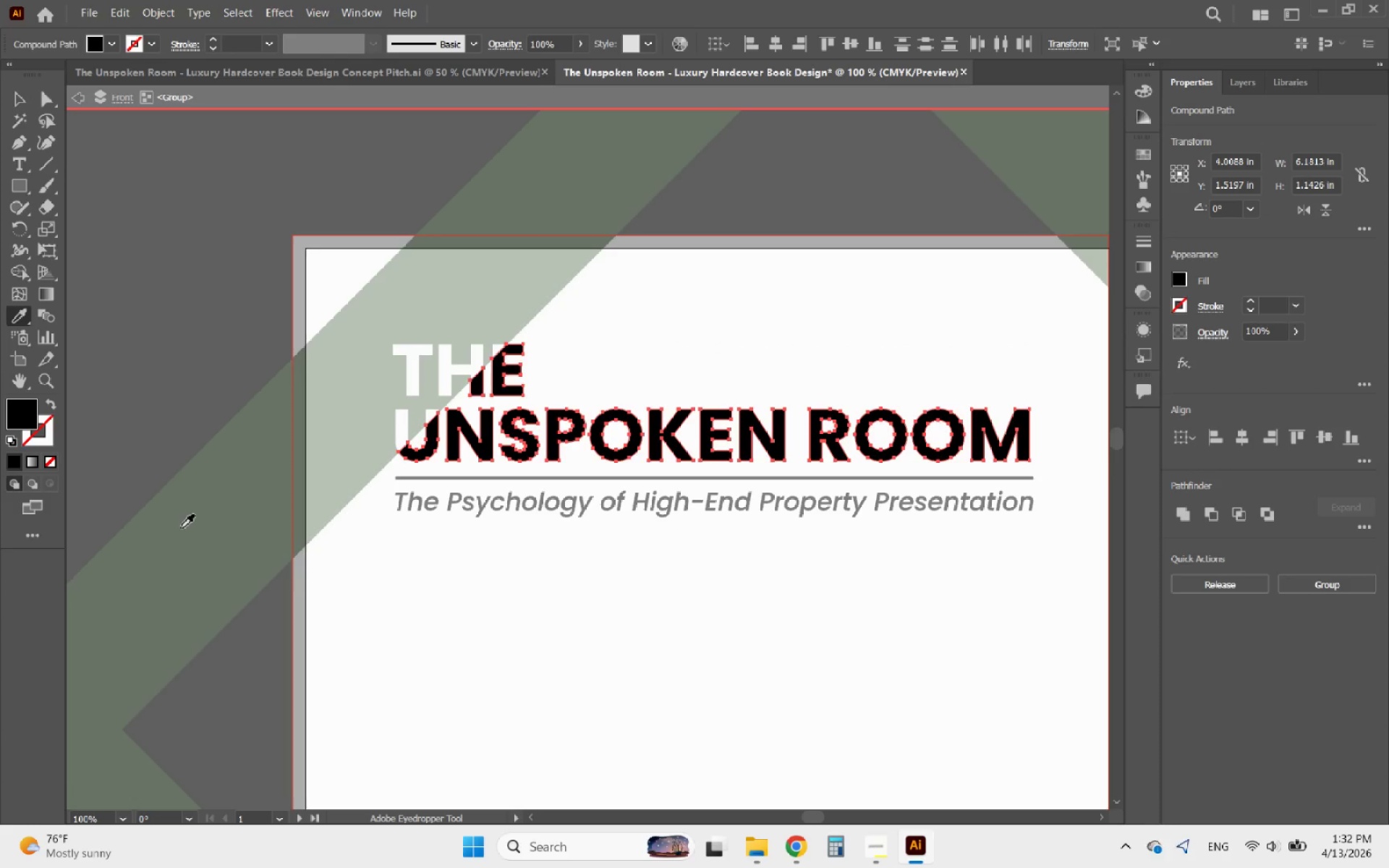 
left_click([182, 528])
 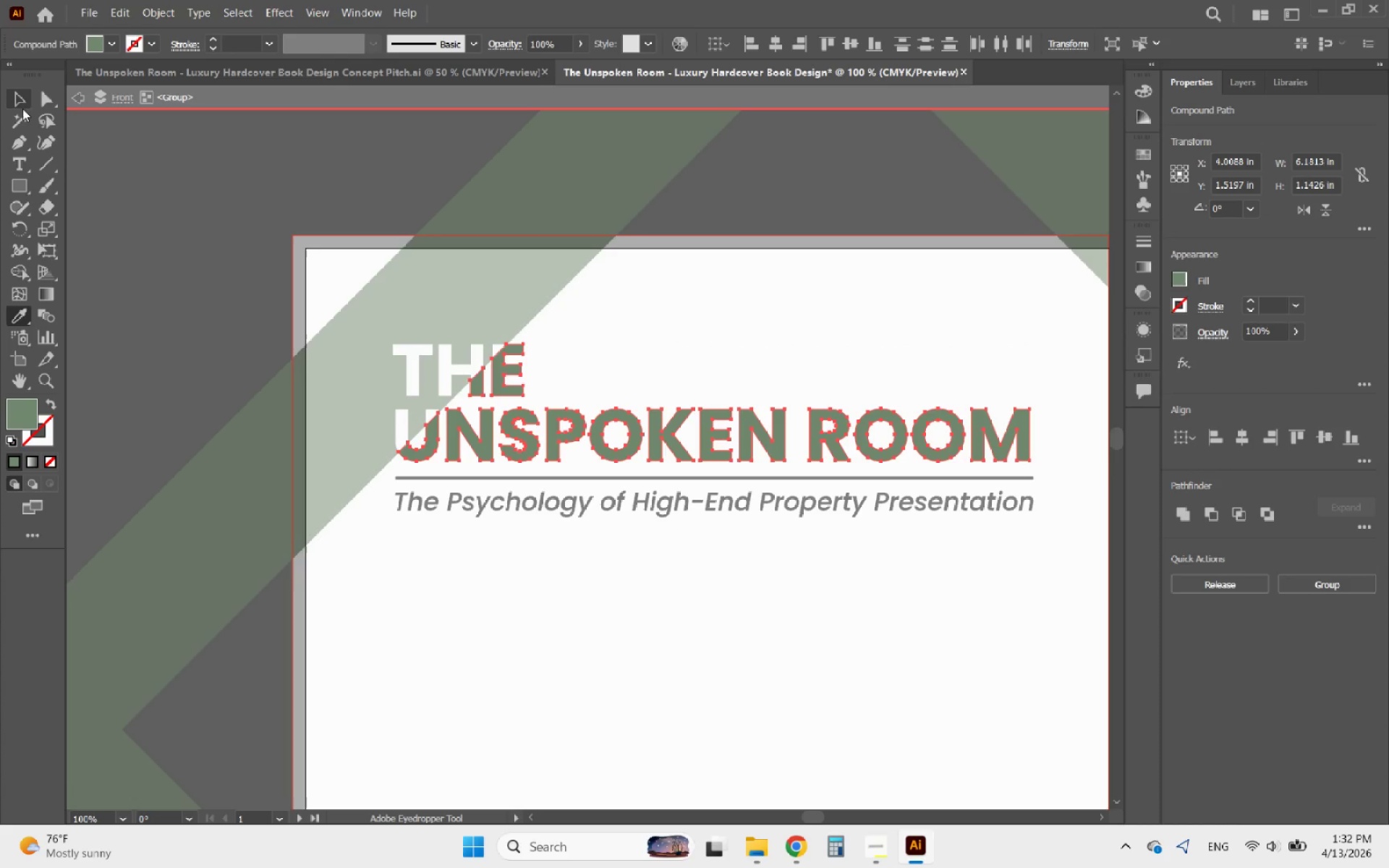 
left_click([18, 101])
 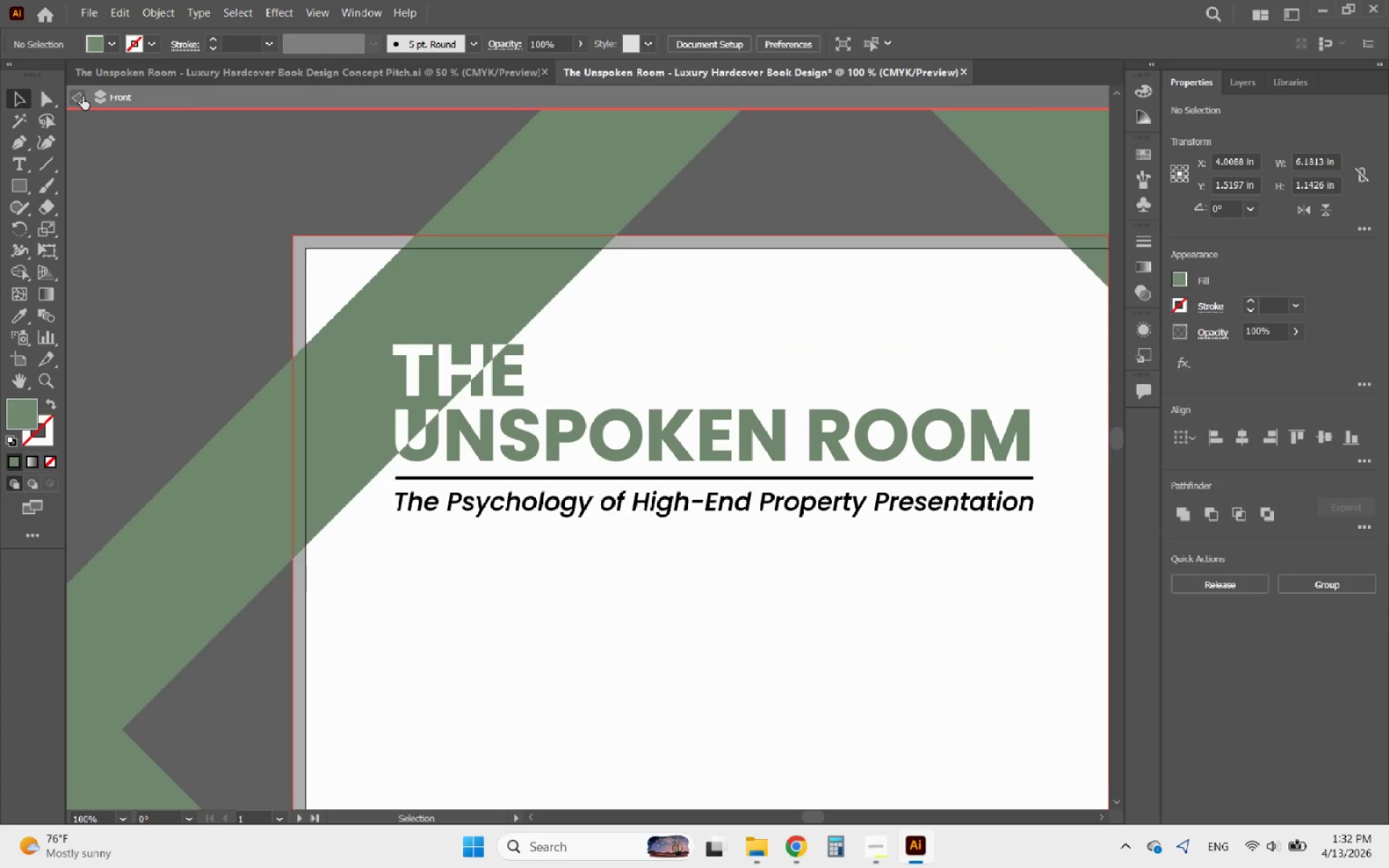 
double_click([82, 96])
 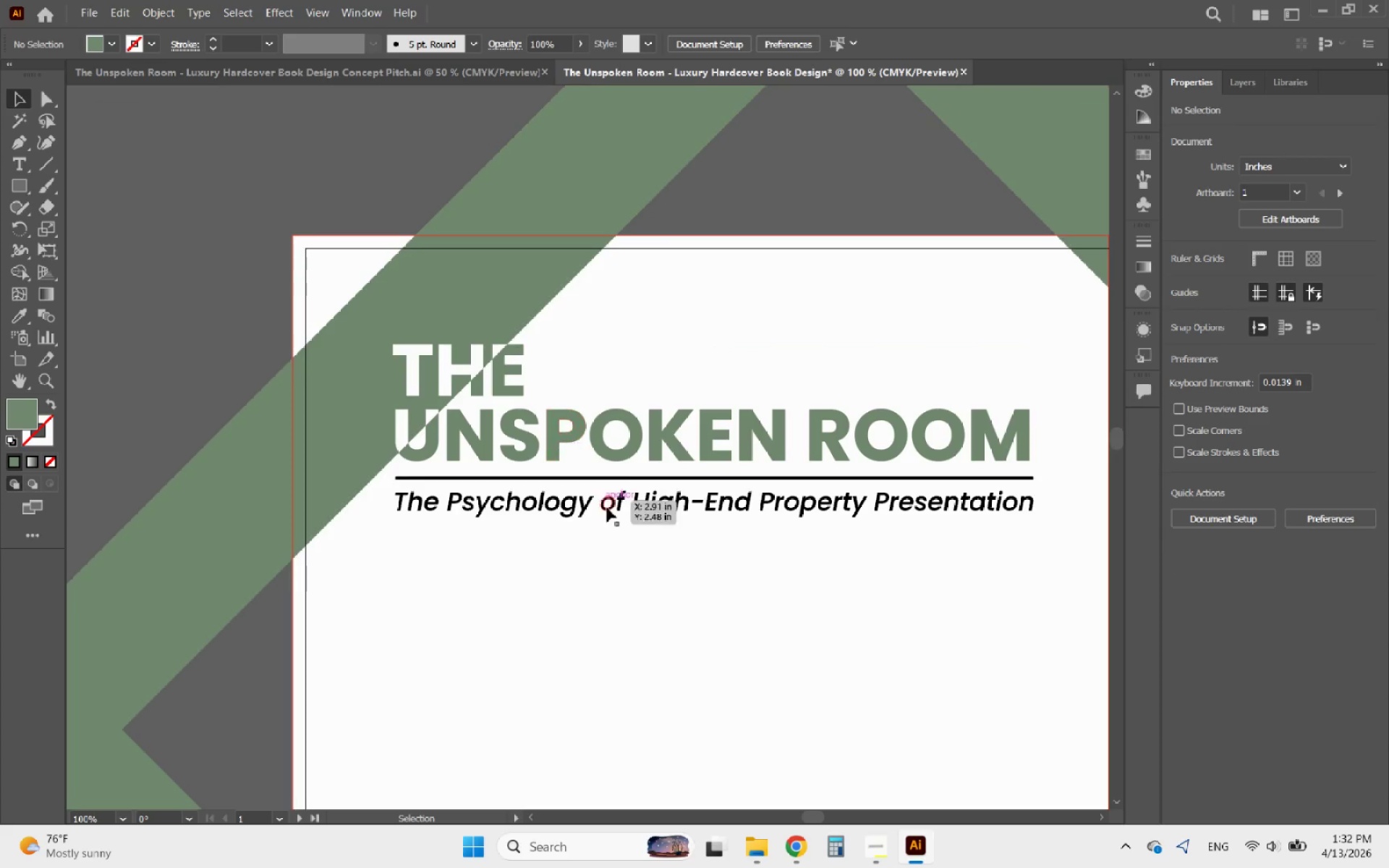 
hold_key(key=AltLeft, duration=1.2)
scroll: coordinate [705, 492], scroll_direction: none, amount: 0.0
 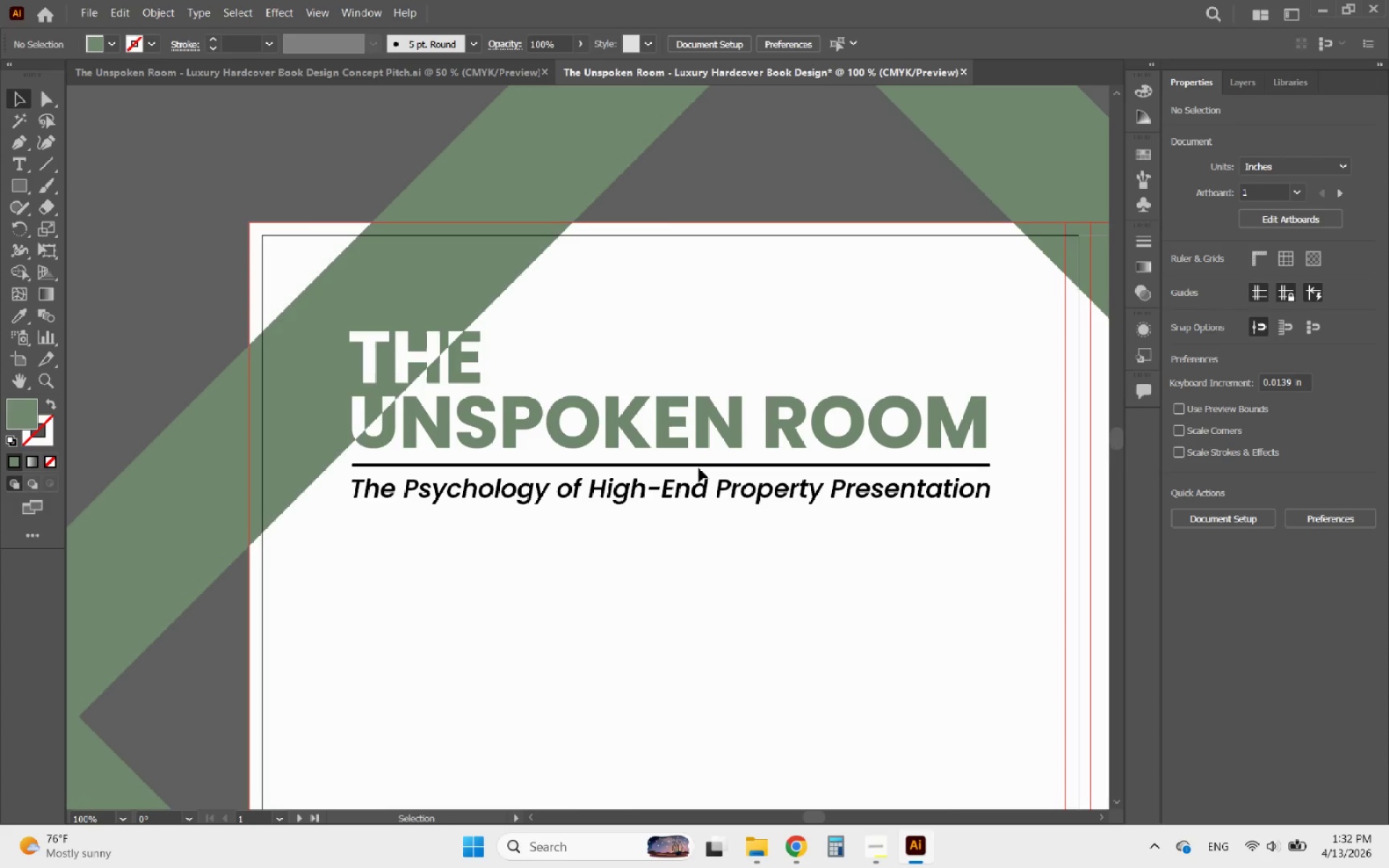 
left_click([699, 468])
 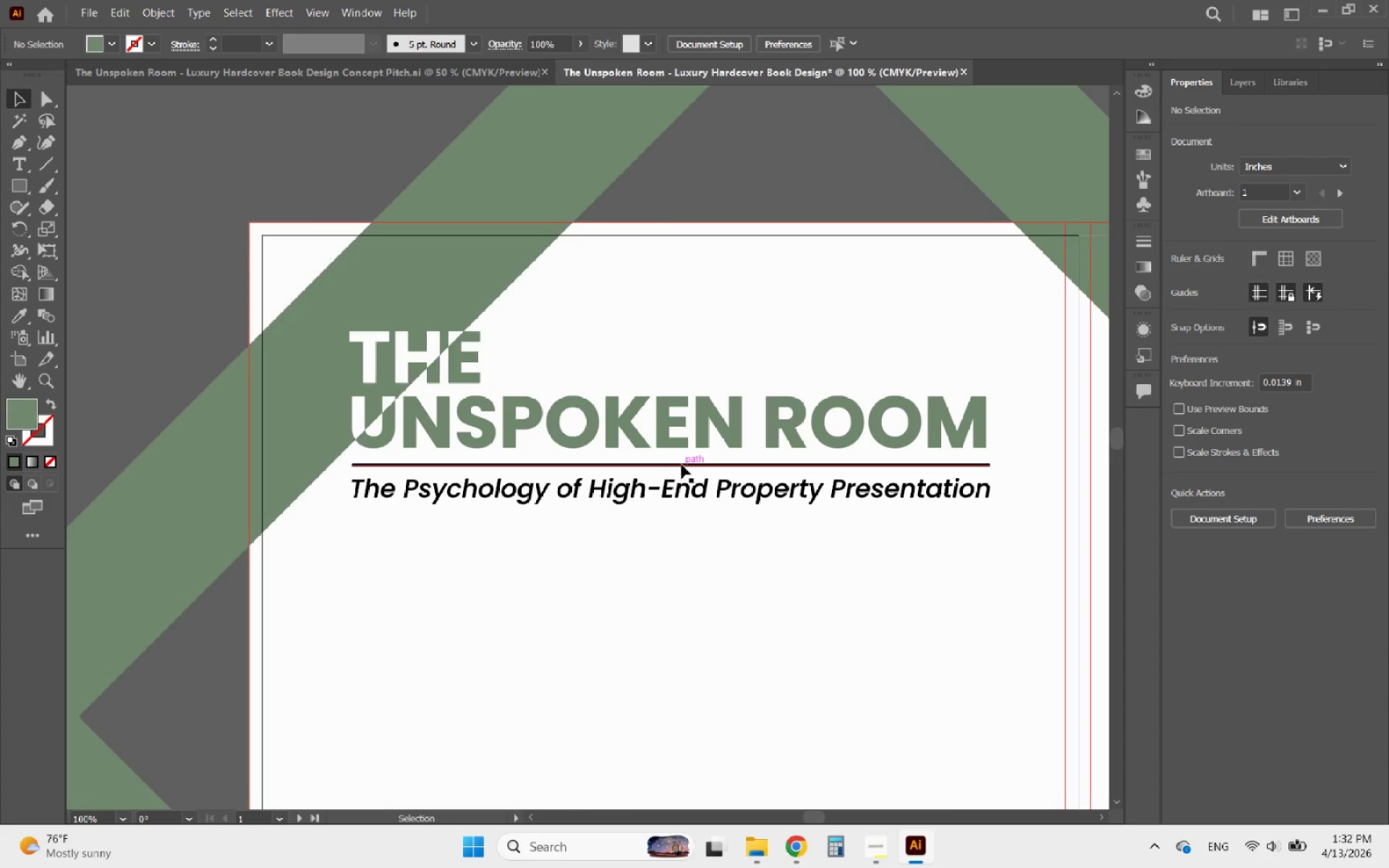 
left_click([681, 464])
 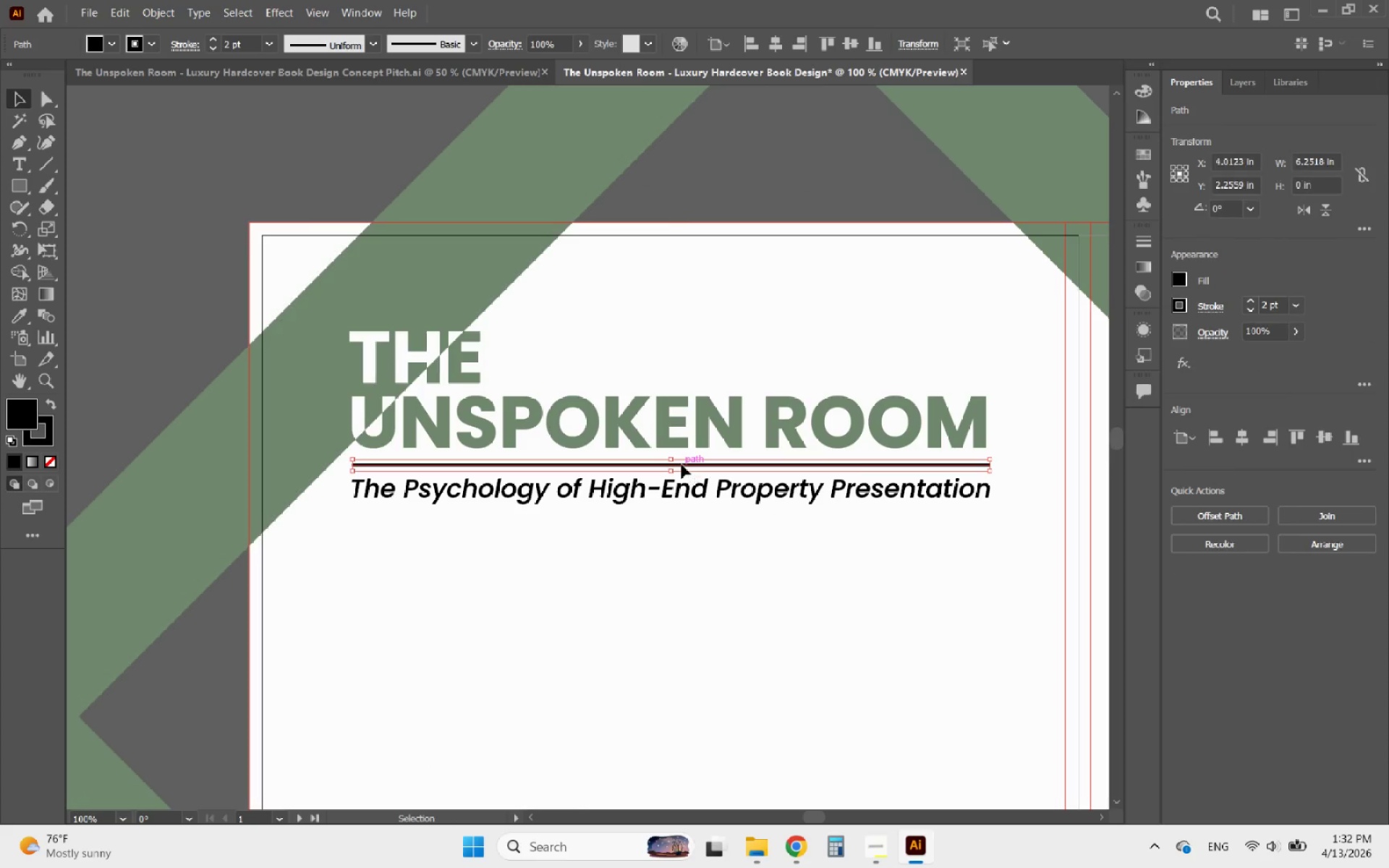 
right_click([681, 464])
 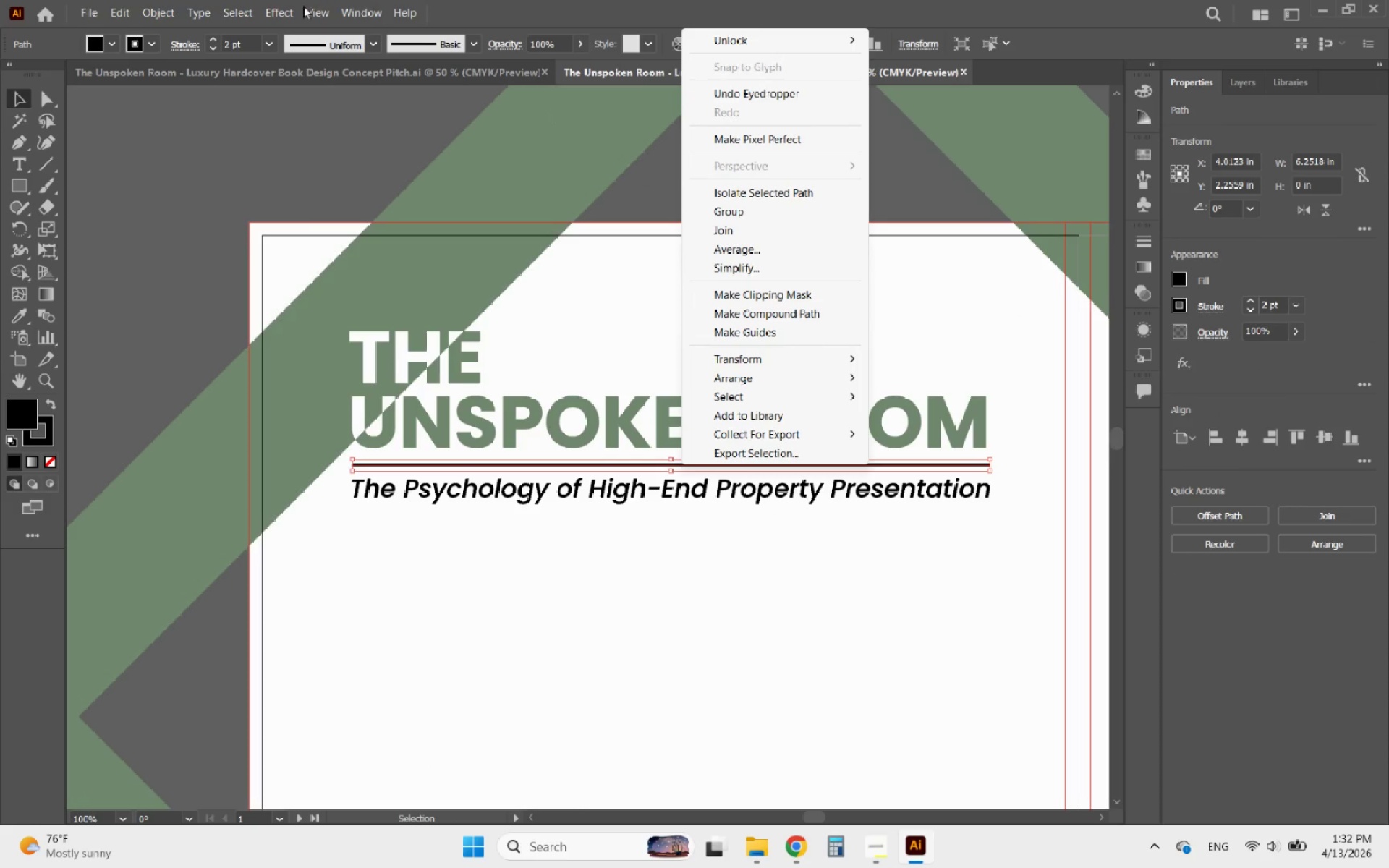 
mouse_move([814, 360])
 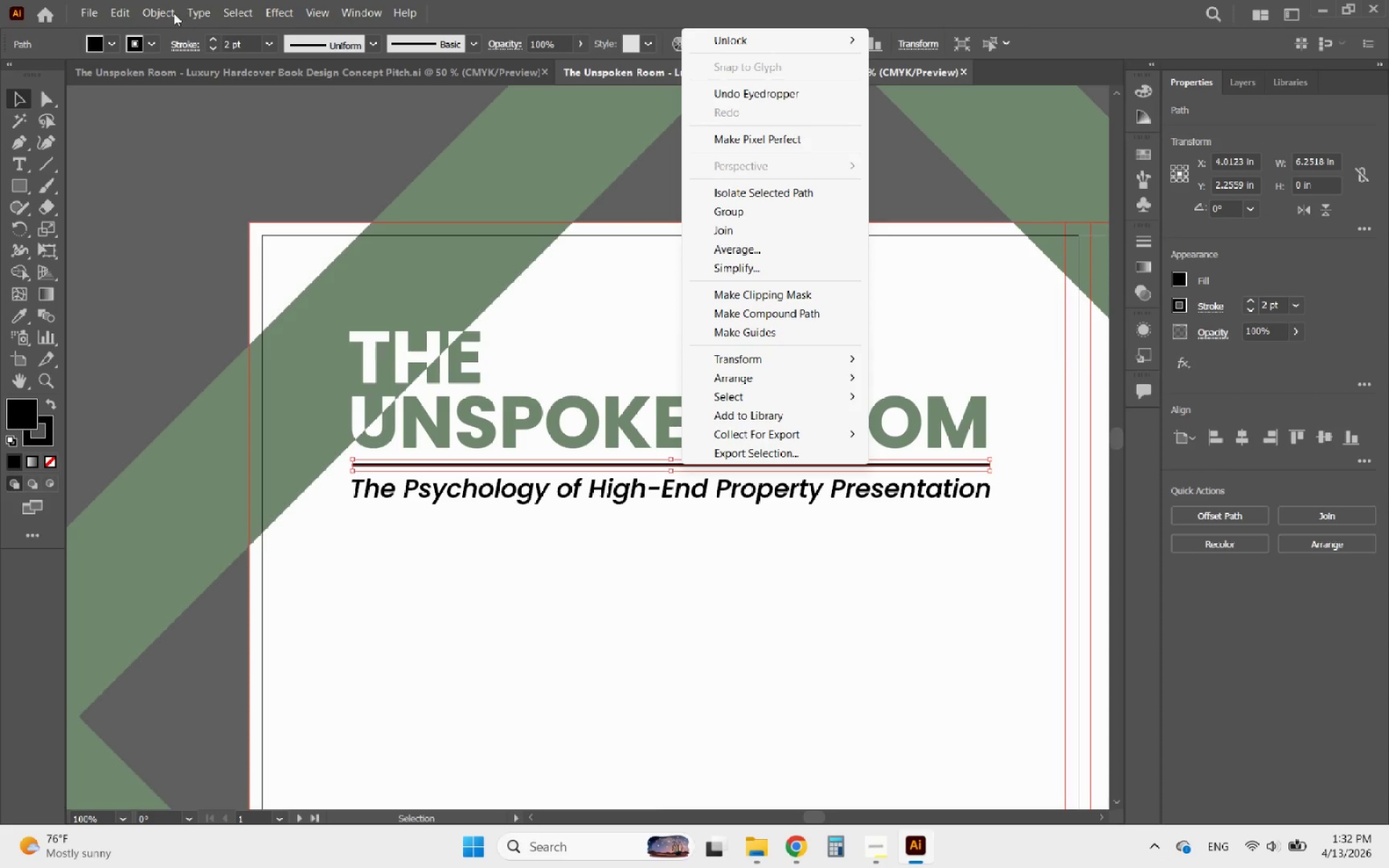 
left_click([164, 14])
 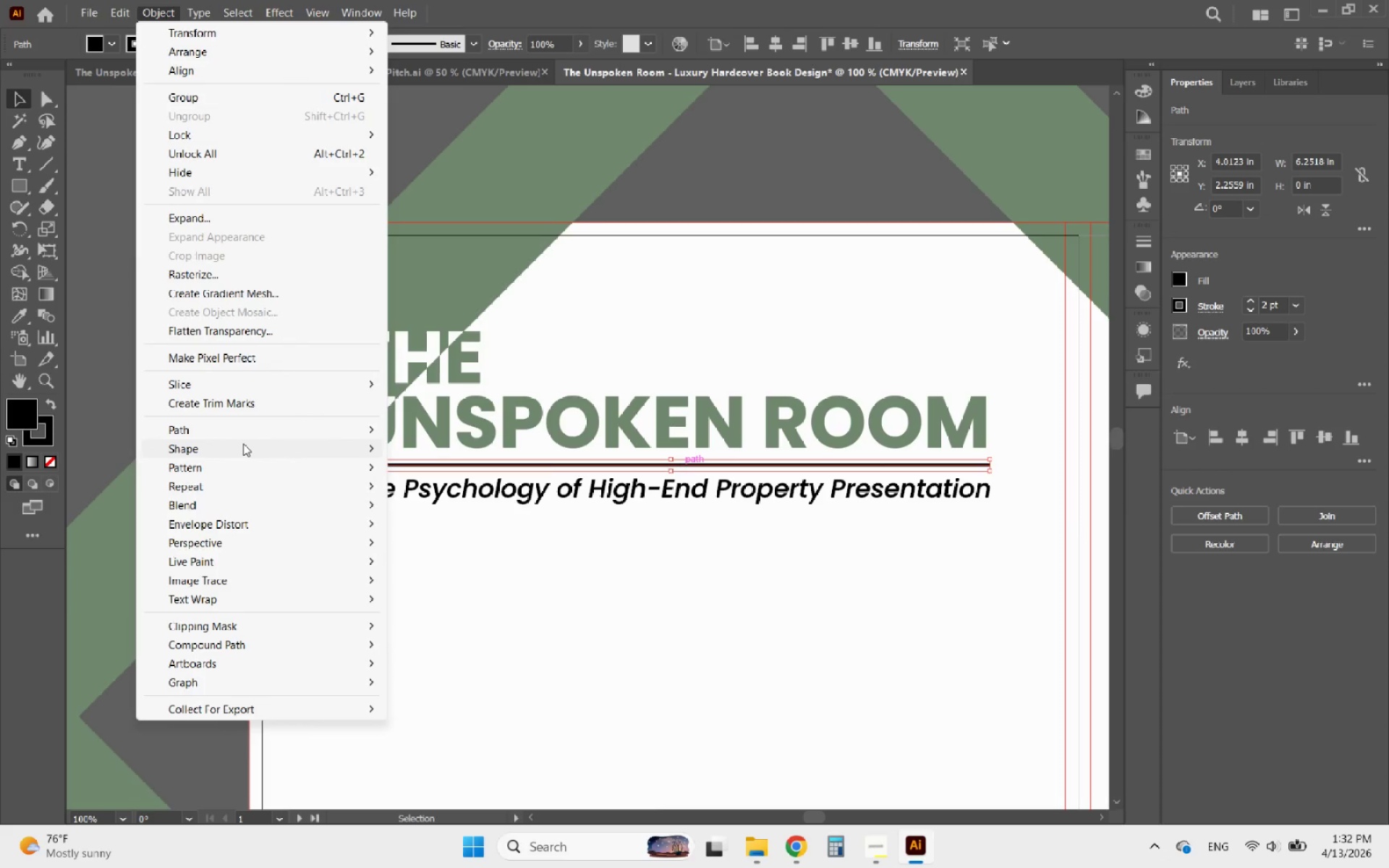 
left_click([224, 427])
 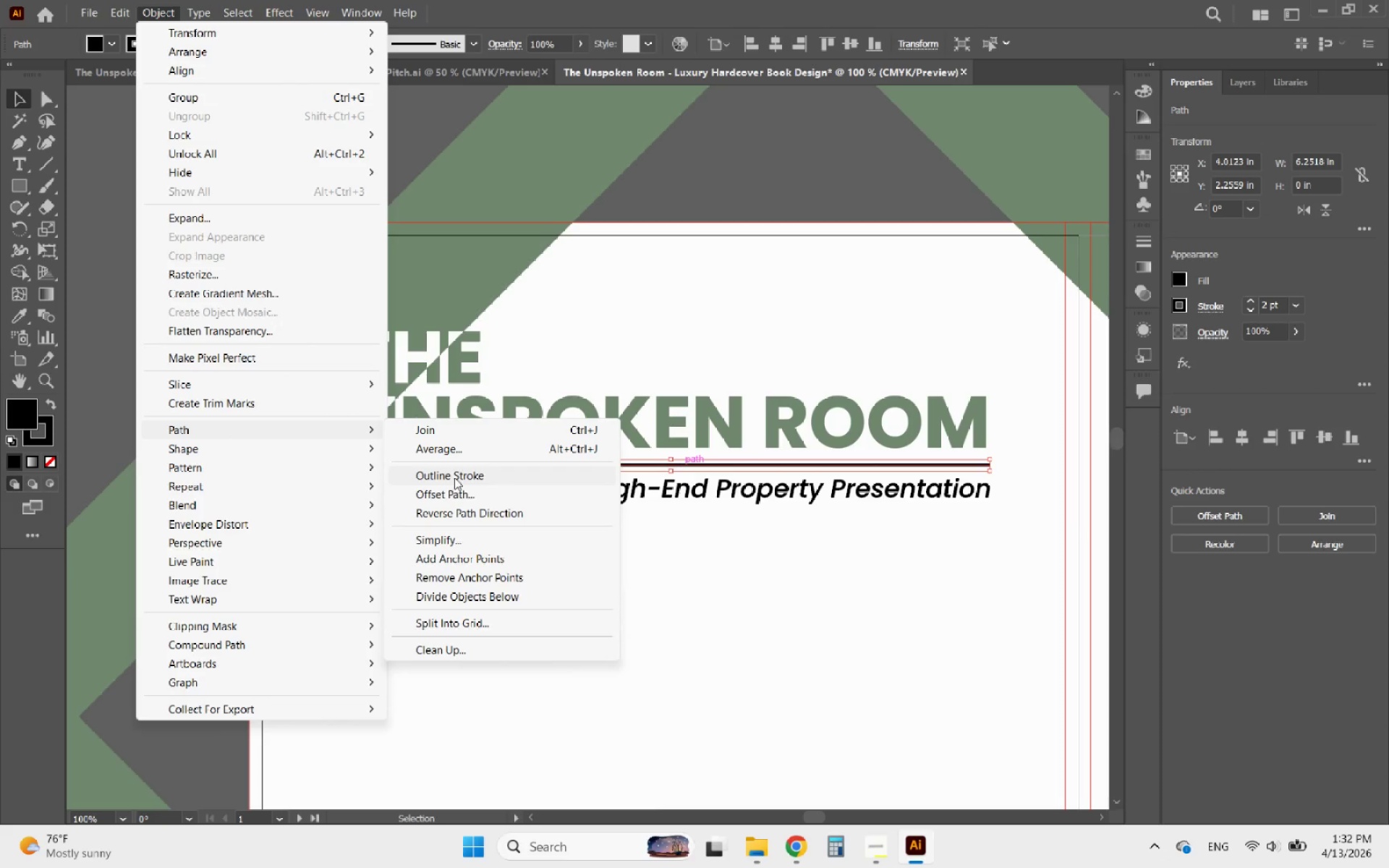 
left_click([454, 480])
 